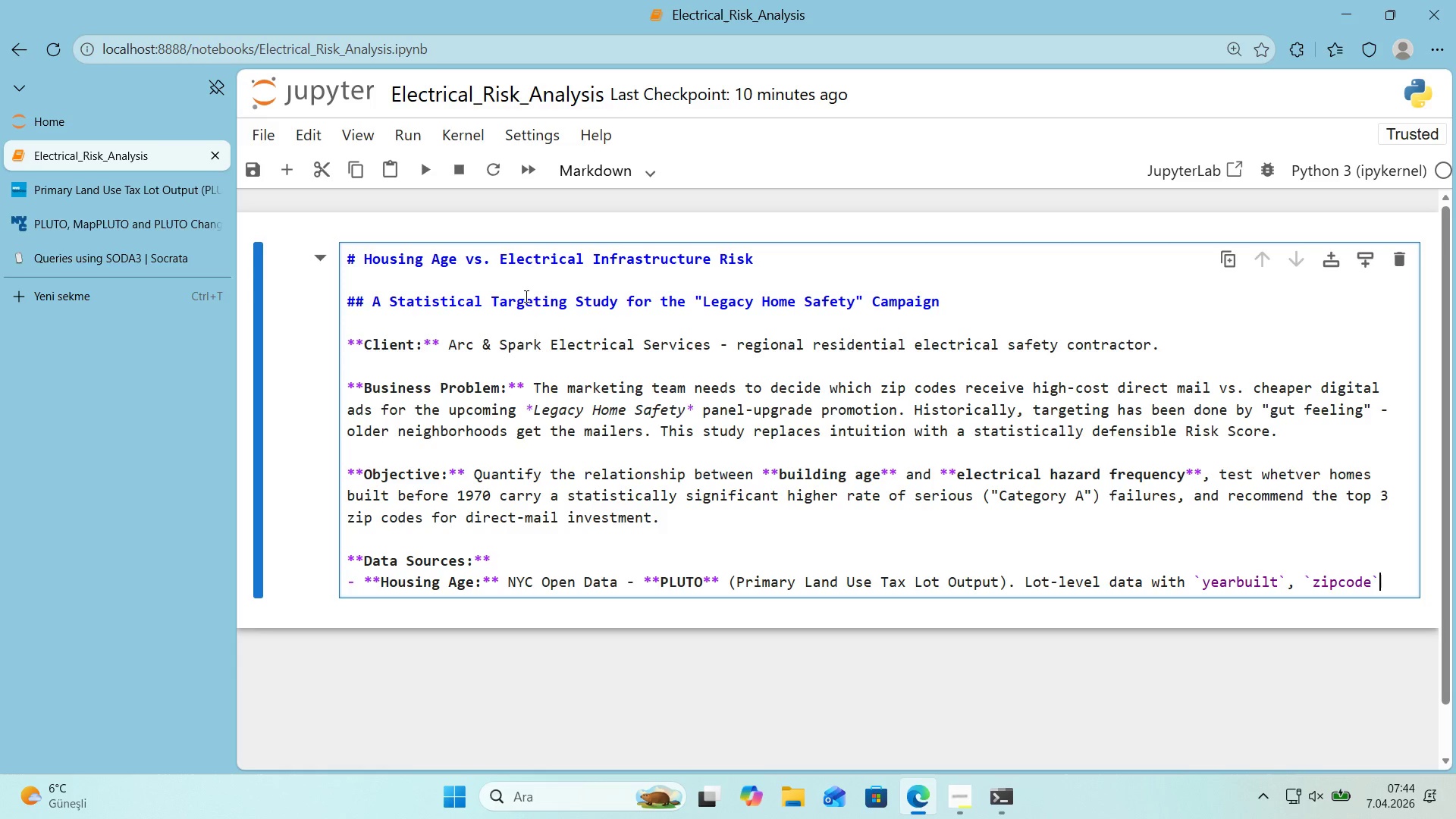 
key(Comma)
 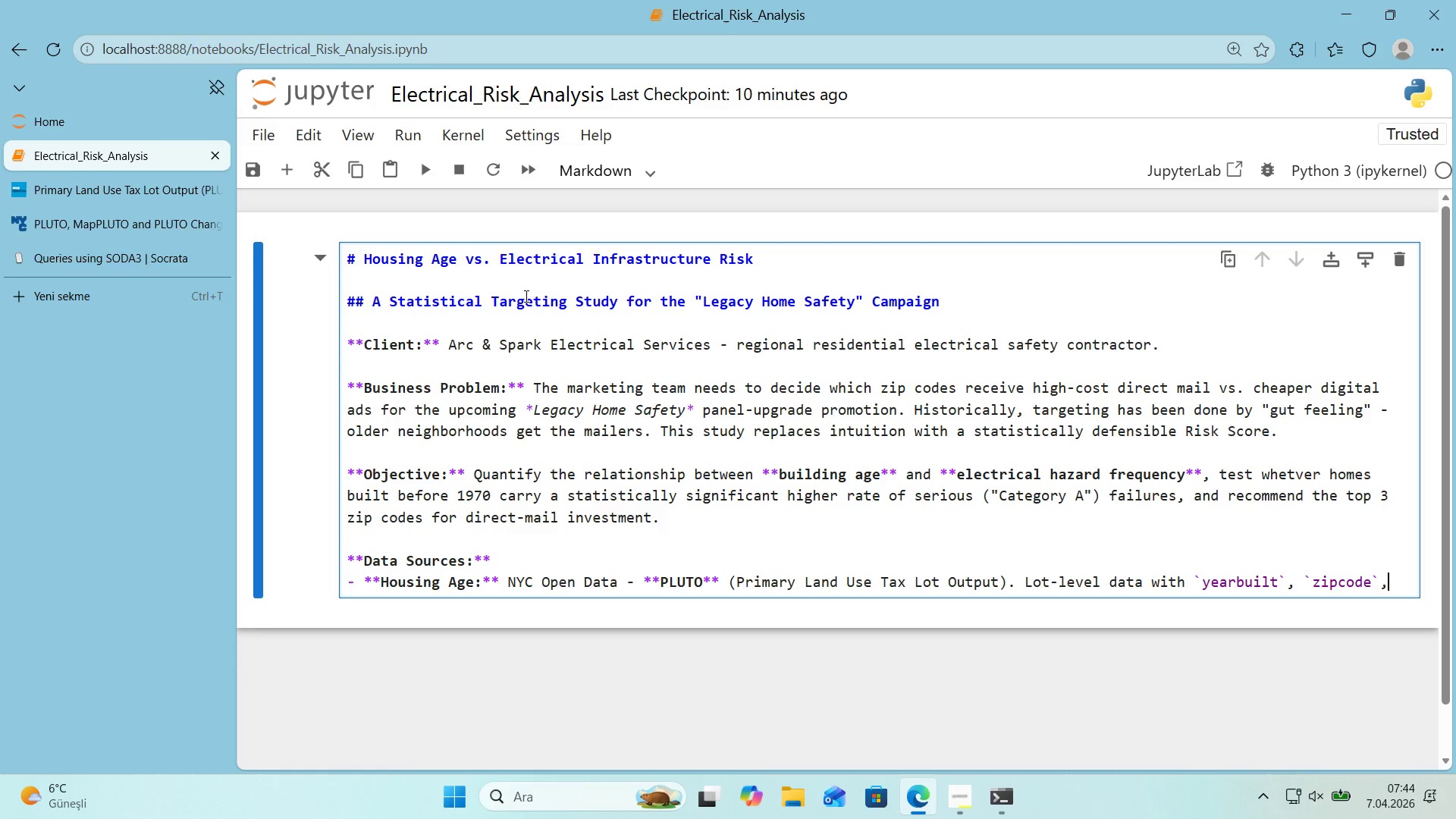 
key(Space)
 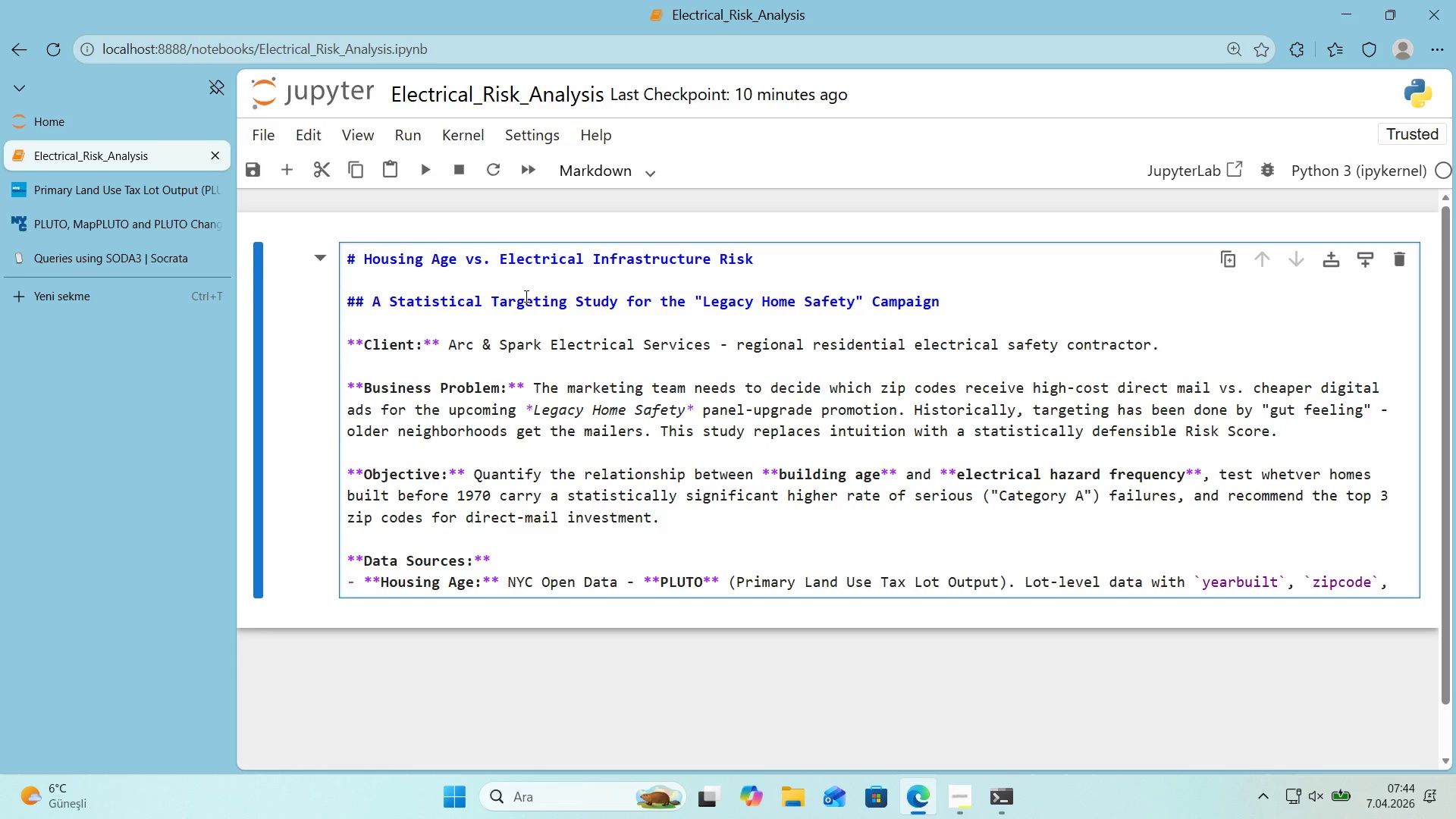 
key(Alt+Control+Comma)
 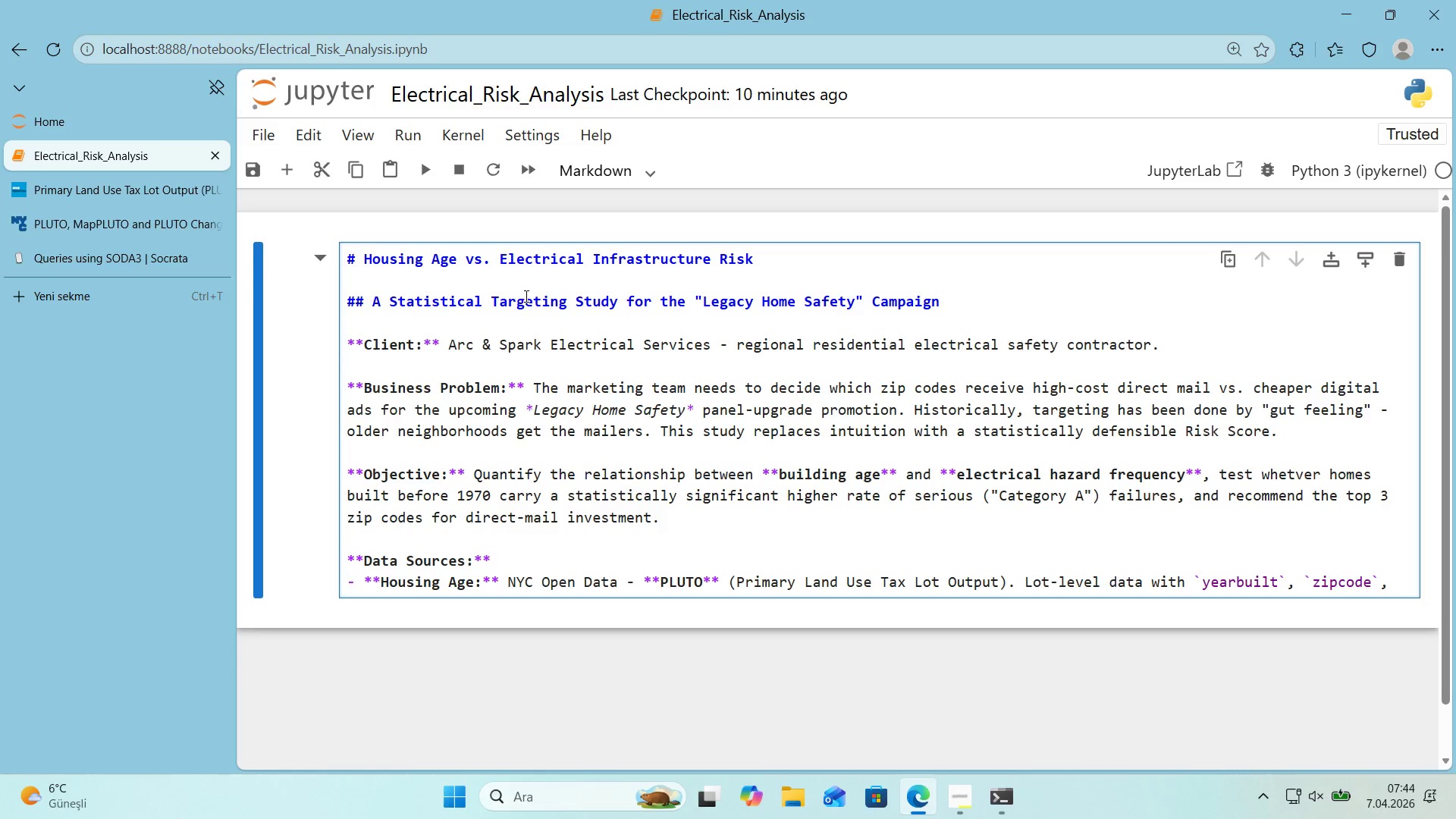 
key(Alt+Control+Comma)
 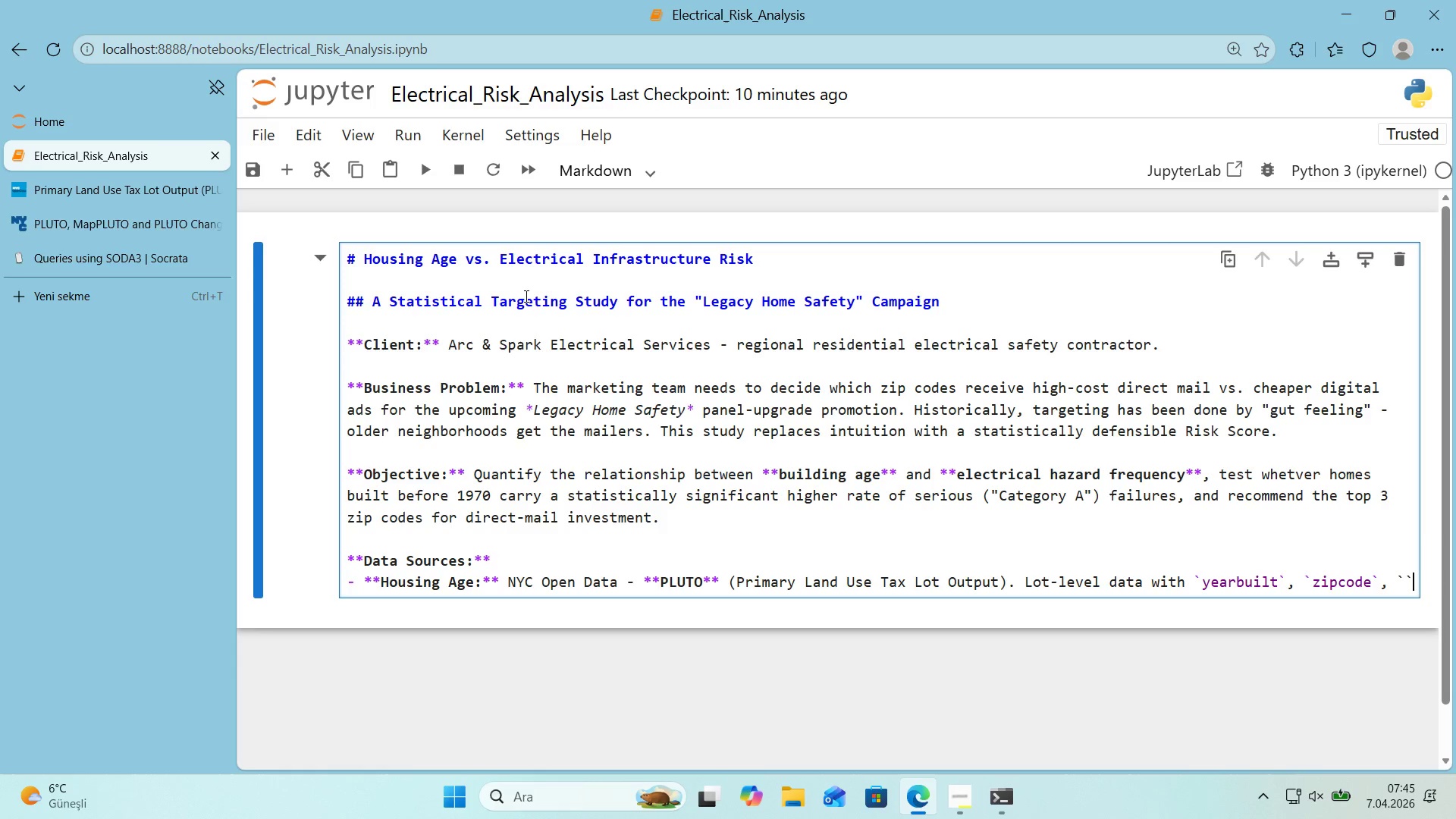 
key(ArrowLeft)
 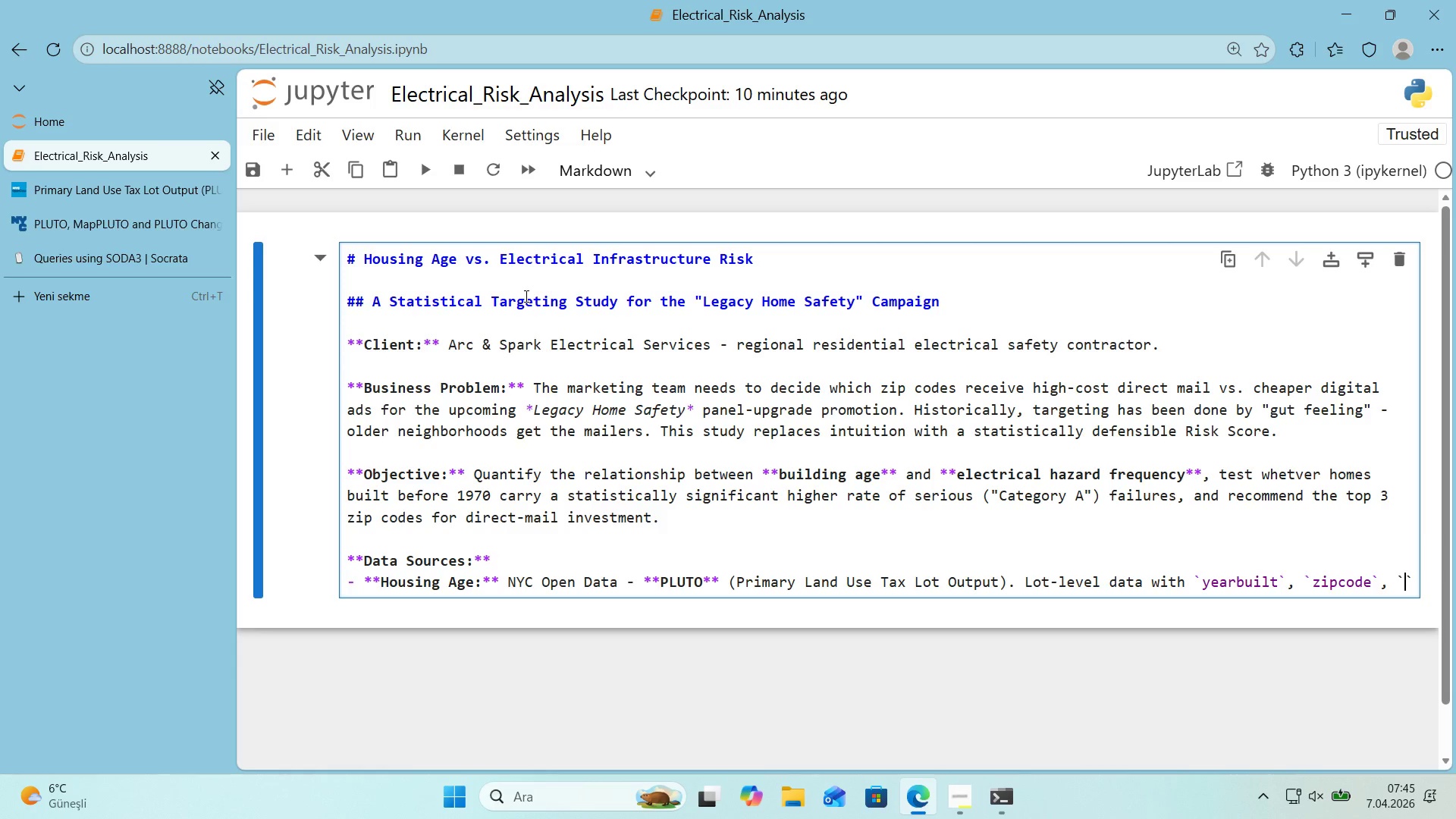 
type(badge)
key(Backspace)
key(Backspace)
key(Backspace)
key(Backspace)
 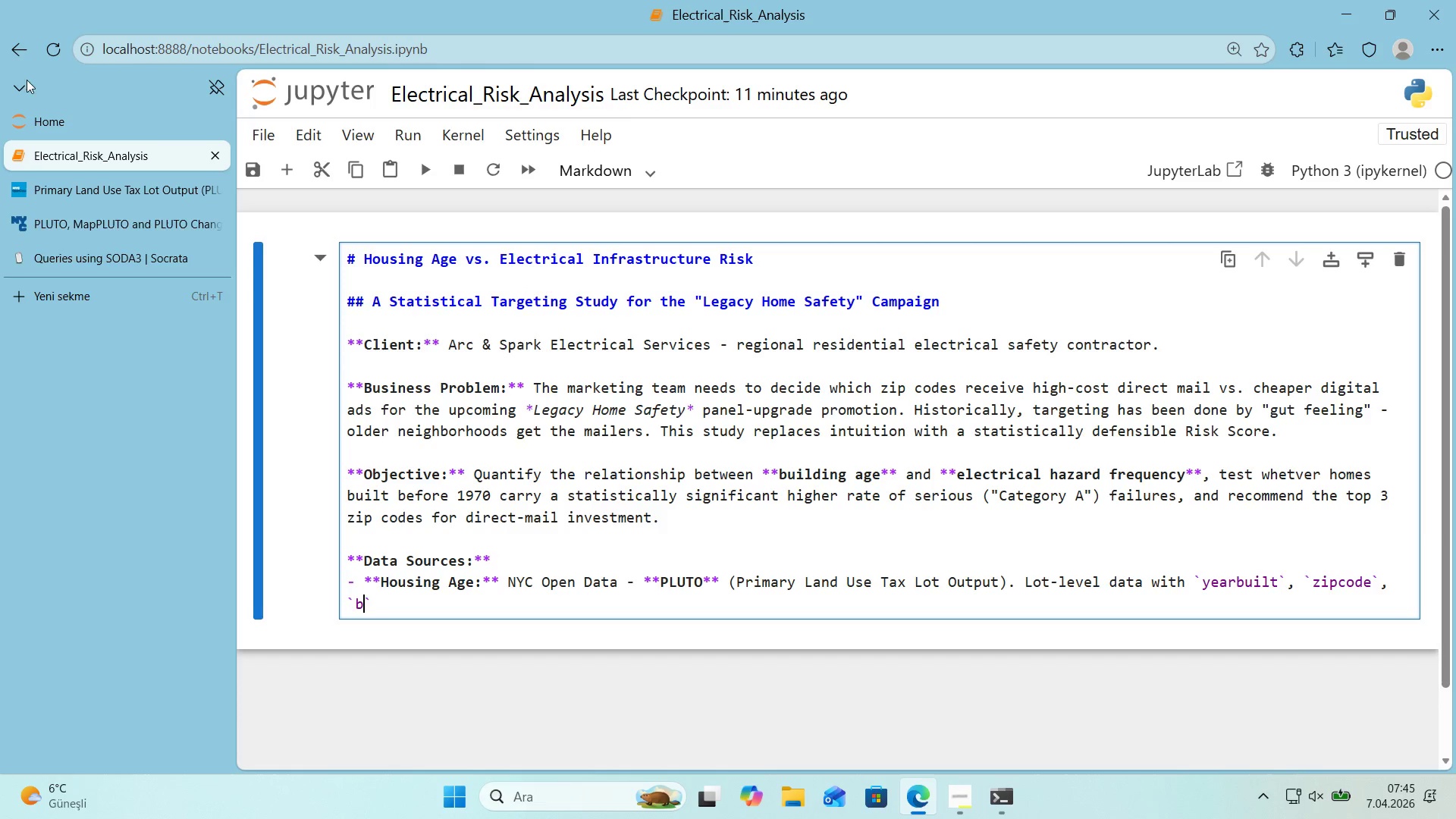 
left_click([66, 183])
 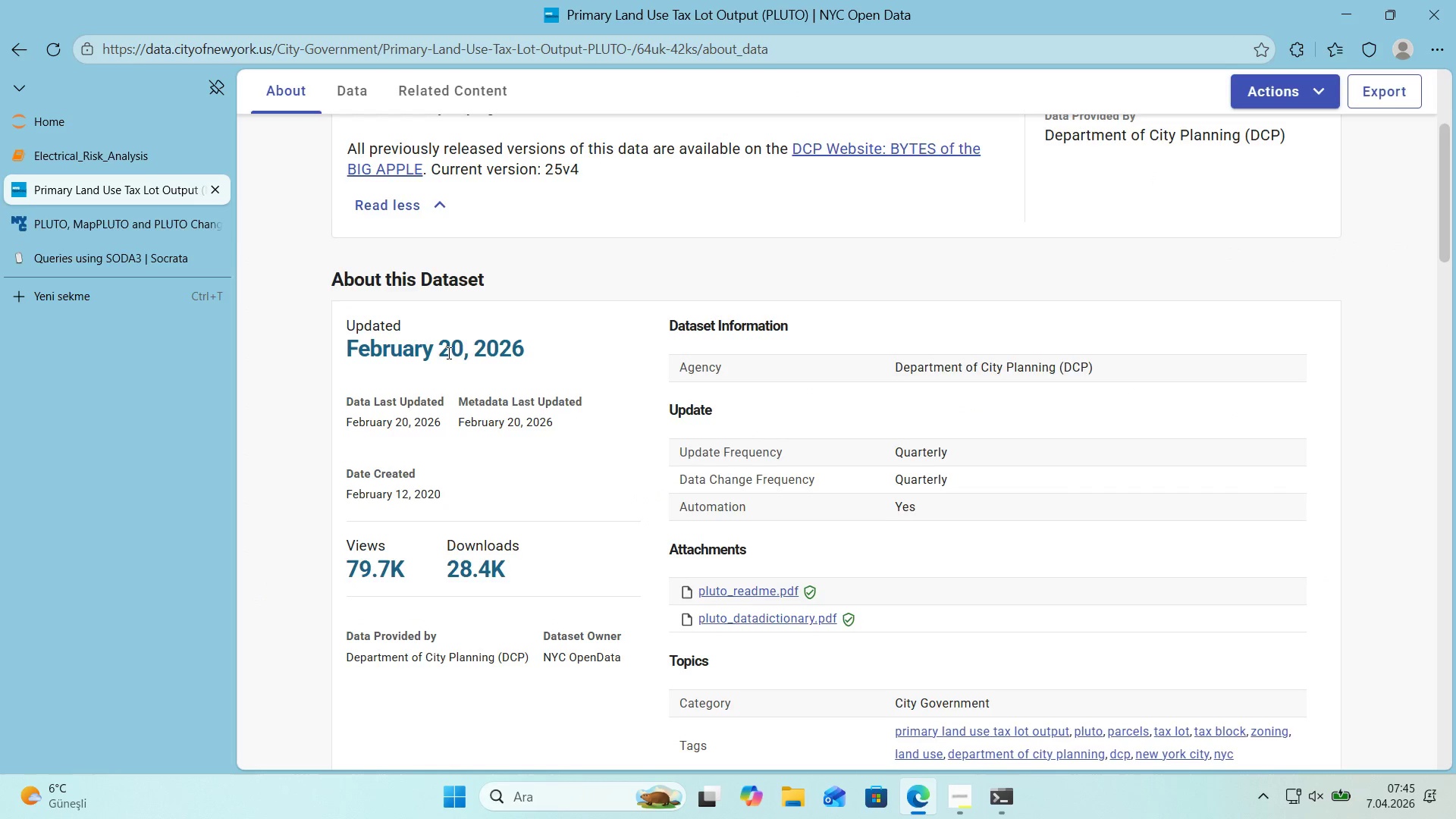 
scroll: coordinate [335, 347], scroll_direction: down, amount: 26.0
 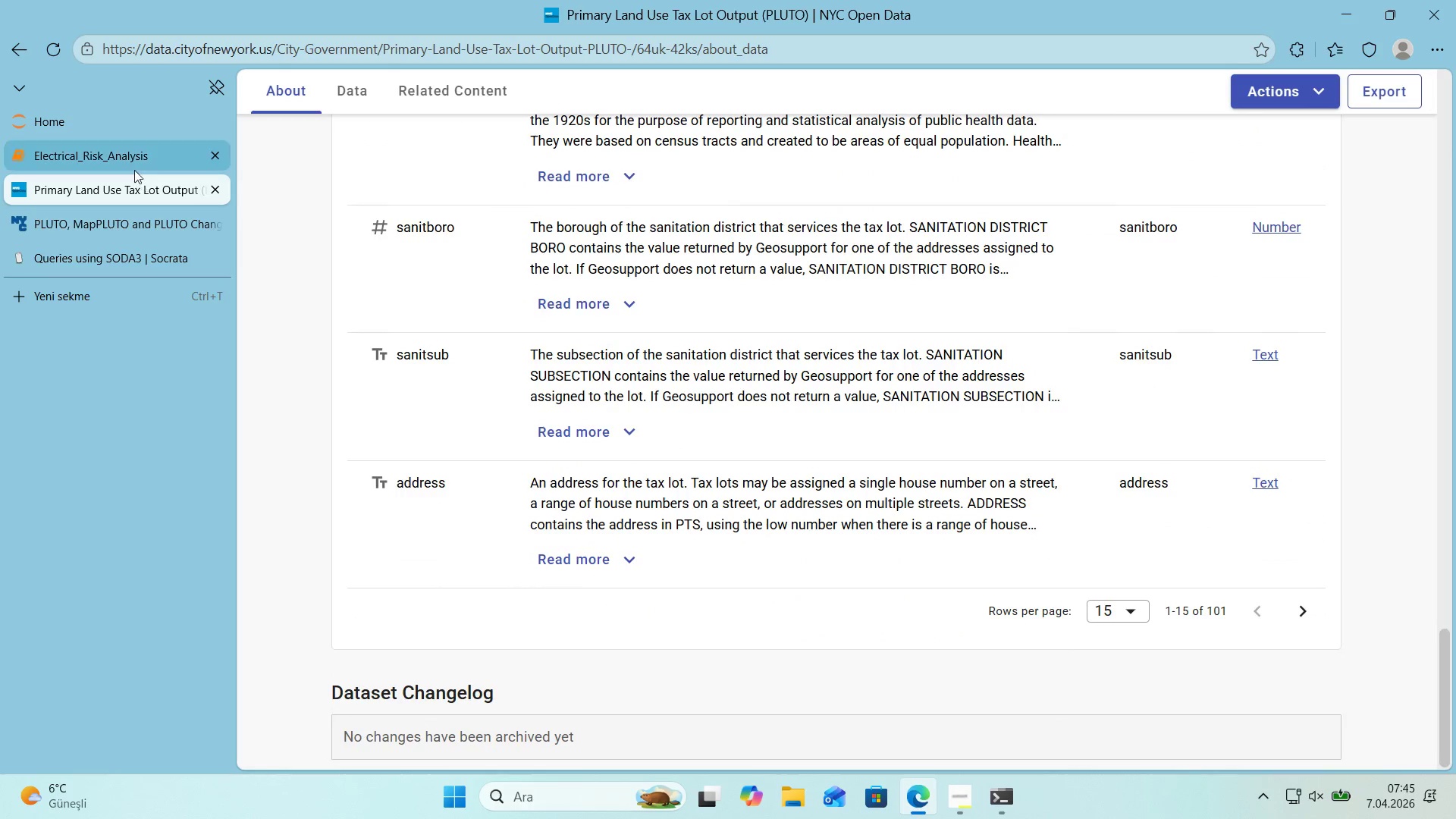 
left_click([133, 168])
 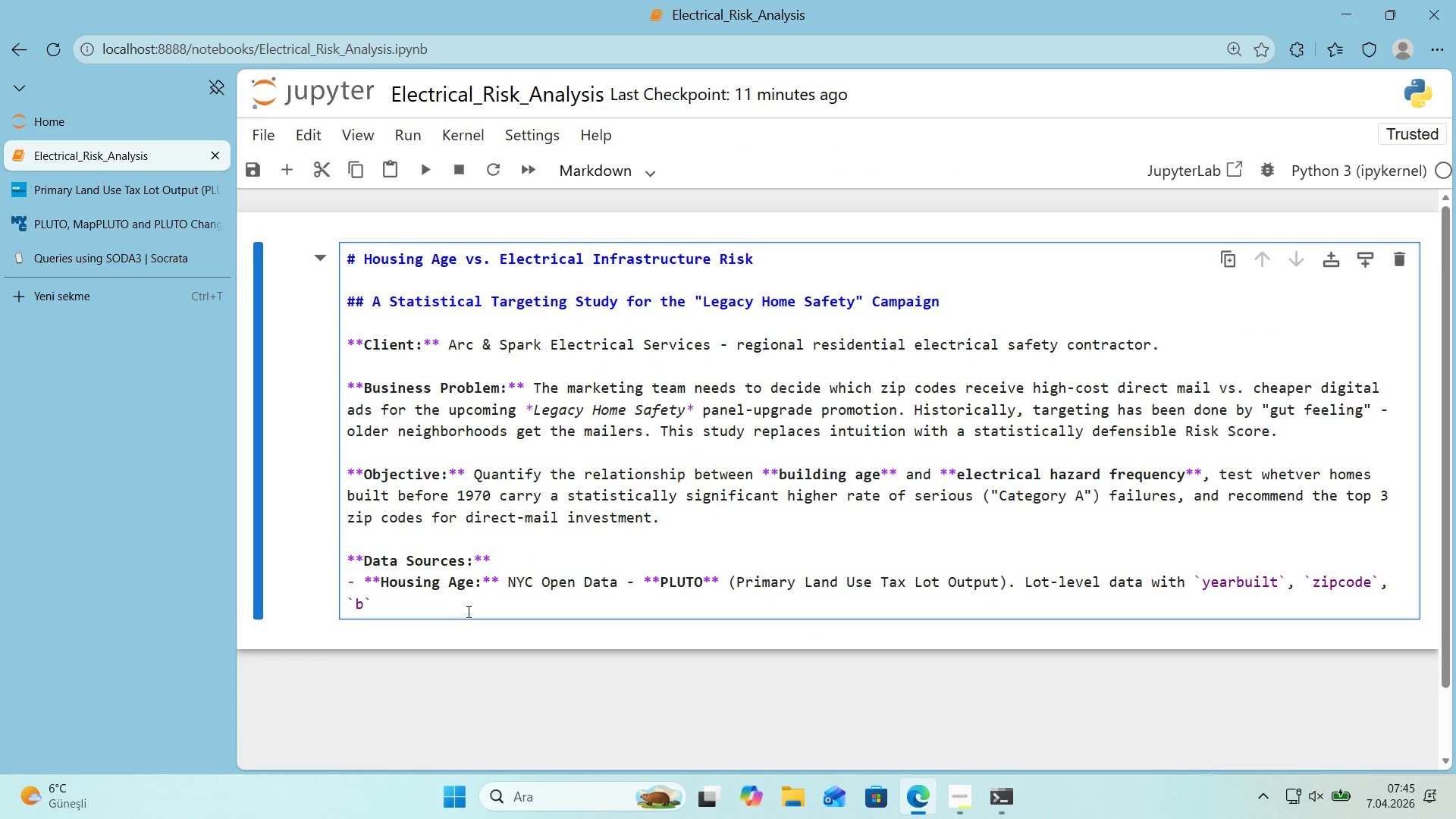 
wait(5.55)
 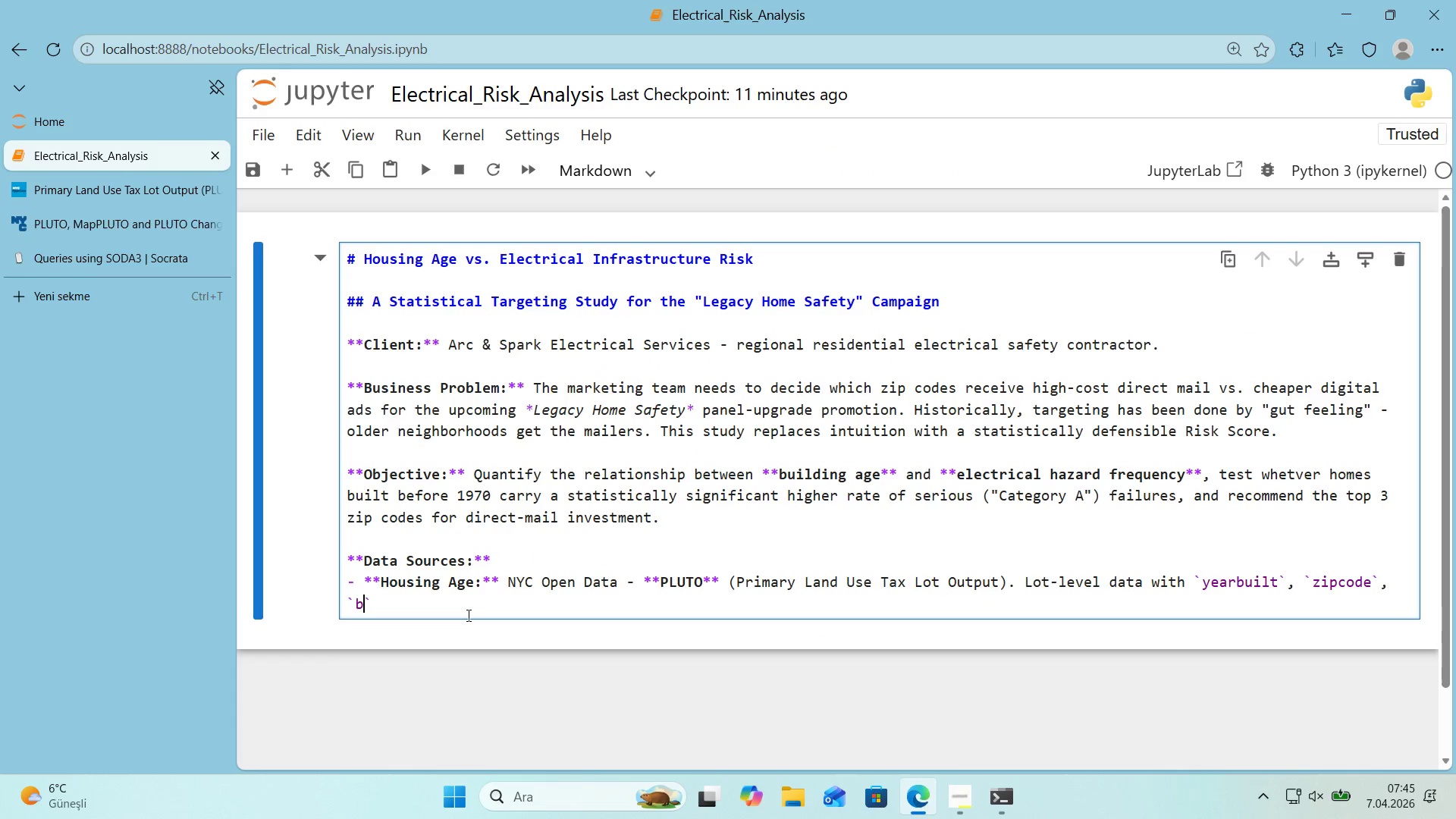 
type(ldgclass)
 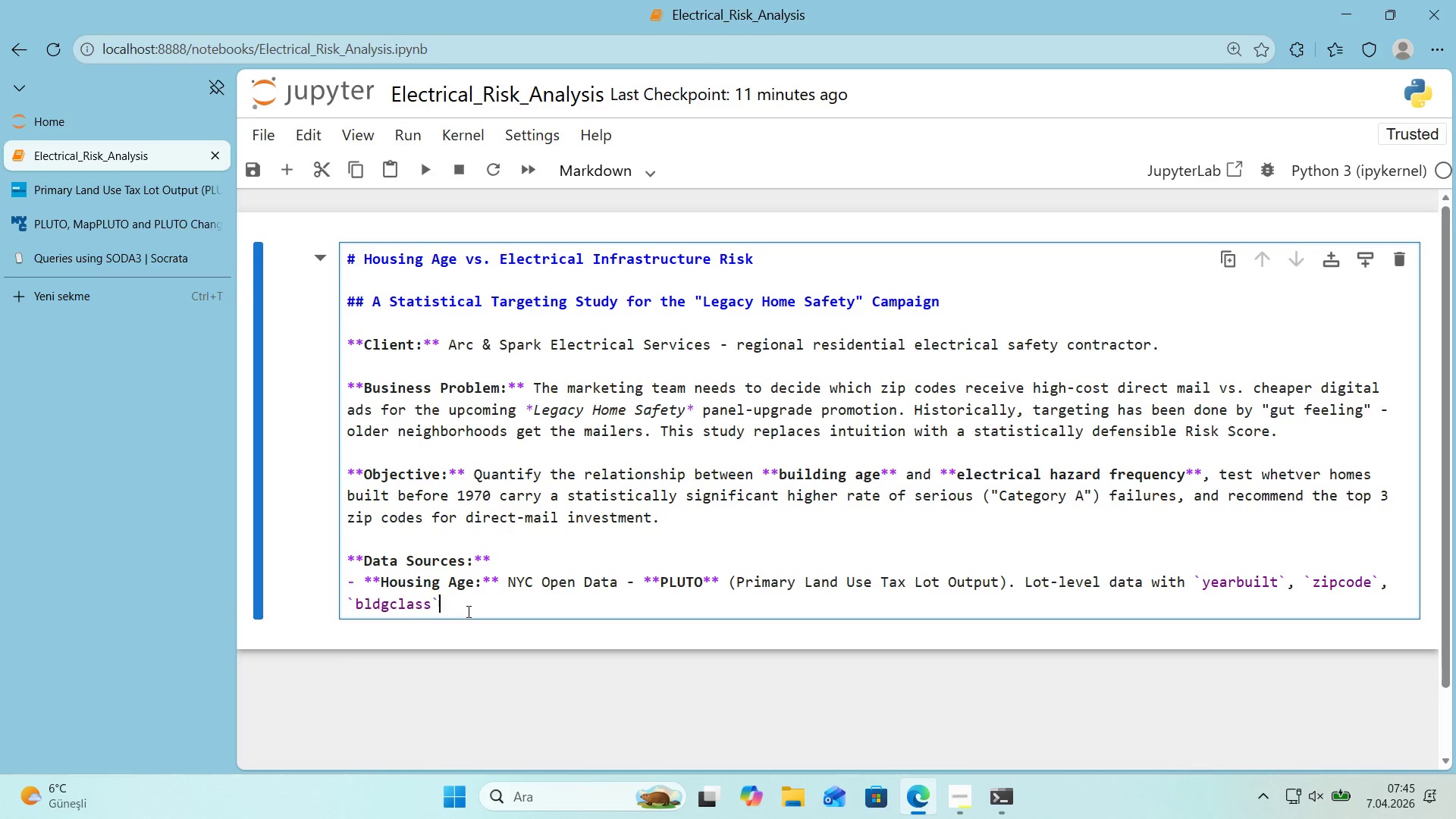 
key(ArrowRight)
 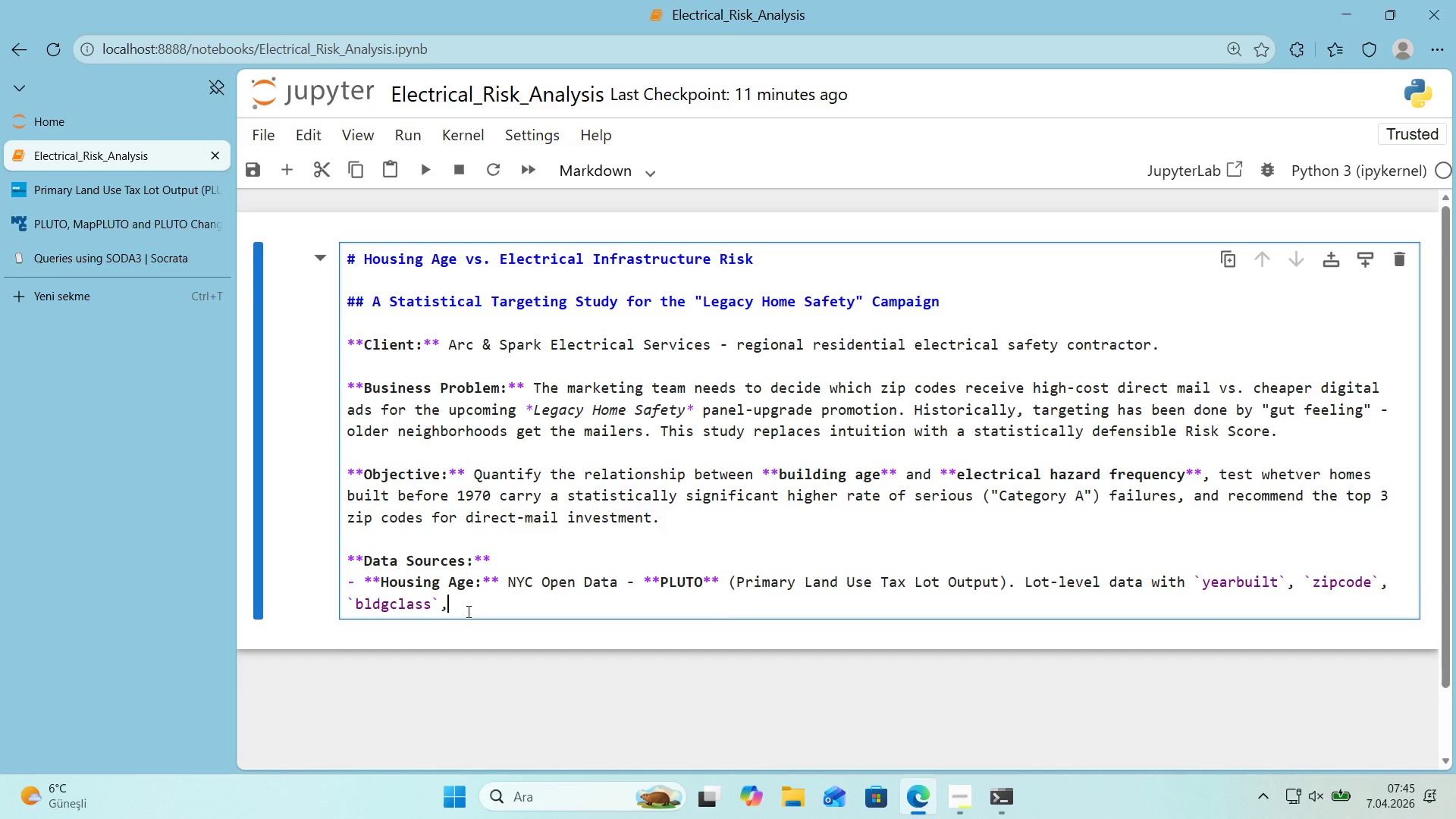 
type(, and coord'nates)
 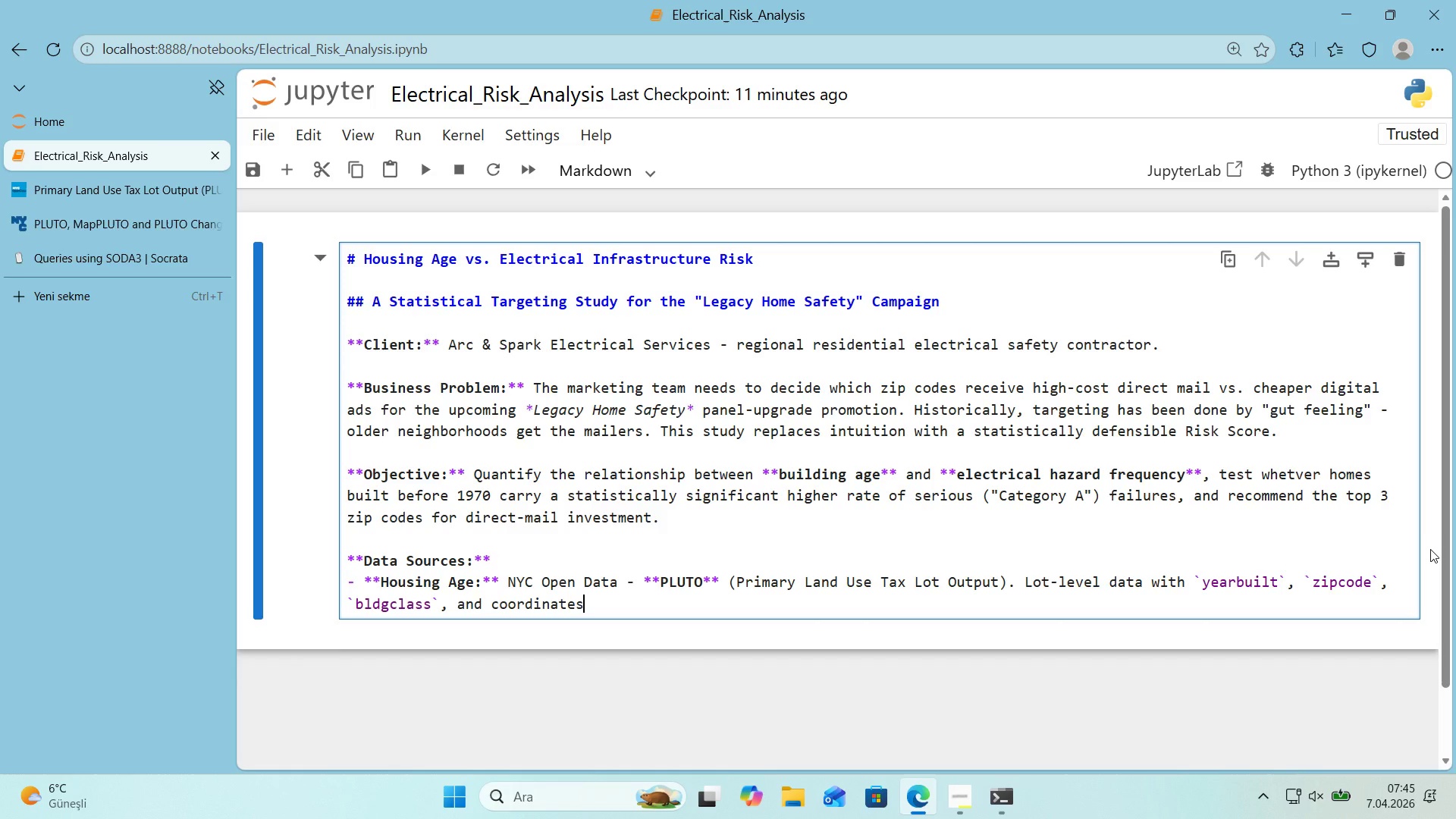 
wait(5.08)
 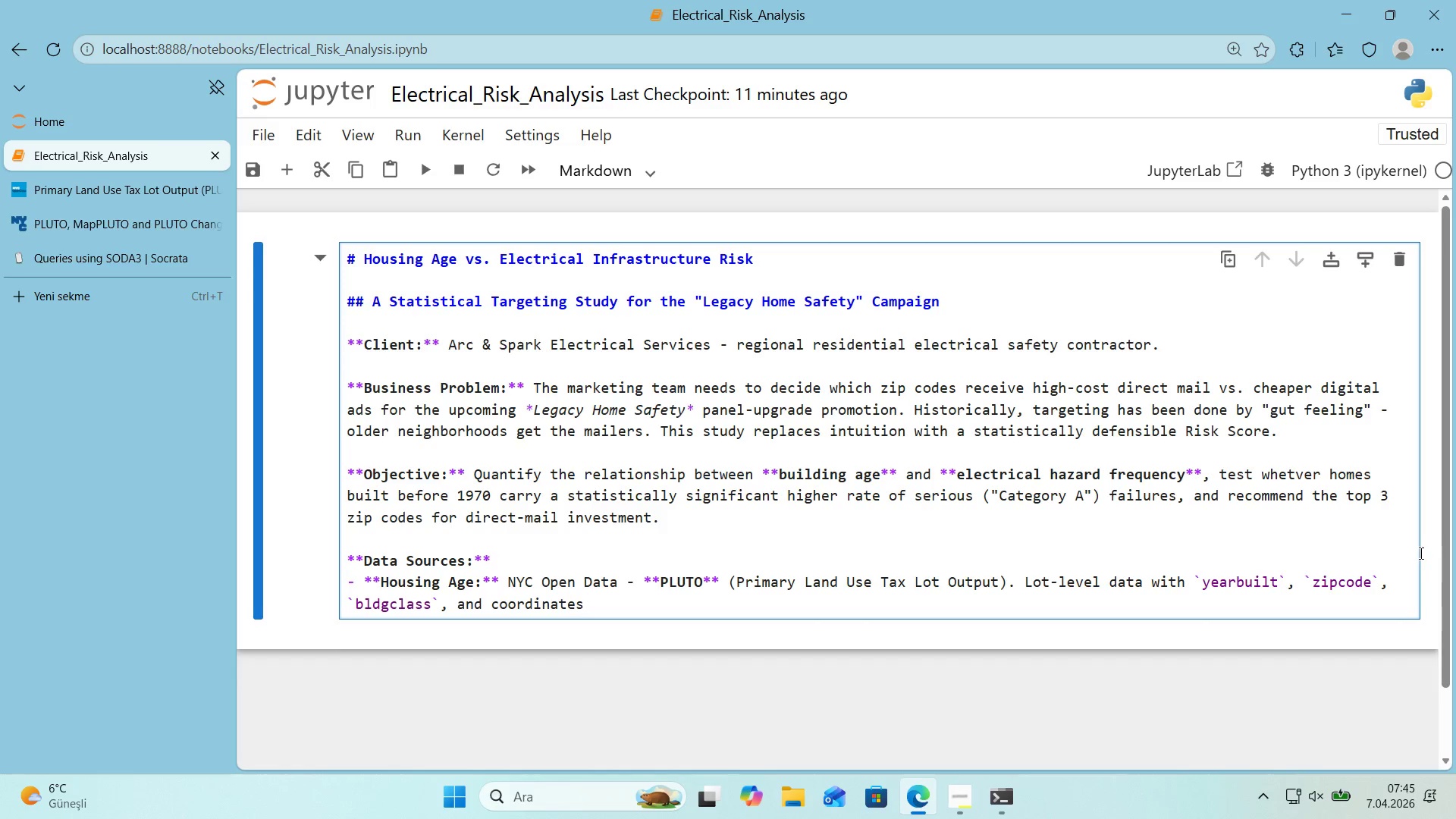 
type(f)
key(Backspace)
type( for every tax lot 'n New York C'ty.  )
key(Backspace)
key(Backspace)
type( q)
key(Backspace)
type(q)
key(Backspace)
type(Quer'ed )
 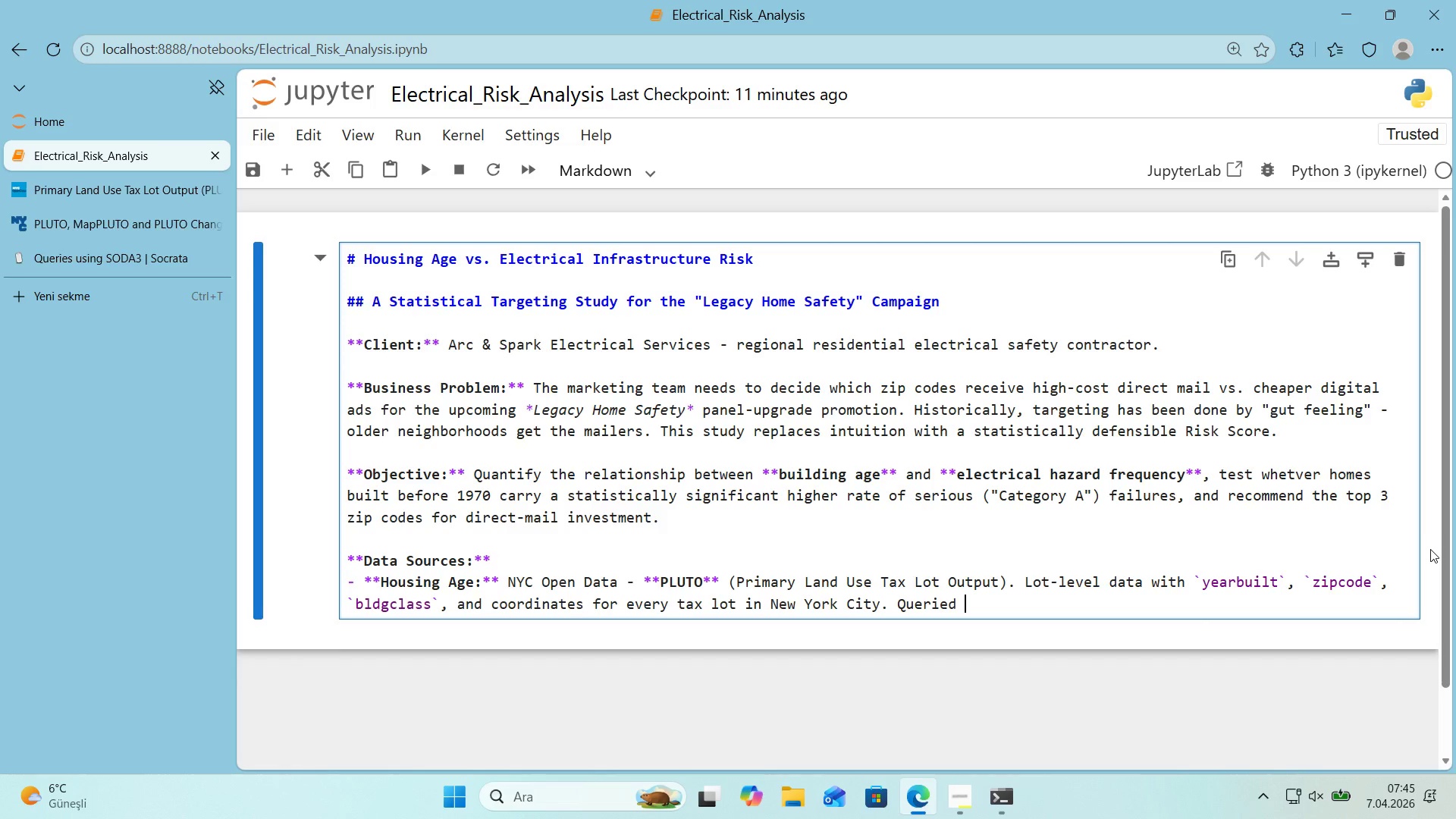 
type(v'a the Socrate Open Data API)
 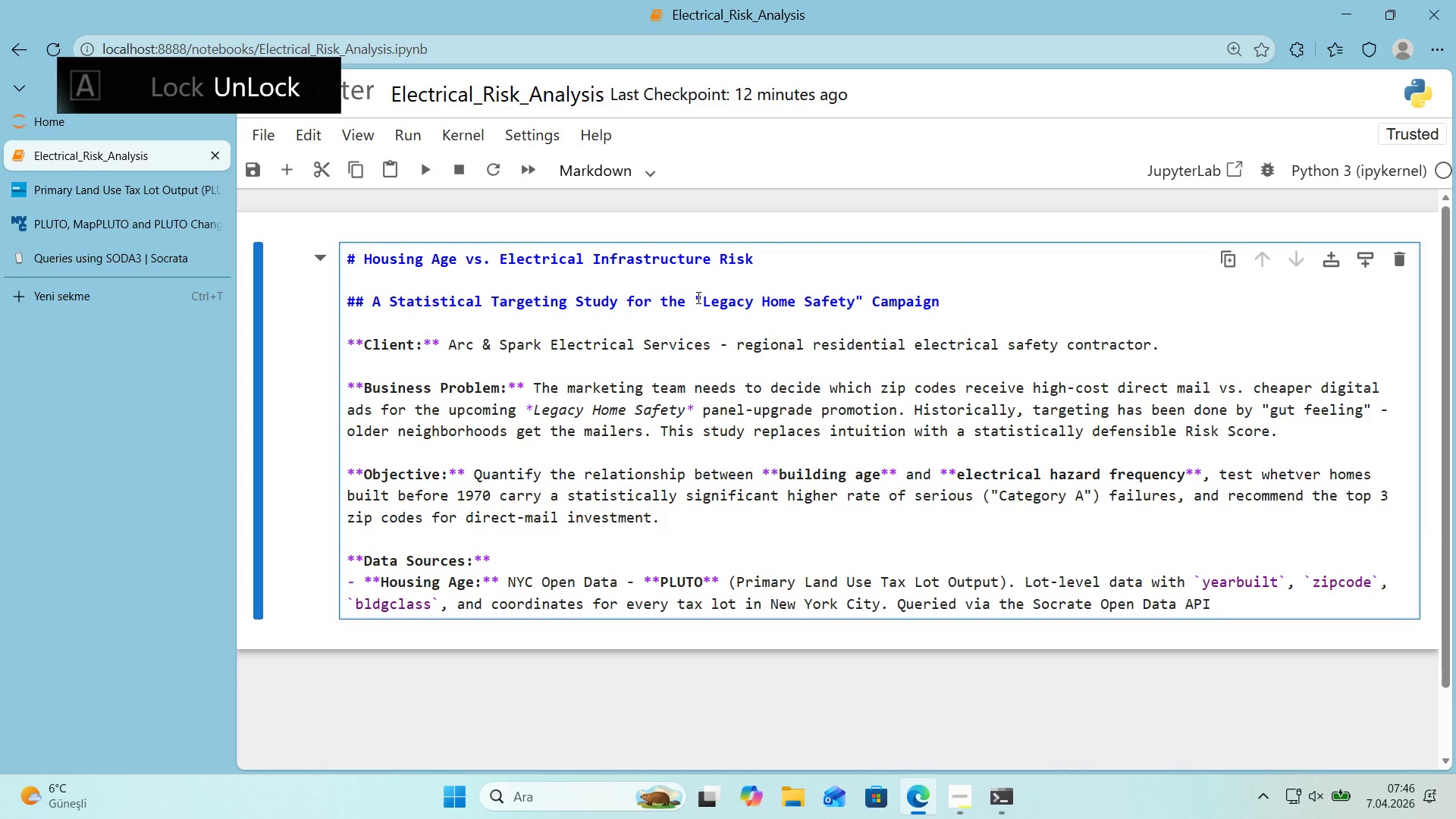 
left_click([155, 258])
 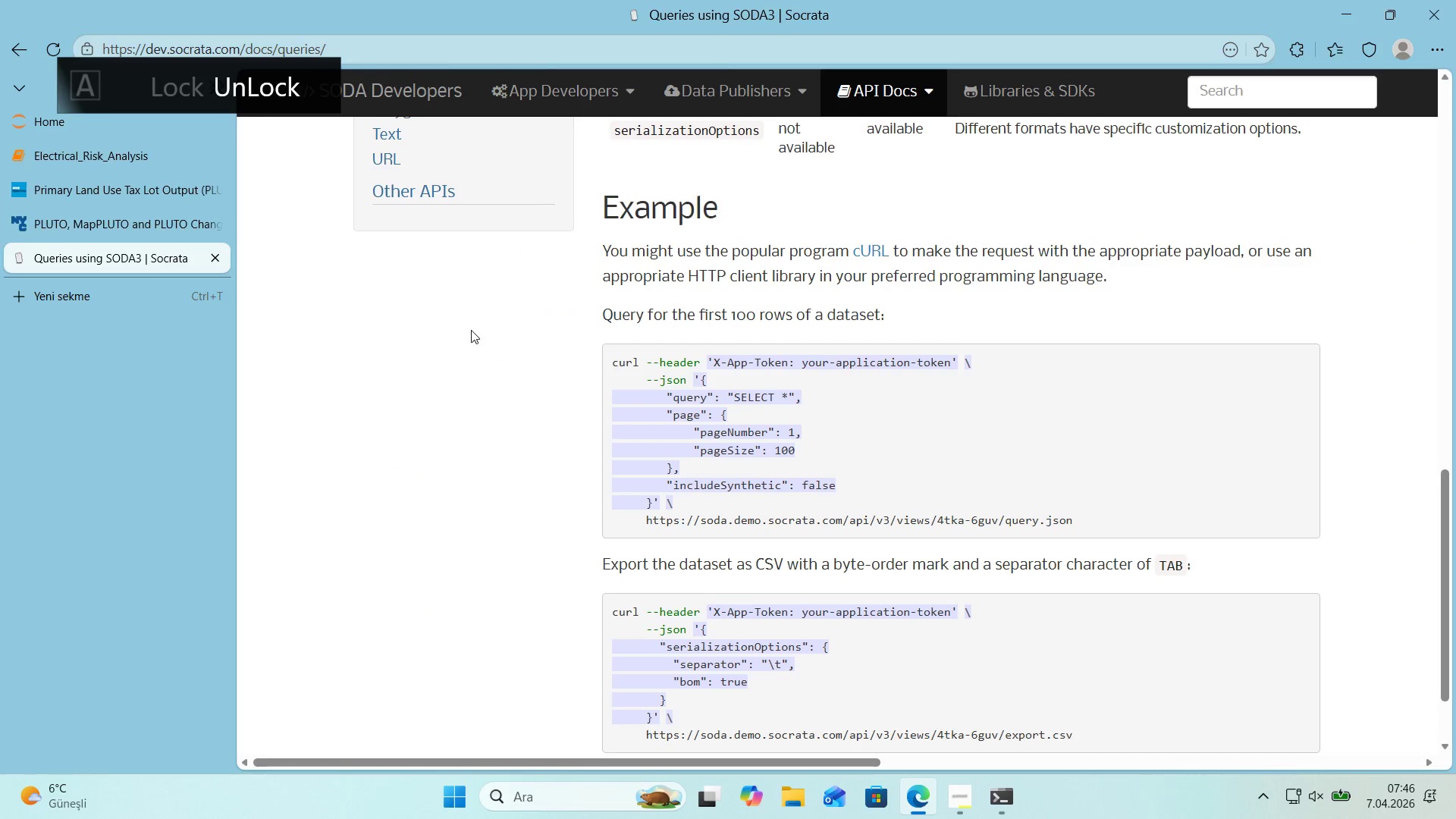 
scroll: coordinate [469, 331], scroll_direction: up, amount: 15.0
 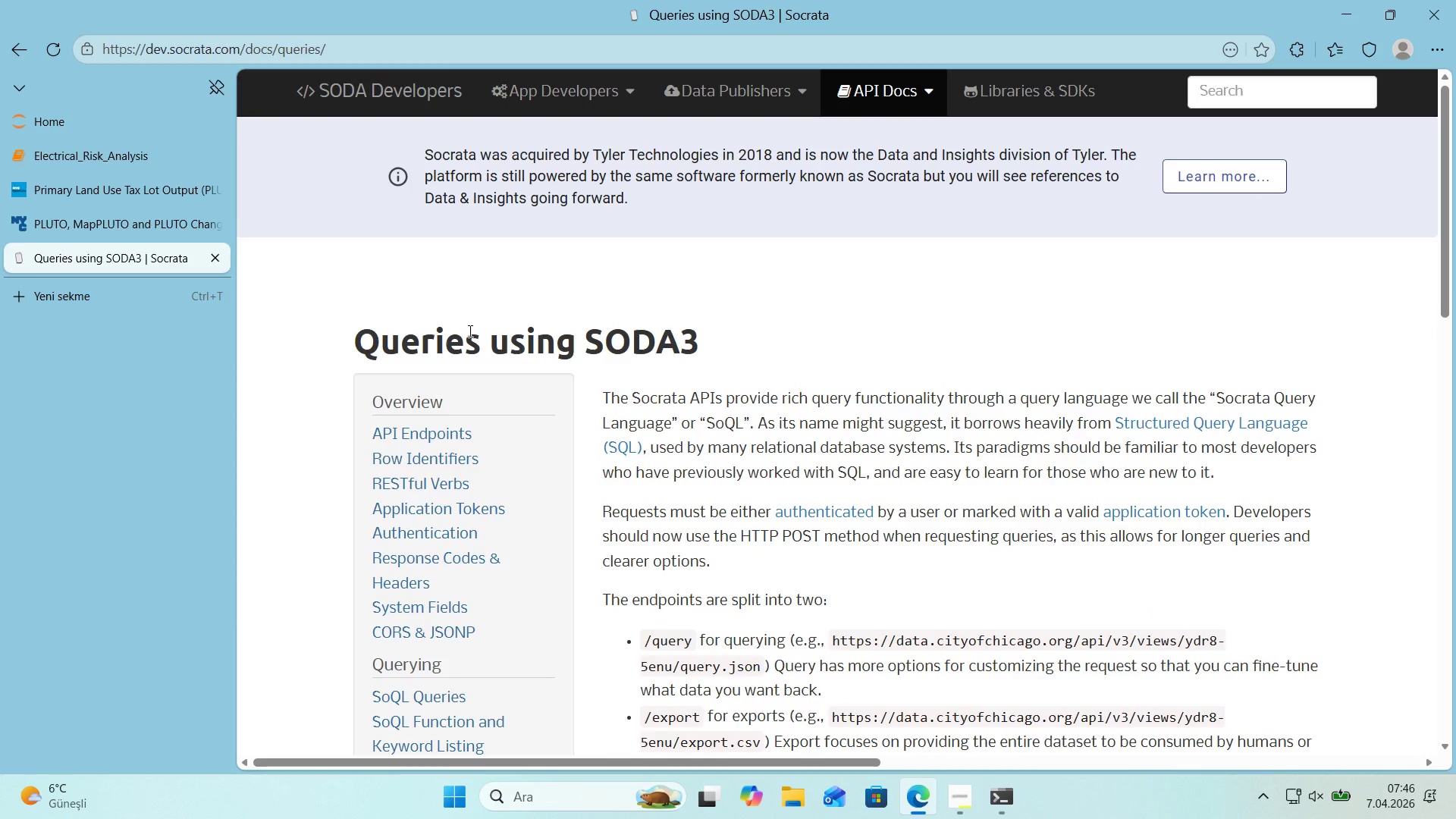 
scroll: coordinate [469, 331], scroll_direction: down, amount: 4.0
 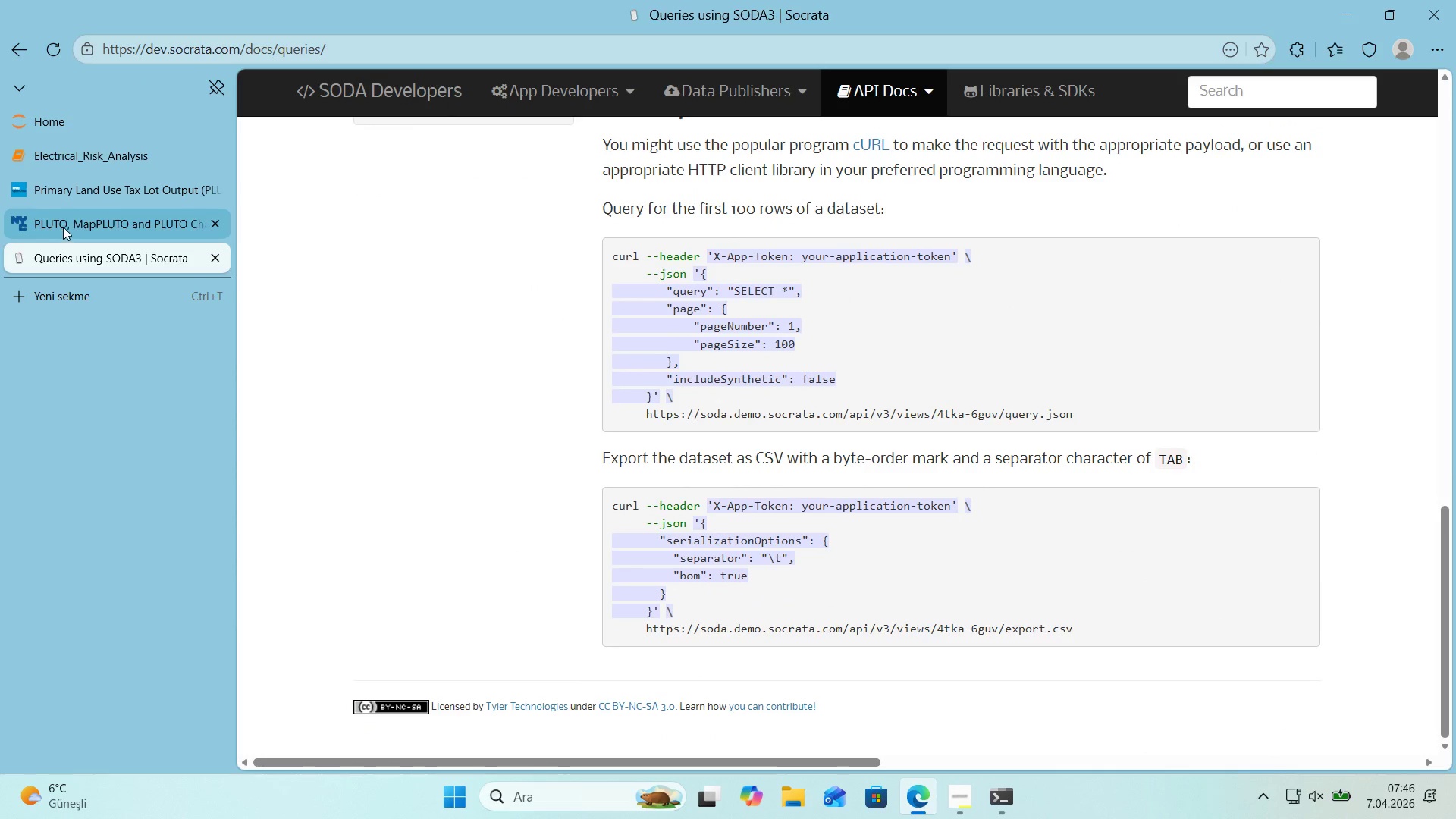 
wait(6.28)
 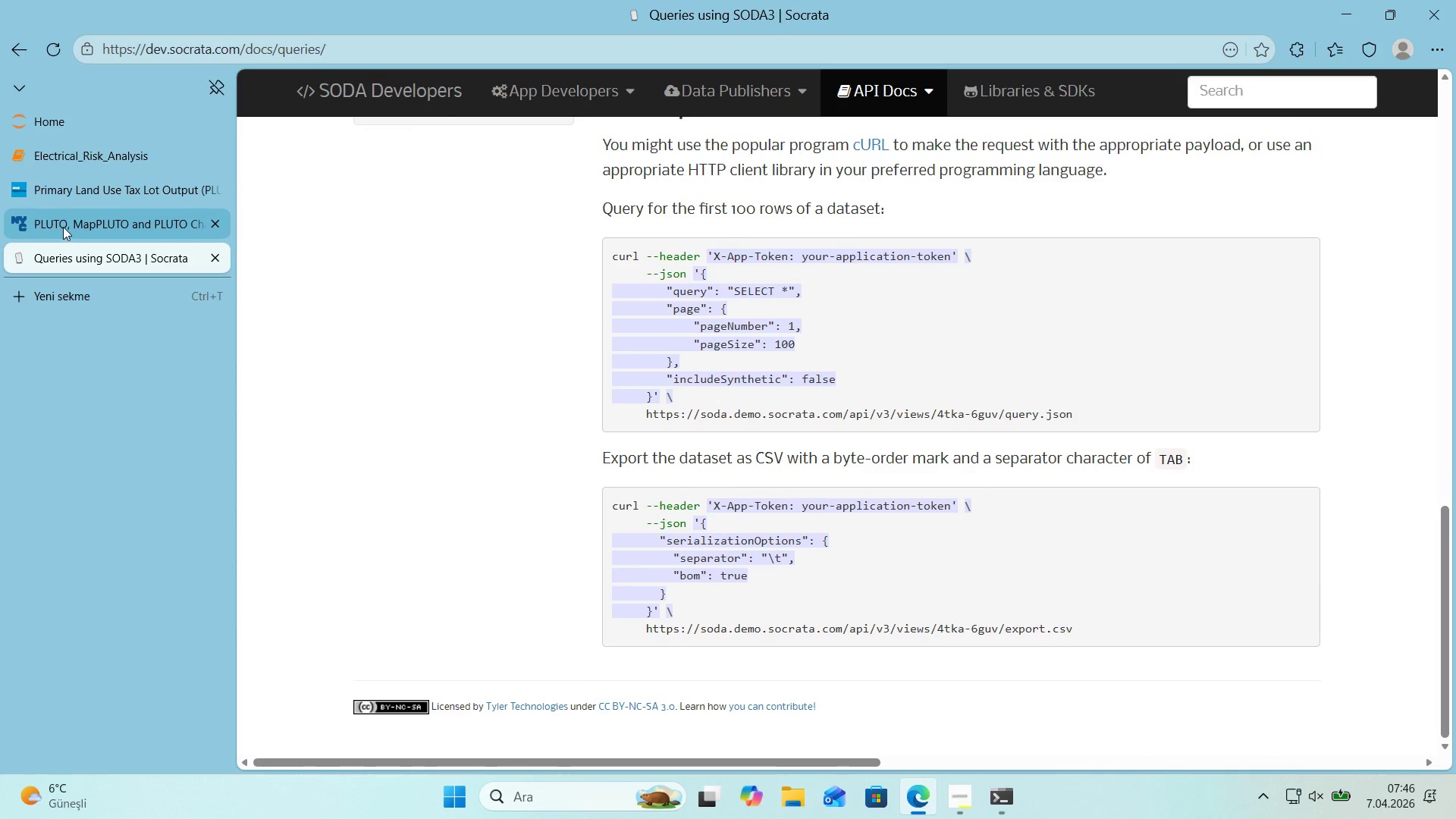 
left_click([132, 159])
 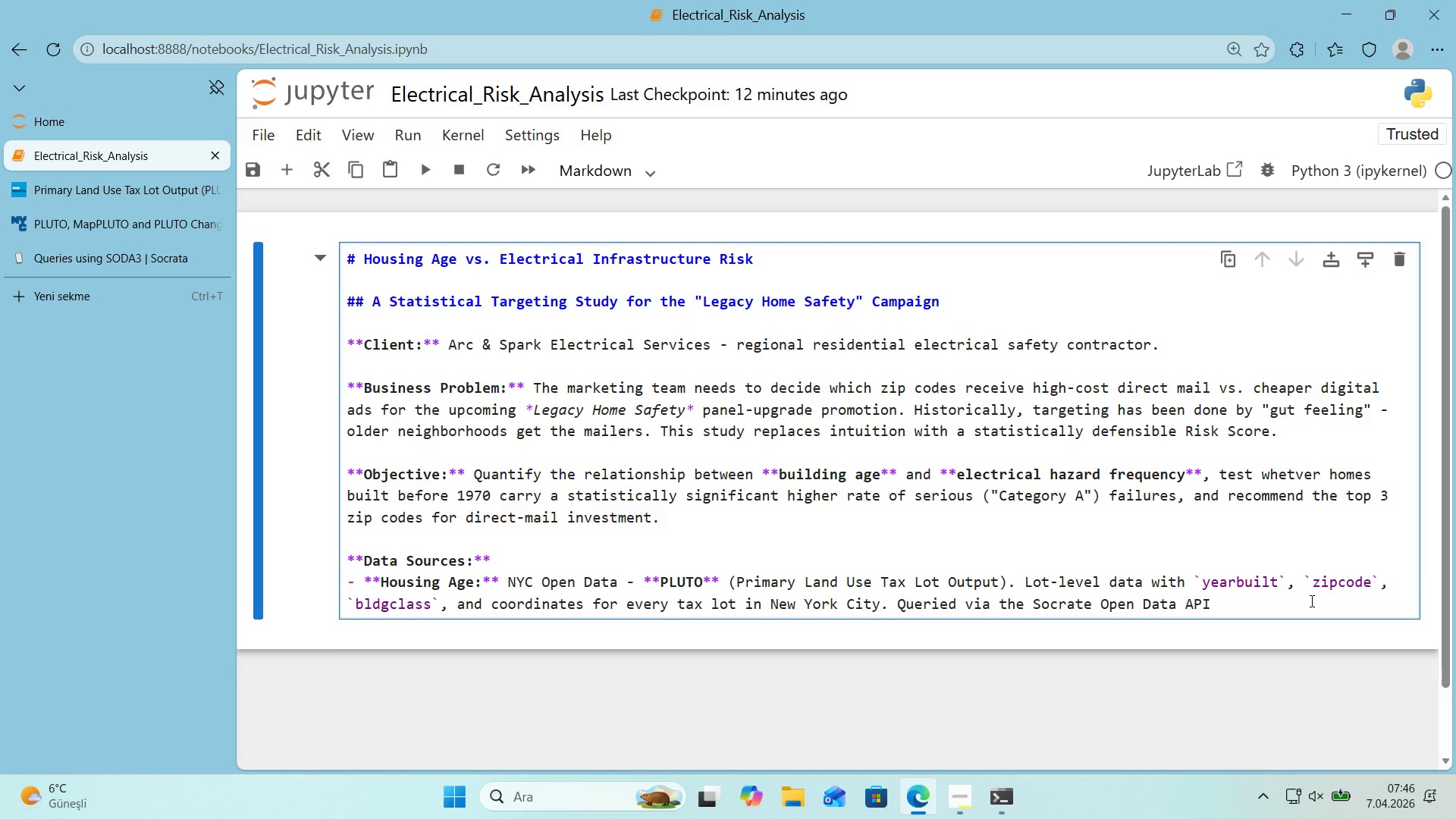 
wait(18.72)
 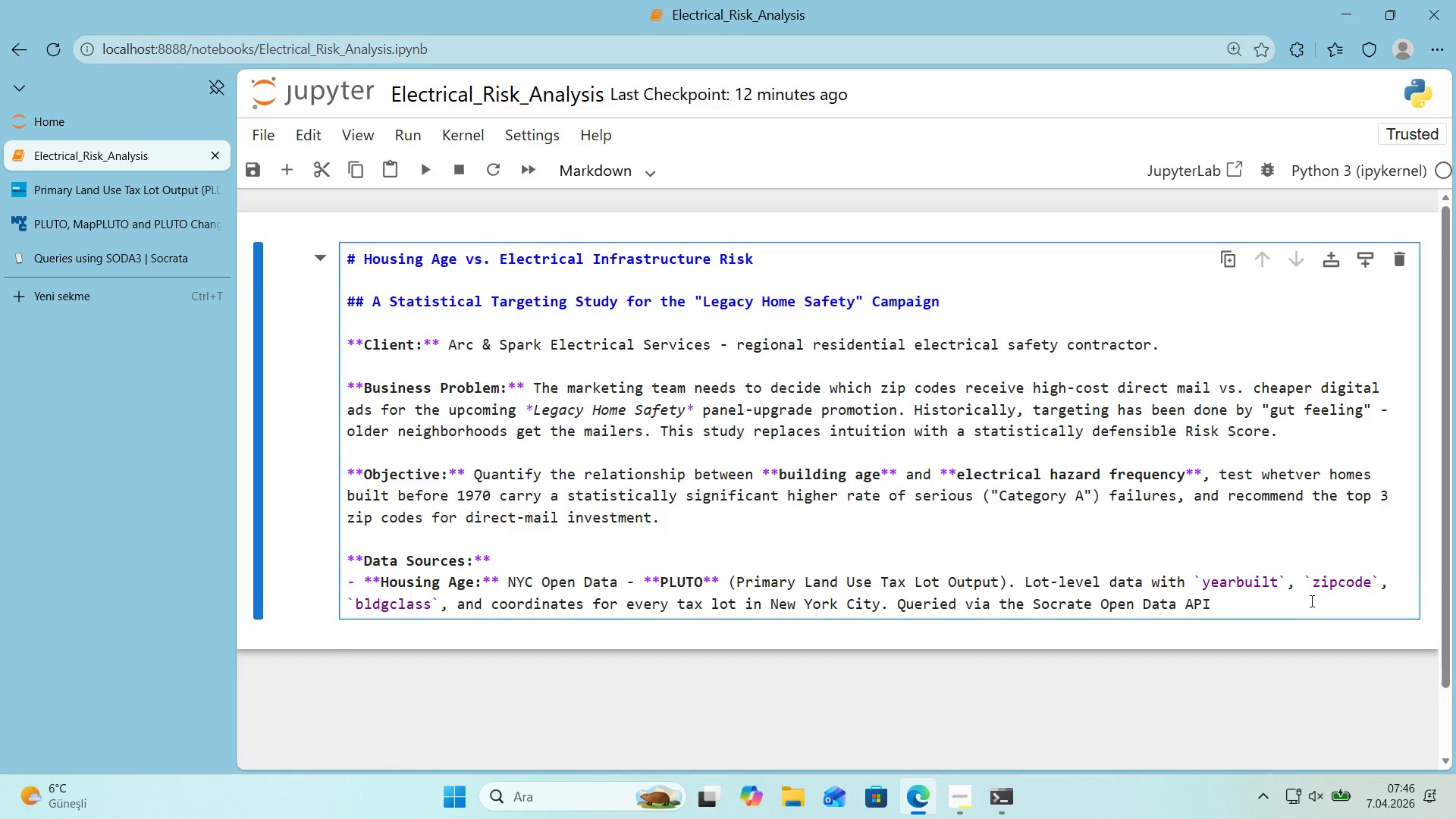 
type( *()
 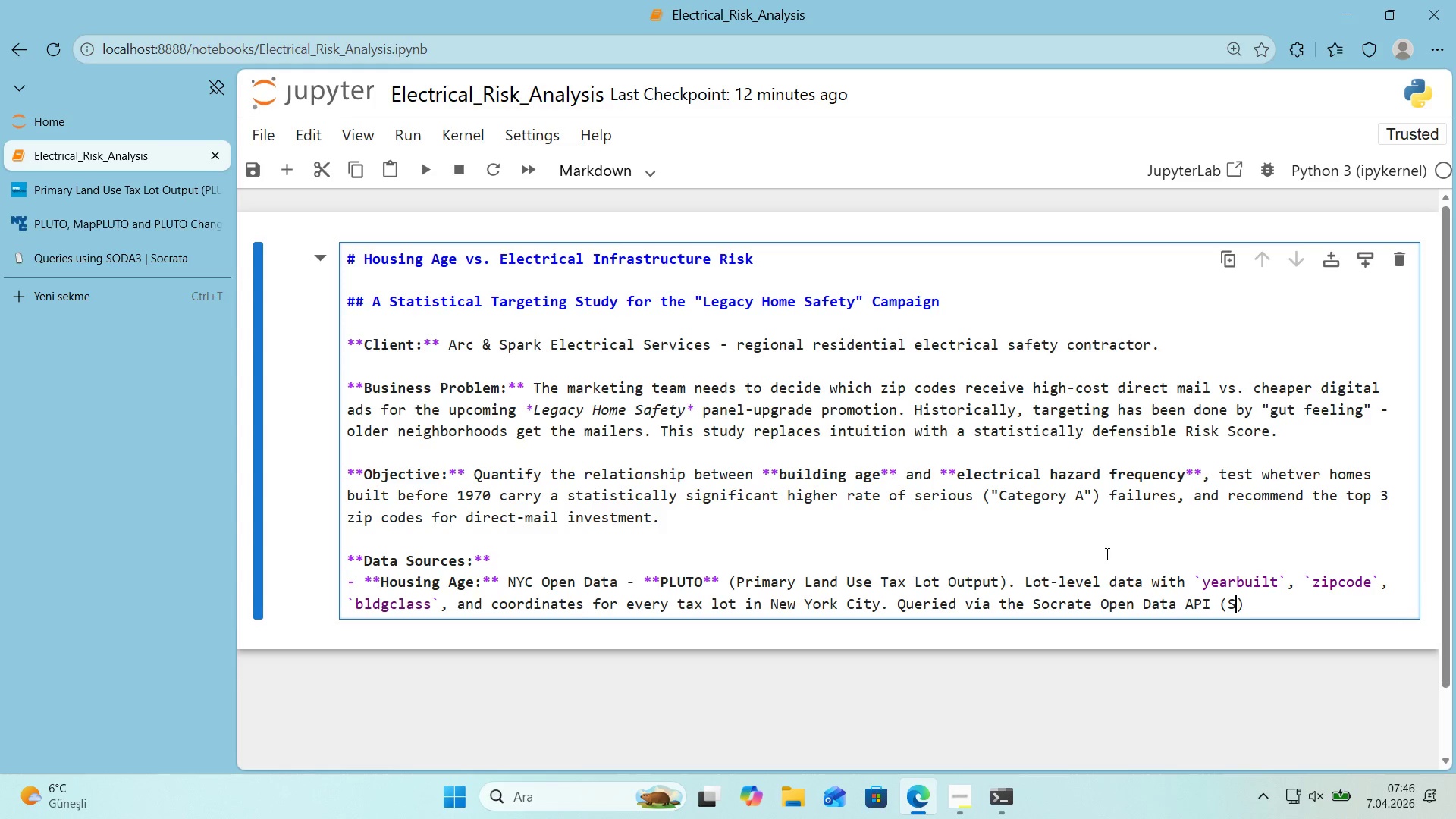 
 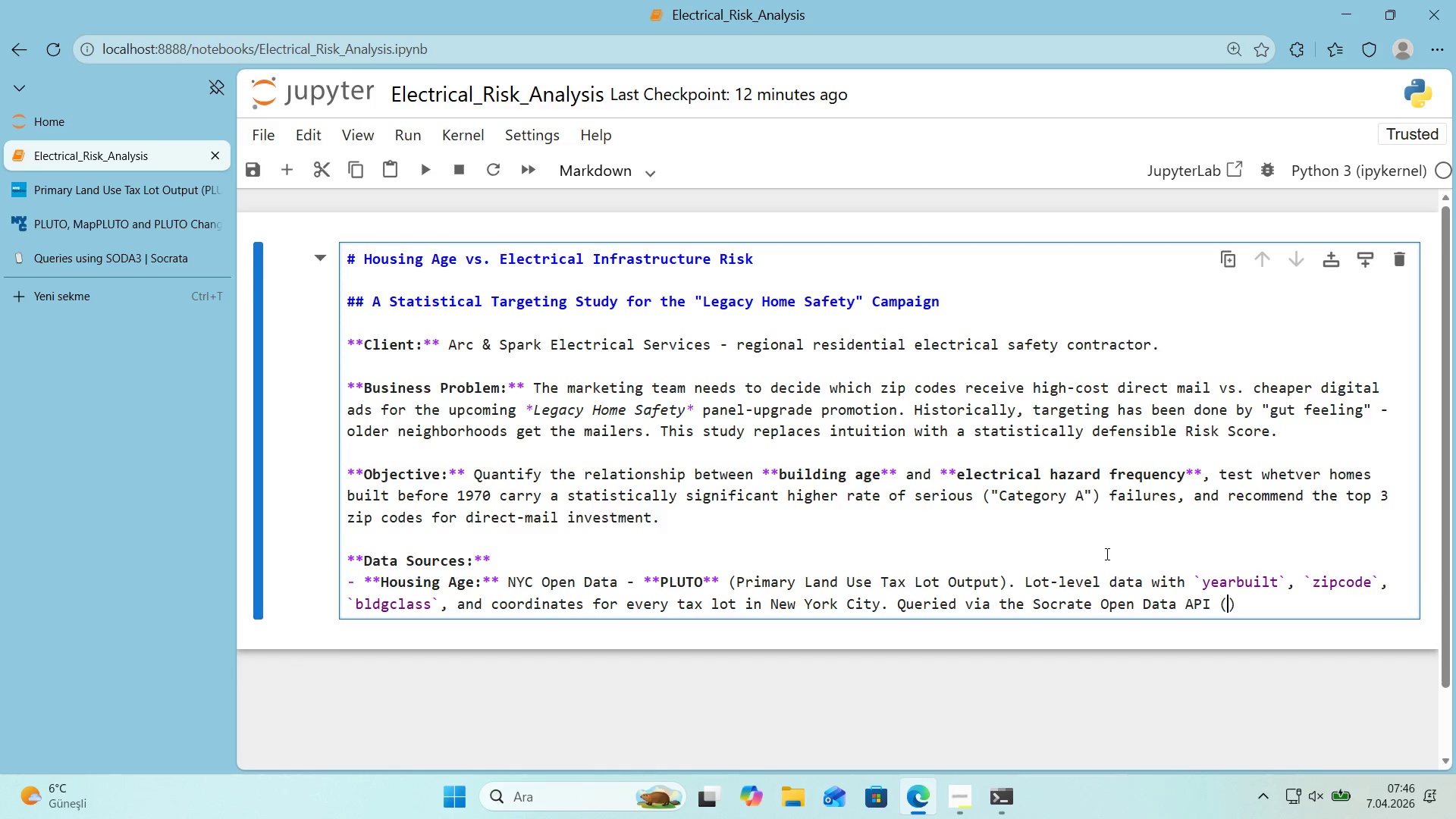 
key(ArrowLeft)
 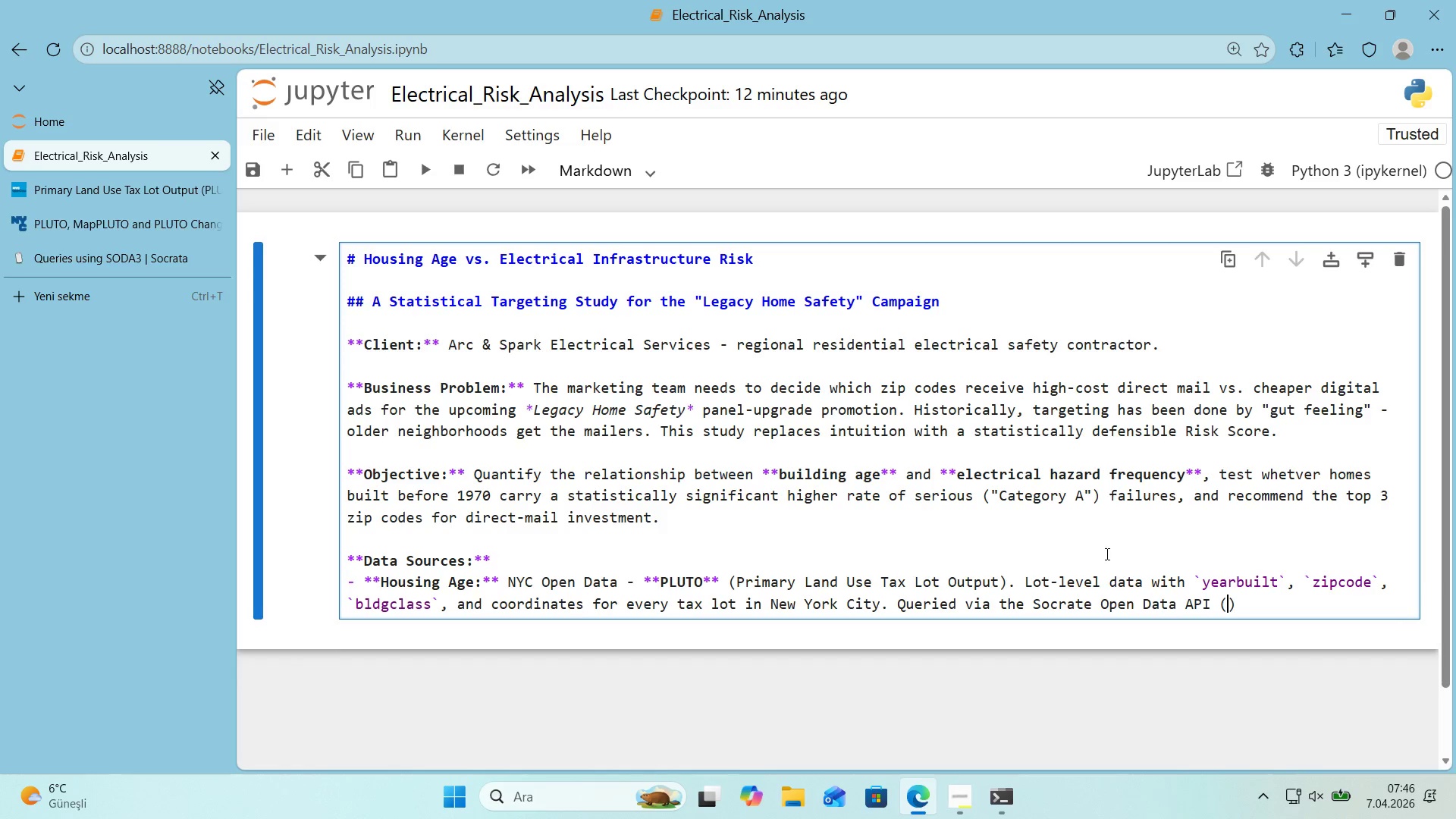 
type(SODA)
 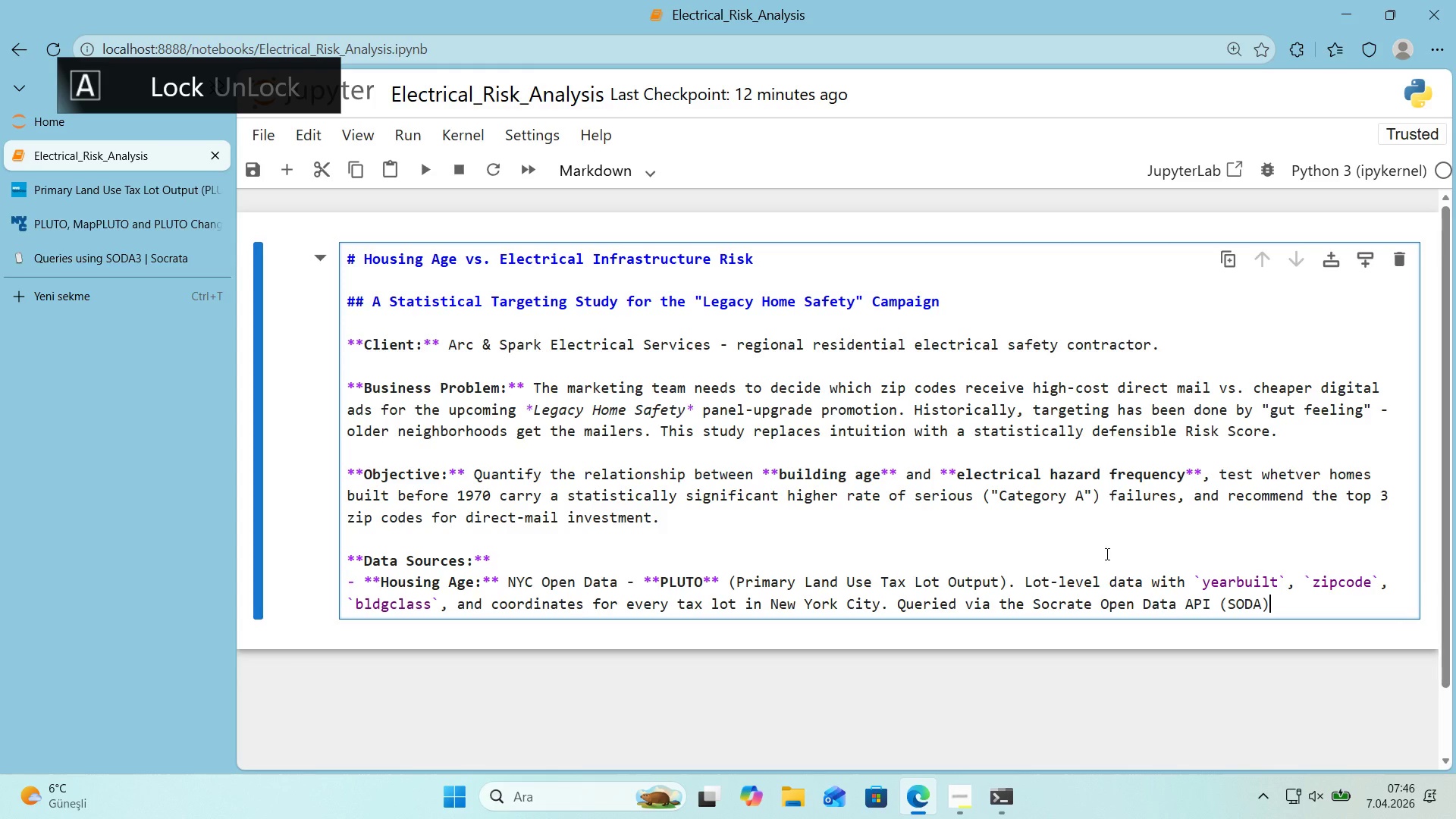 
key(ArrowRight)
 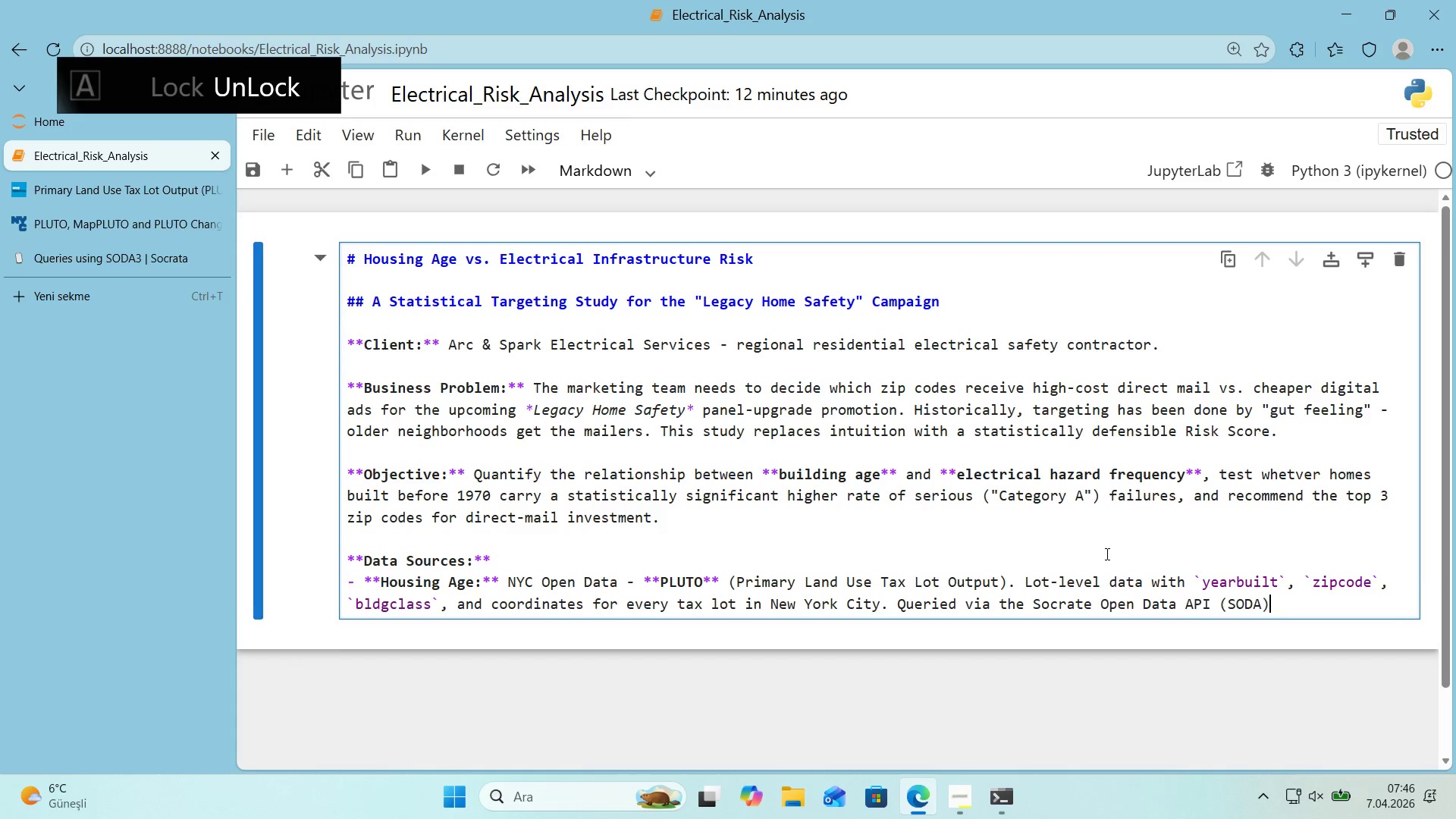 
key(Period)
 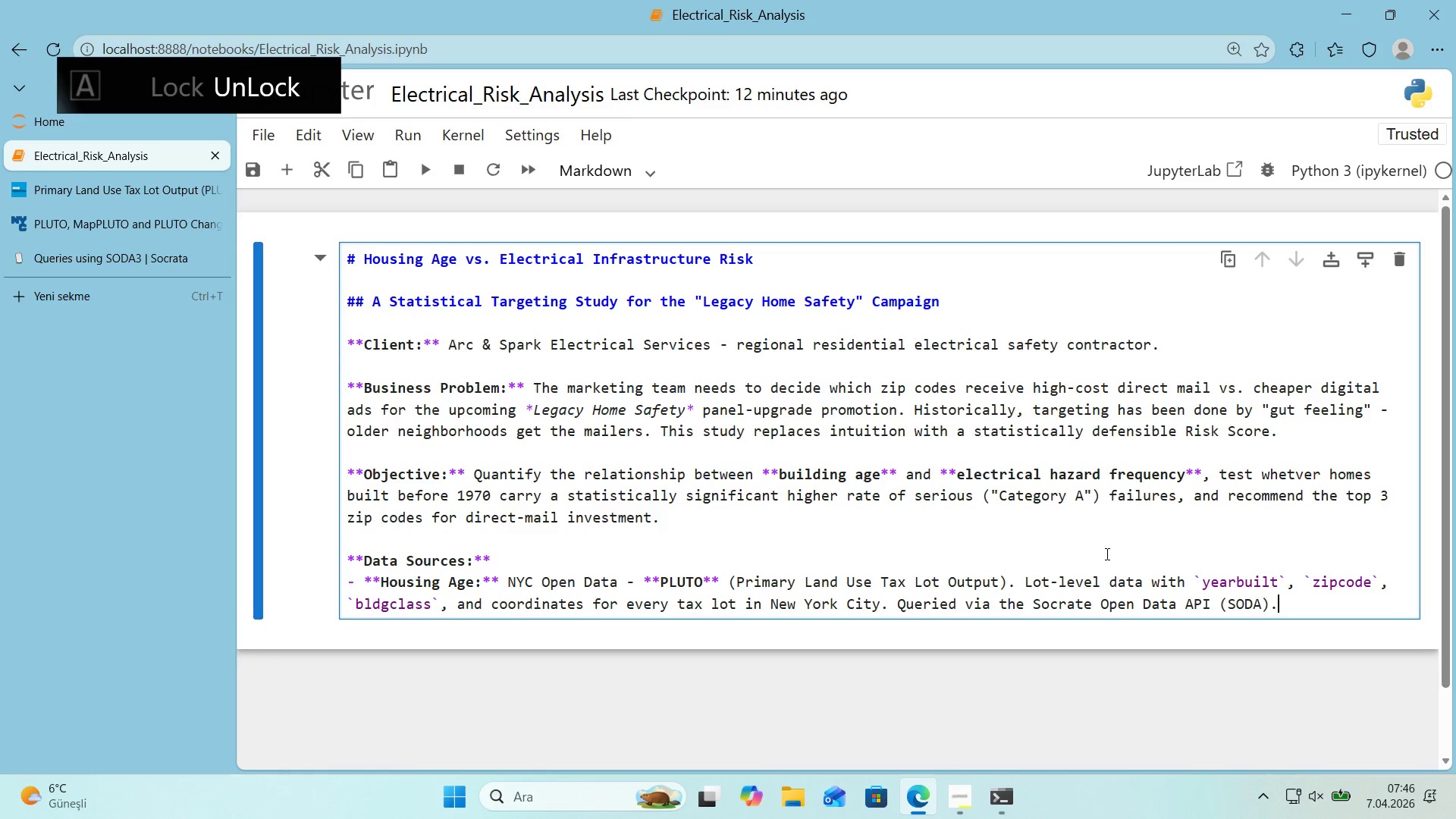 
key(Enter)
 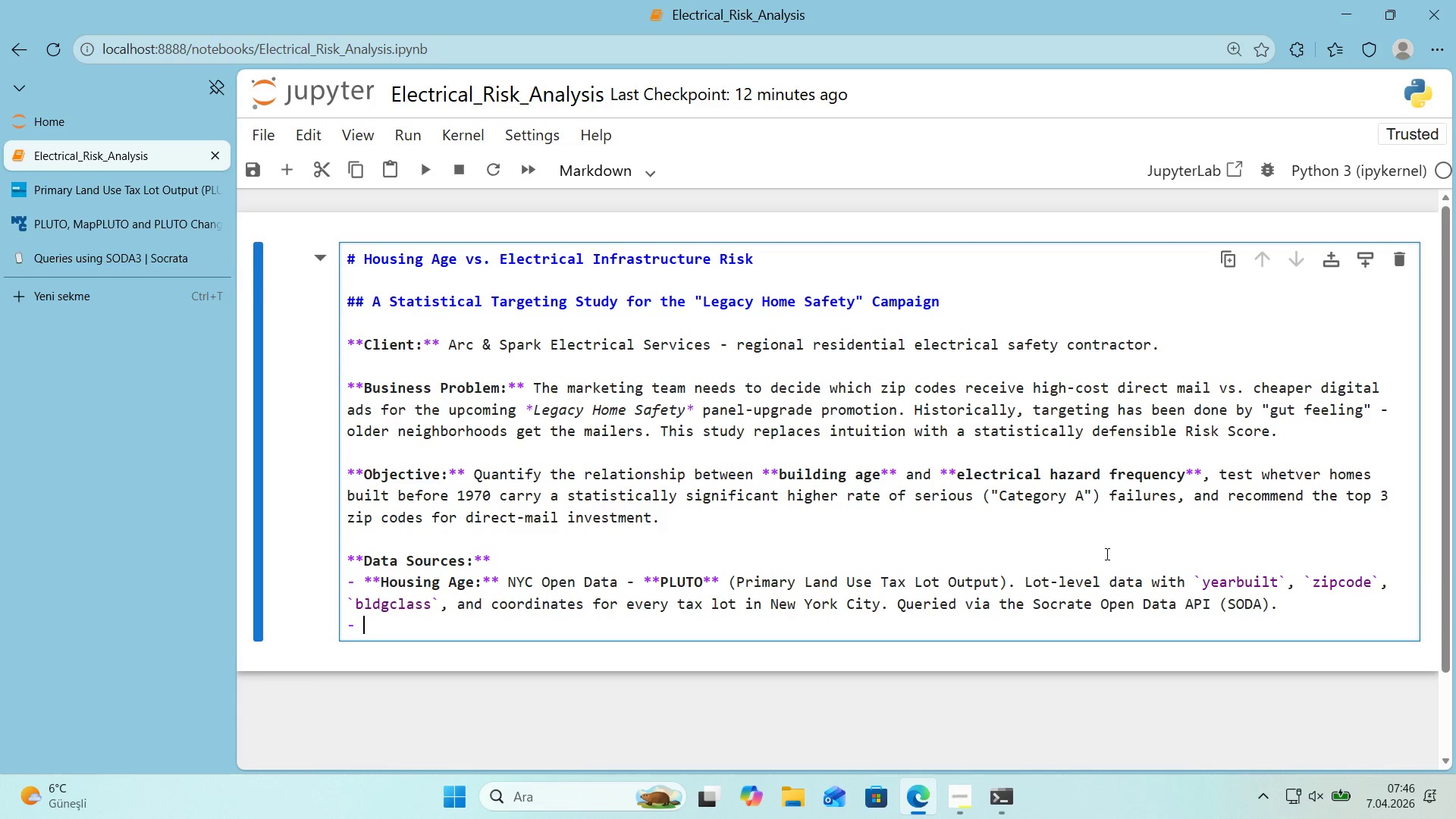 
type(**Serv'ce Call Frequency.)
key(Backspace)
type(>** No publ'c  contr)
key(Backspace)
key(Backspace)
key(Backspace)
key(Backspace)
key(Backspace)
key(Backspace)
key(Backspace)
type( contractor call log ex'sts )
 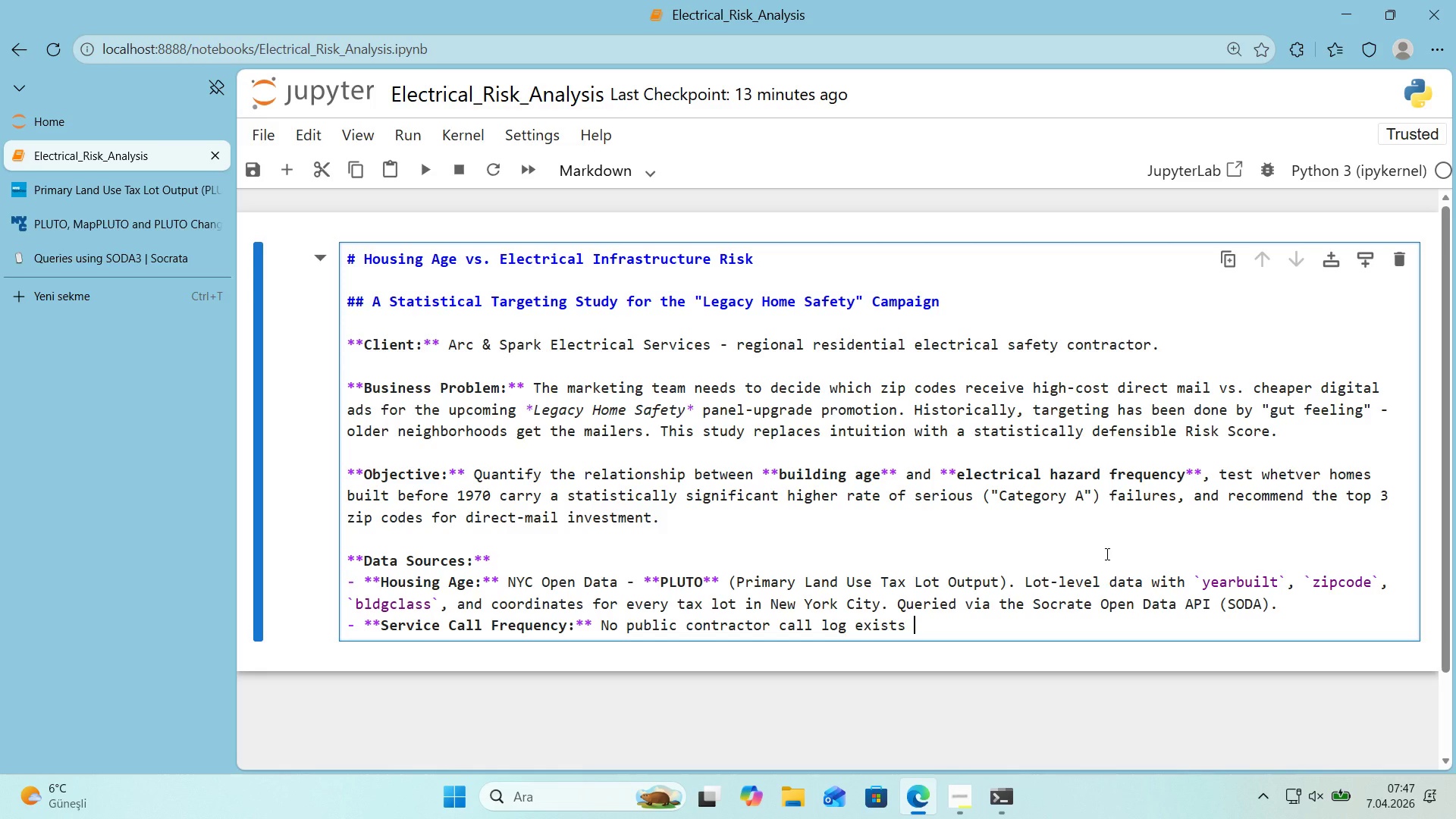 
wait(5.3)
 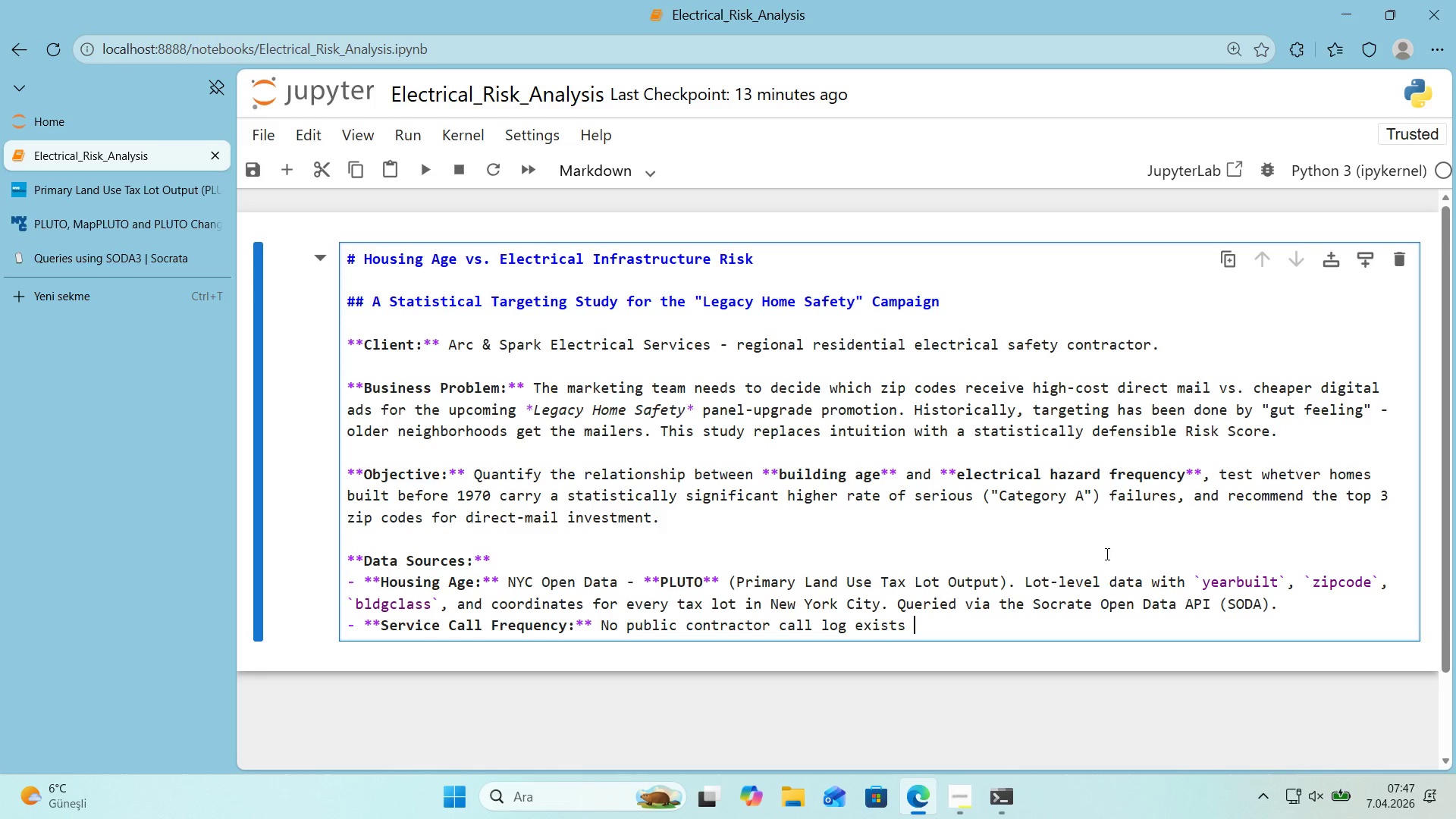 
type(at th's resolut'on, so a **stat'st'cally sound synthet'c Serv'ce Call dataset** 's generated from>)
 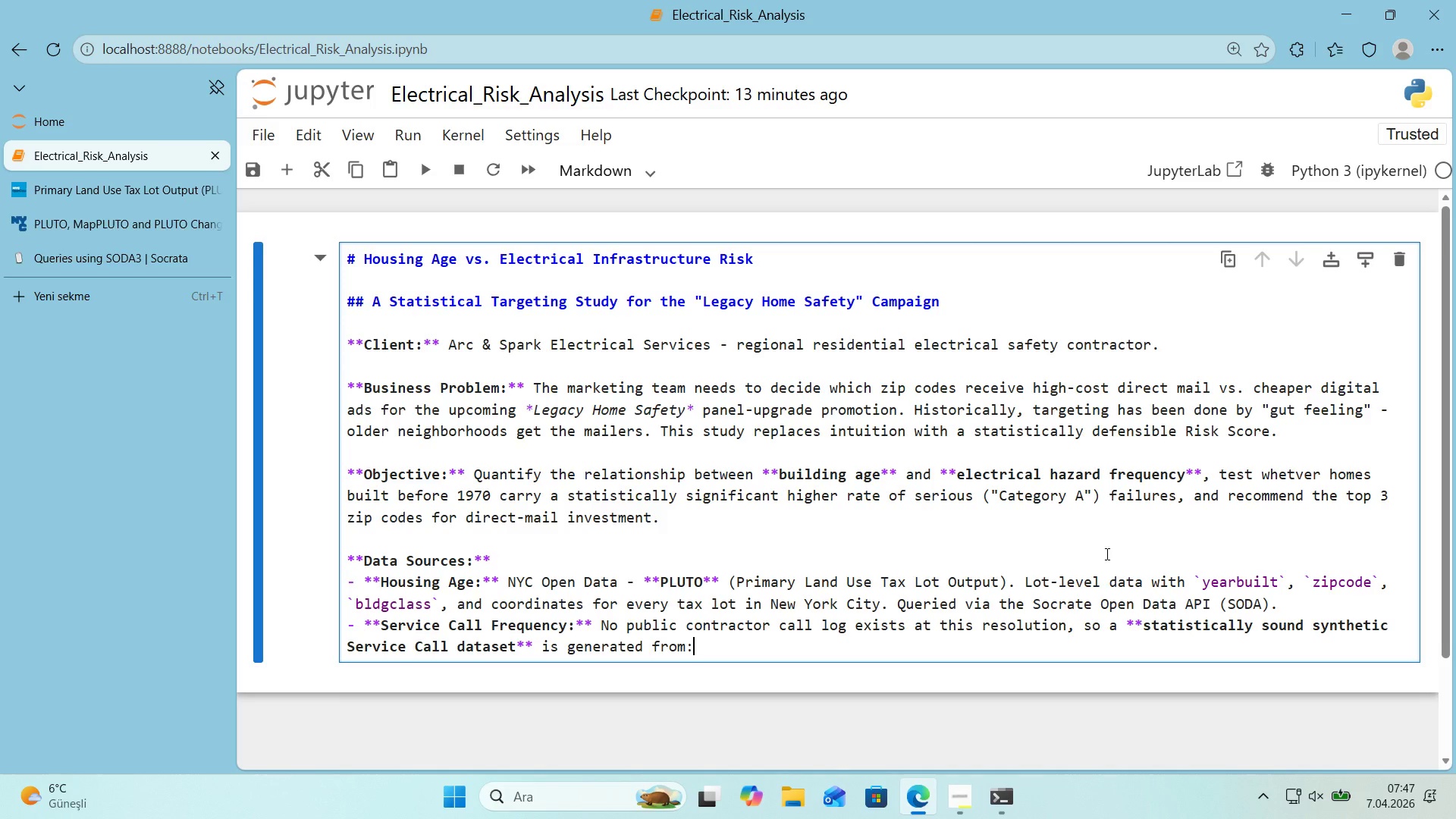 
key(Backspace)
type( 'ndustry )
 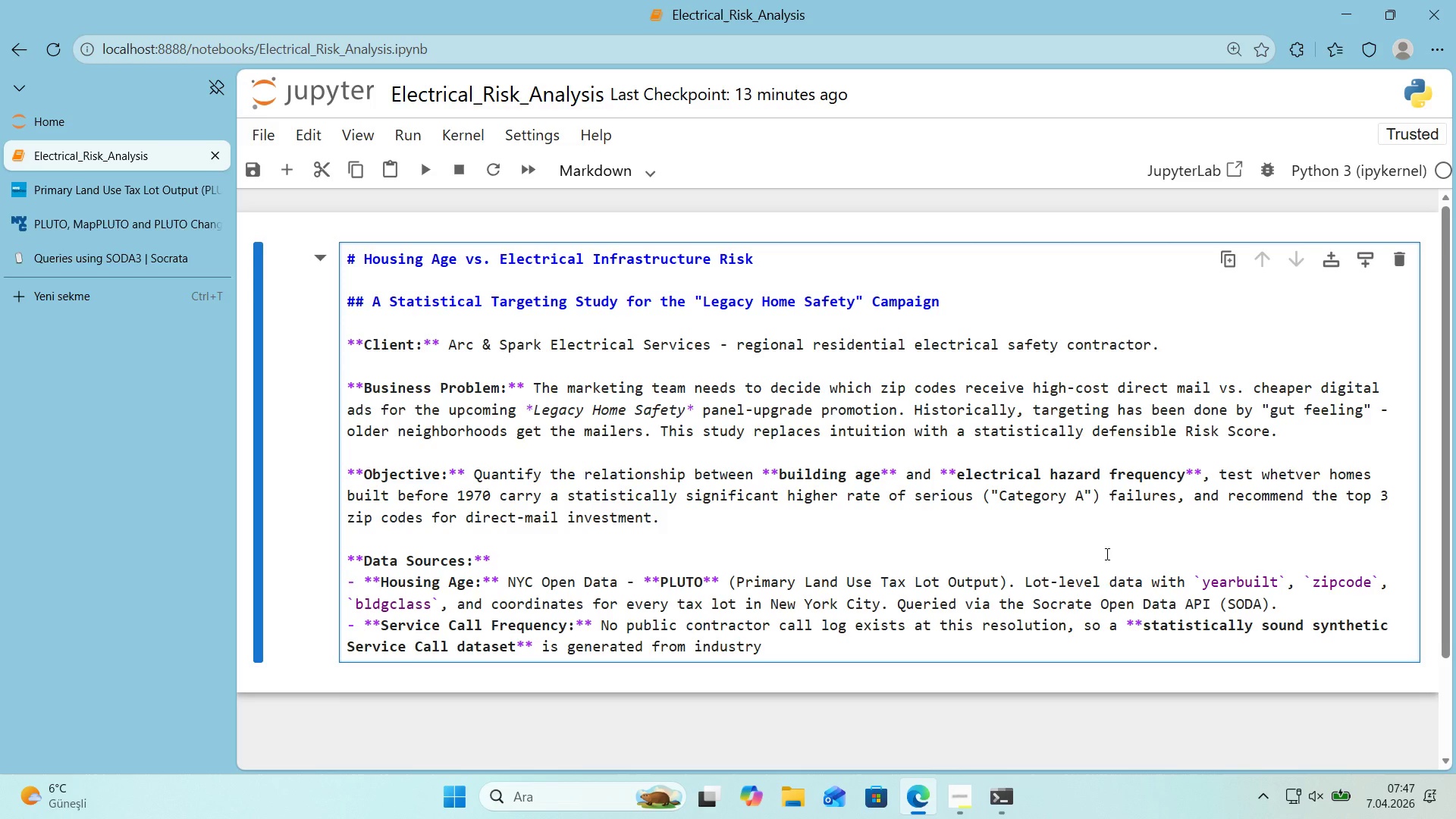 
wait(6.0)
 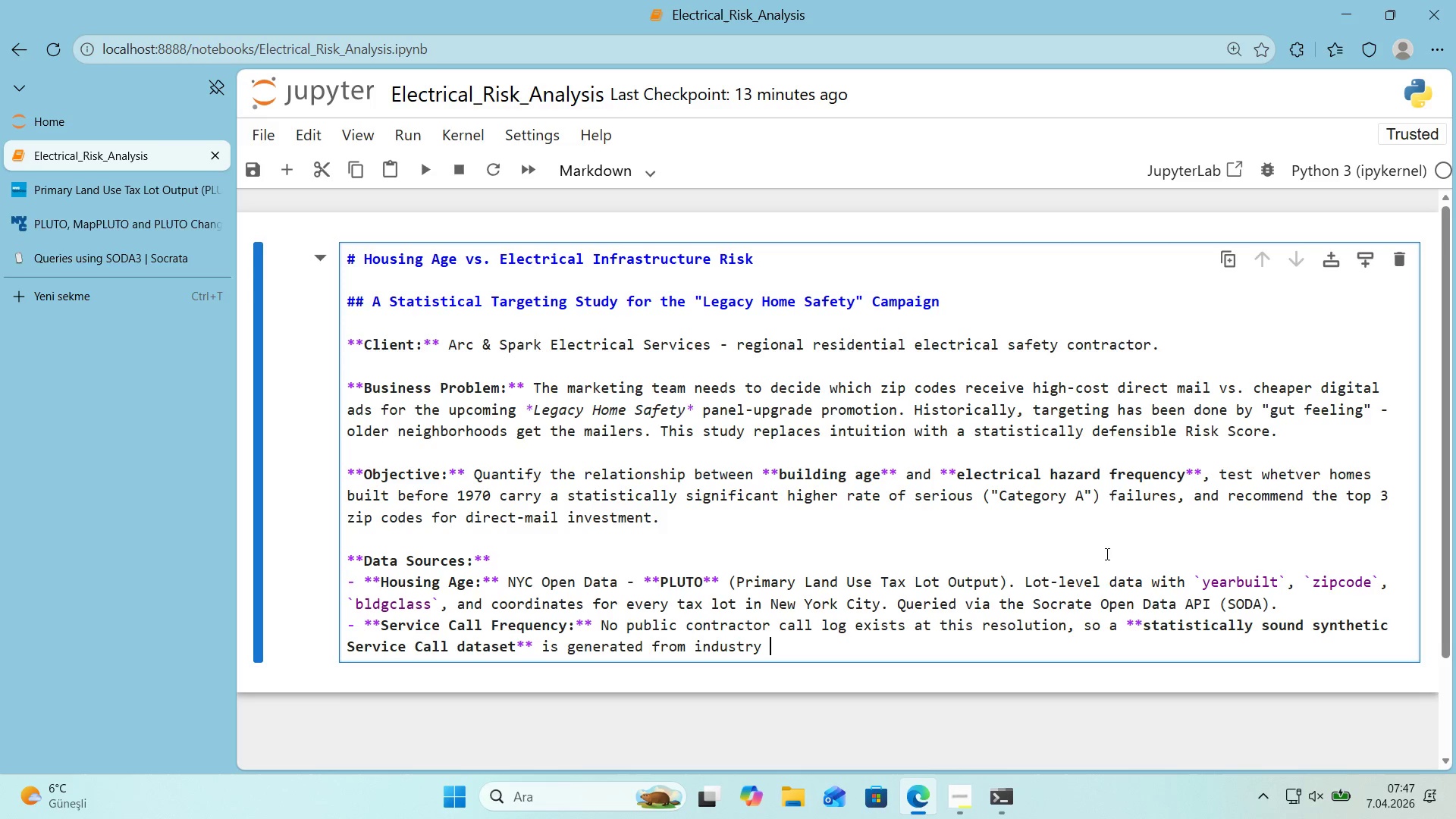 
type(-s)
key(Backspace)
key(Backspace)
key(Backspace)
type(-standard fa'lure rates publ'shed for d'st'nct ww'r')
key(Backspace)
key(Backspace)
key(Backspace)
key(Backspace)
type('r'ng a)
key(Backspace)
type(eras )
 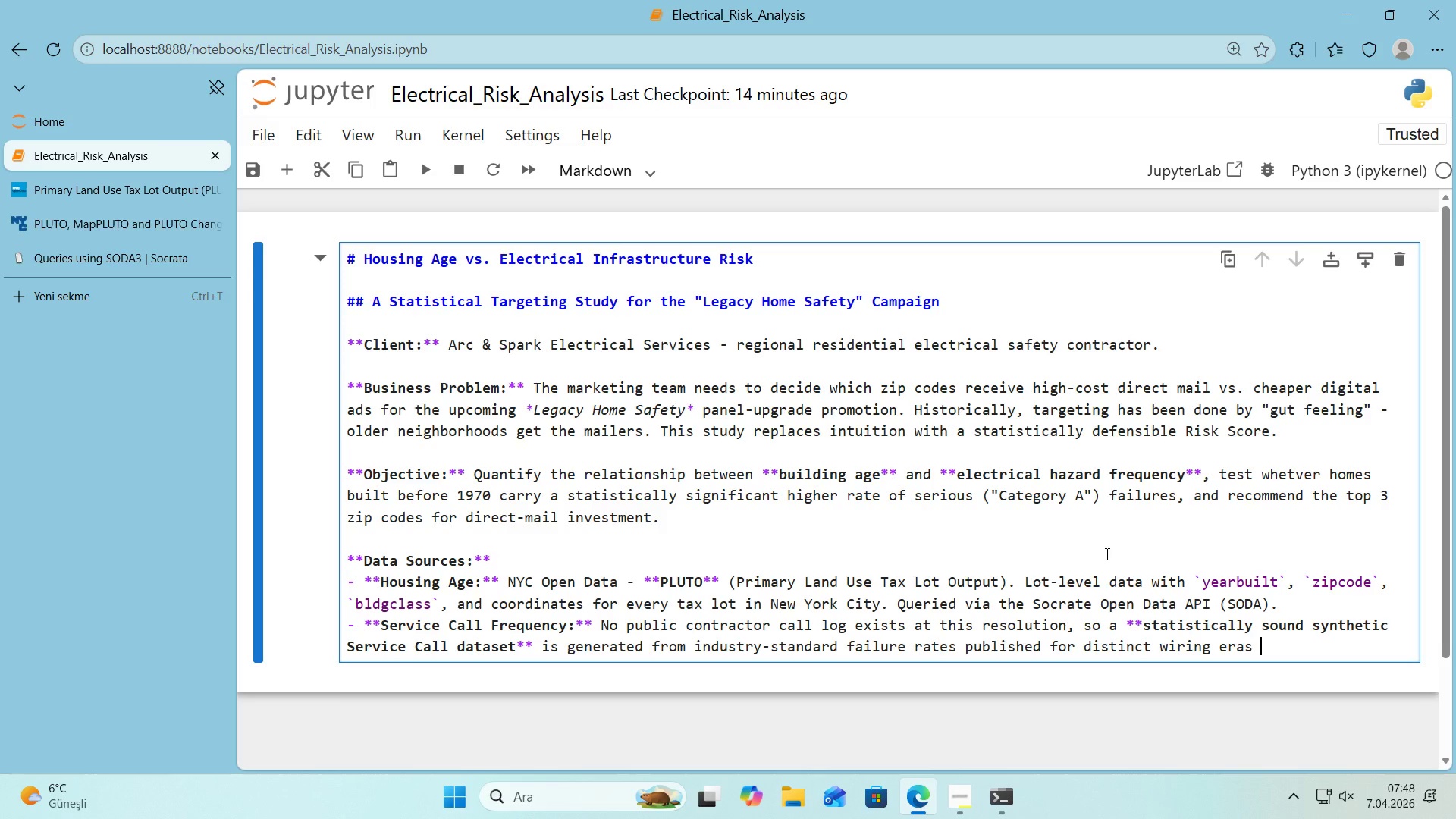 
wait(7.06)
 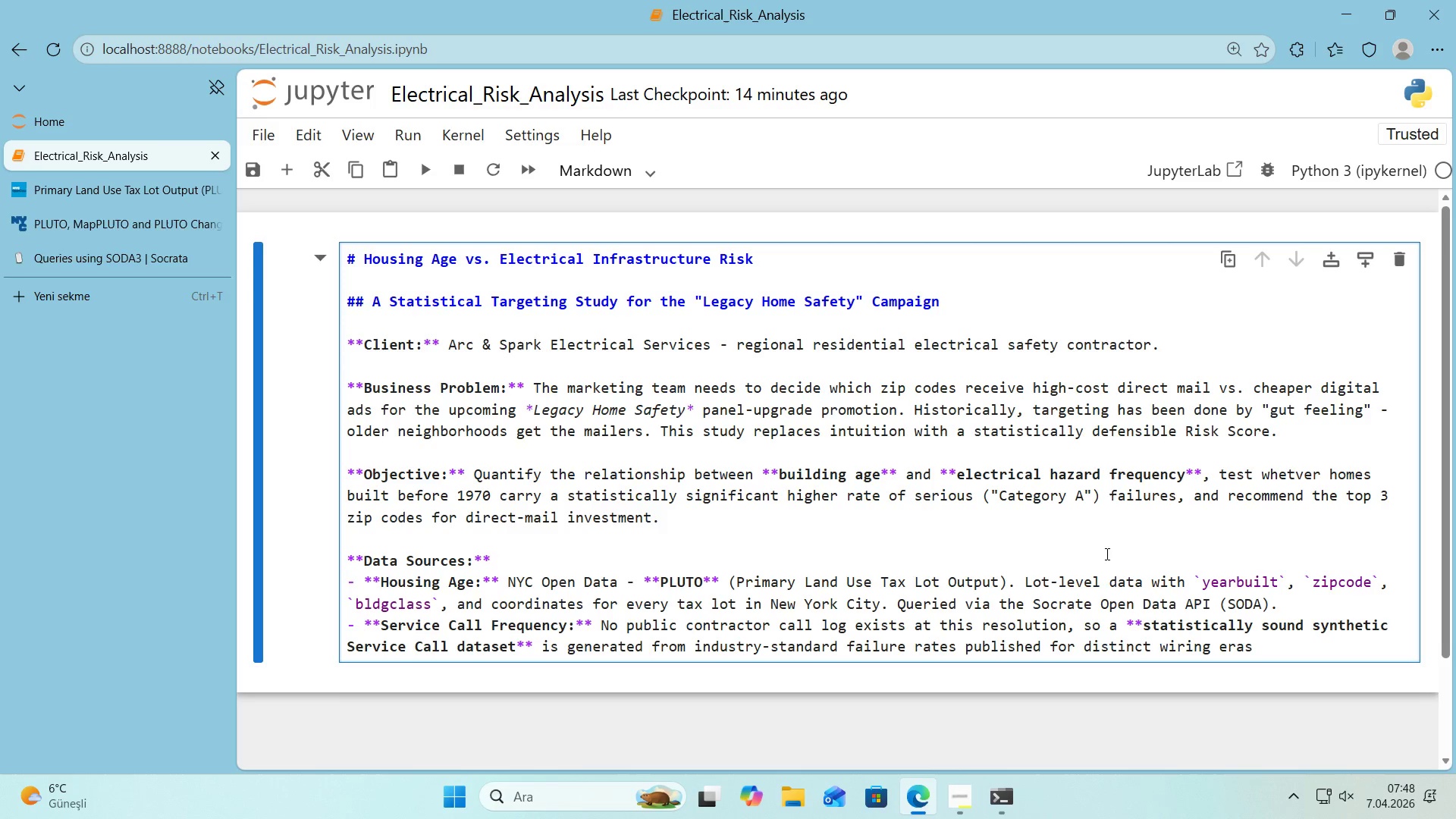 
key(Backspace)
type(*()
 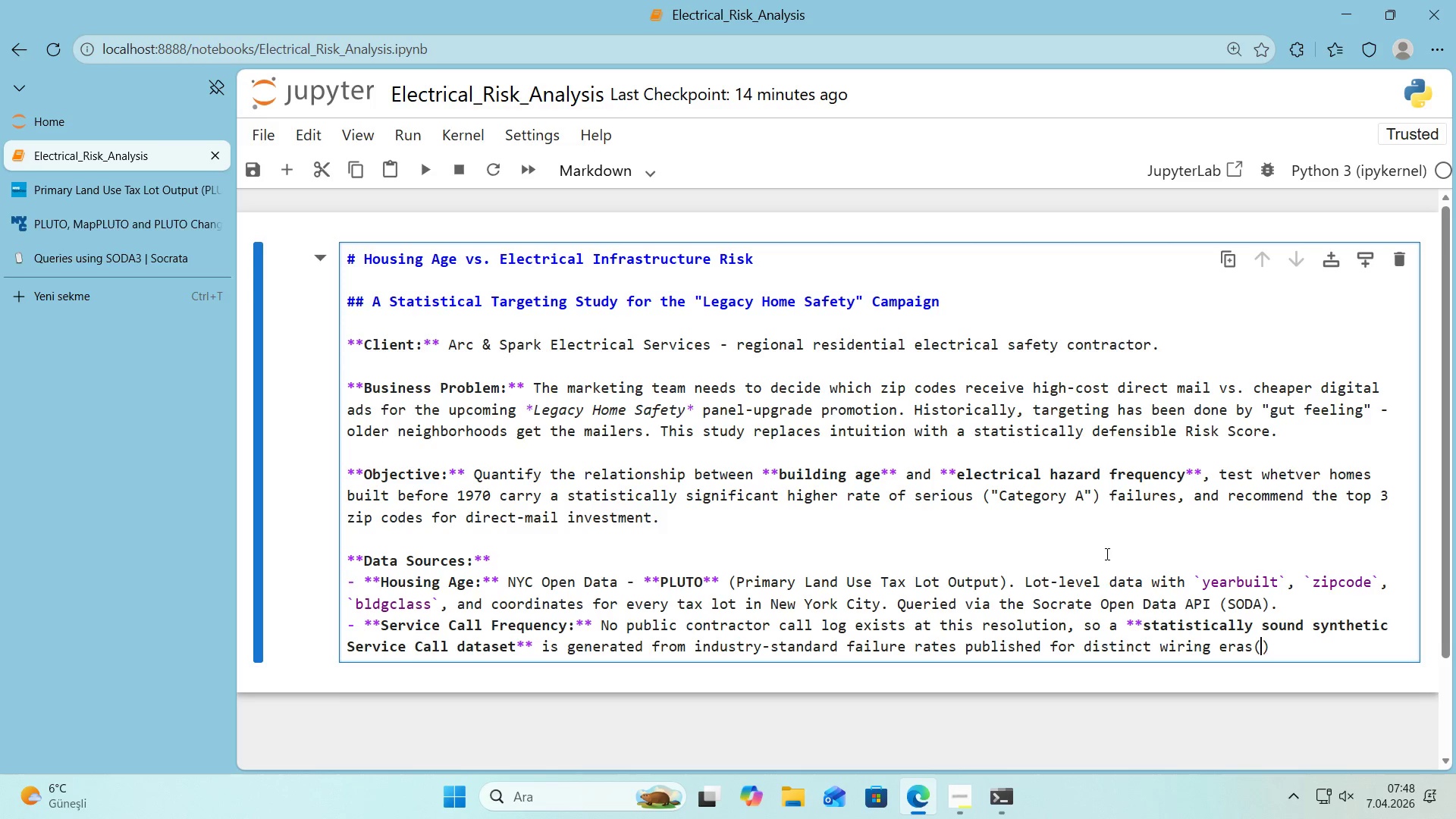 
key(ArrowLeft)
 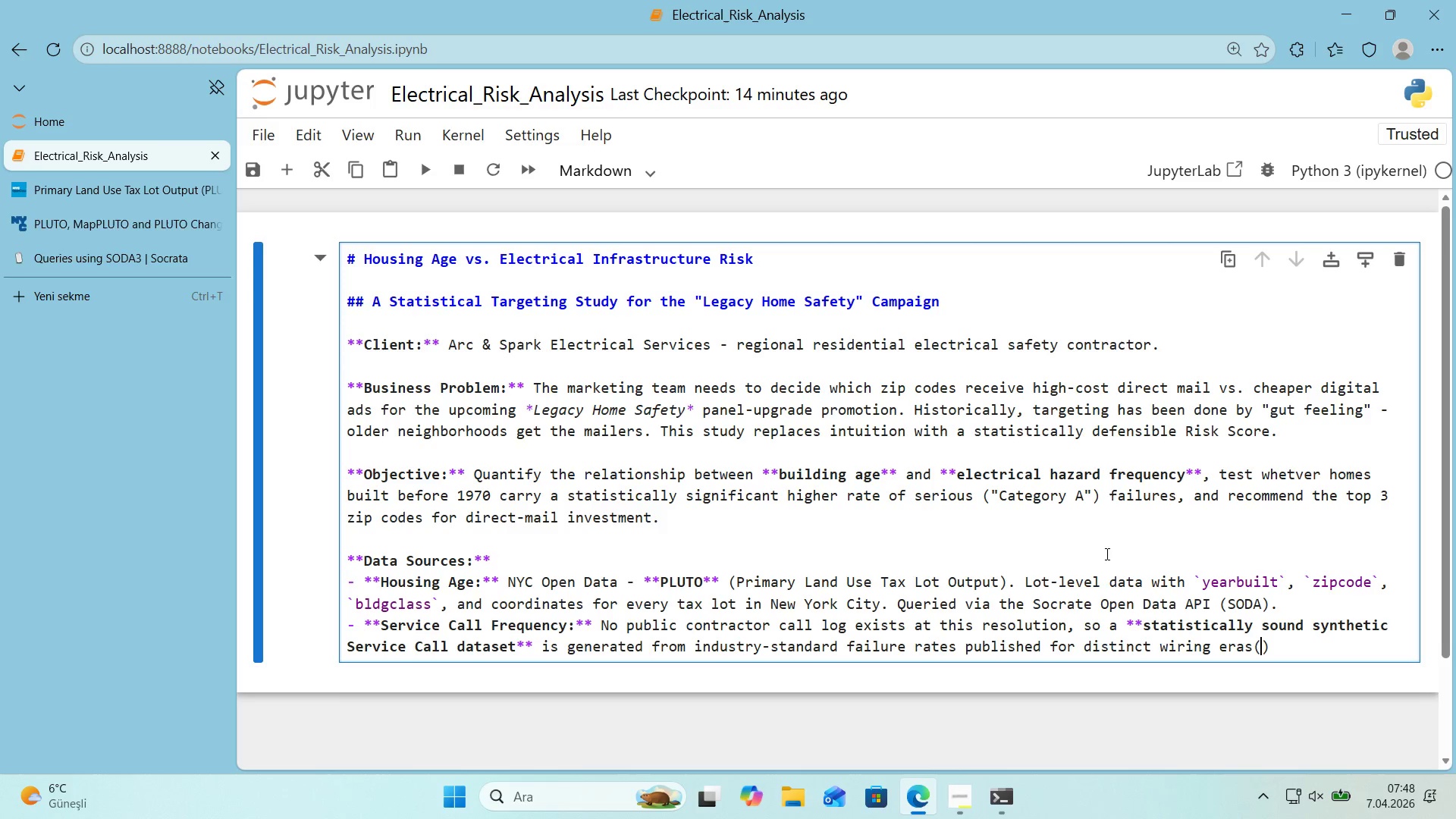 
type(knob-and-tube)
 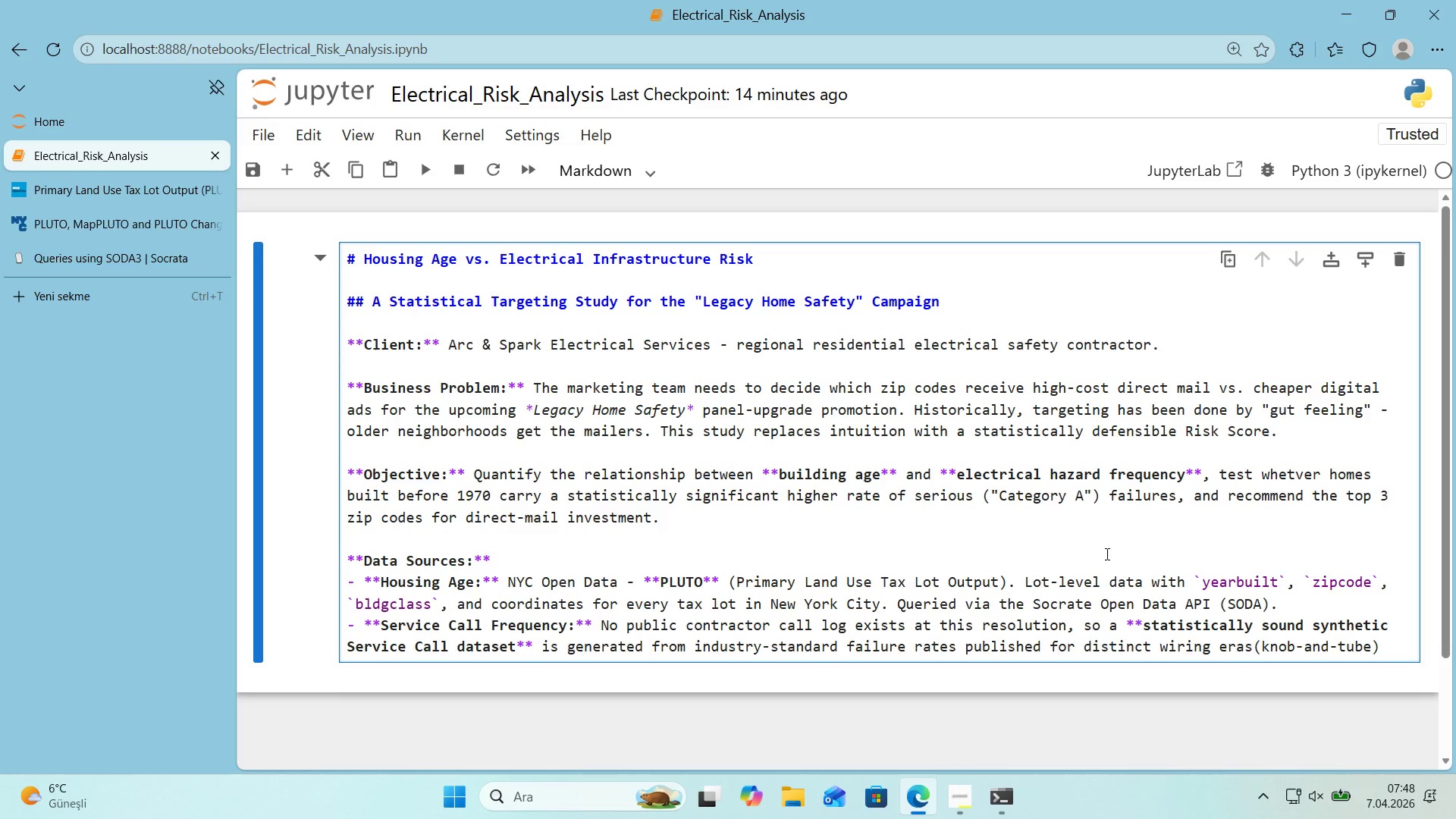 
key(ArrowRight)
 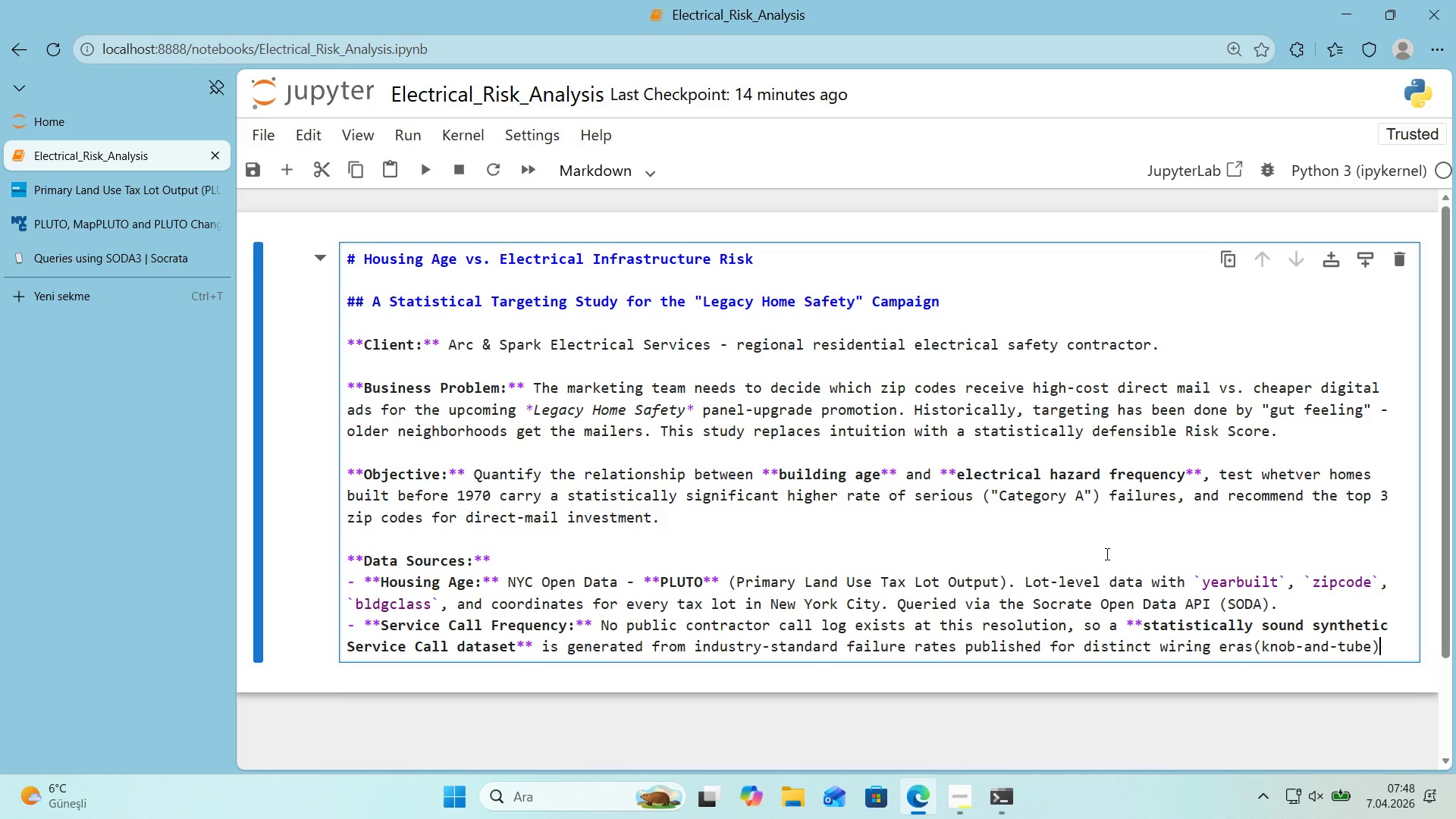 
key(ArrowLeft)
 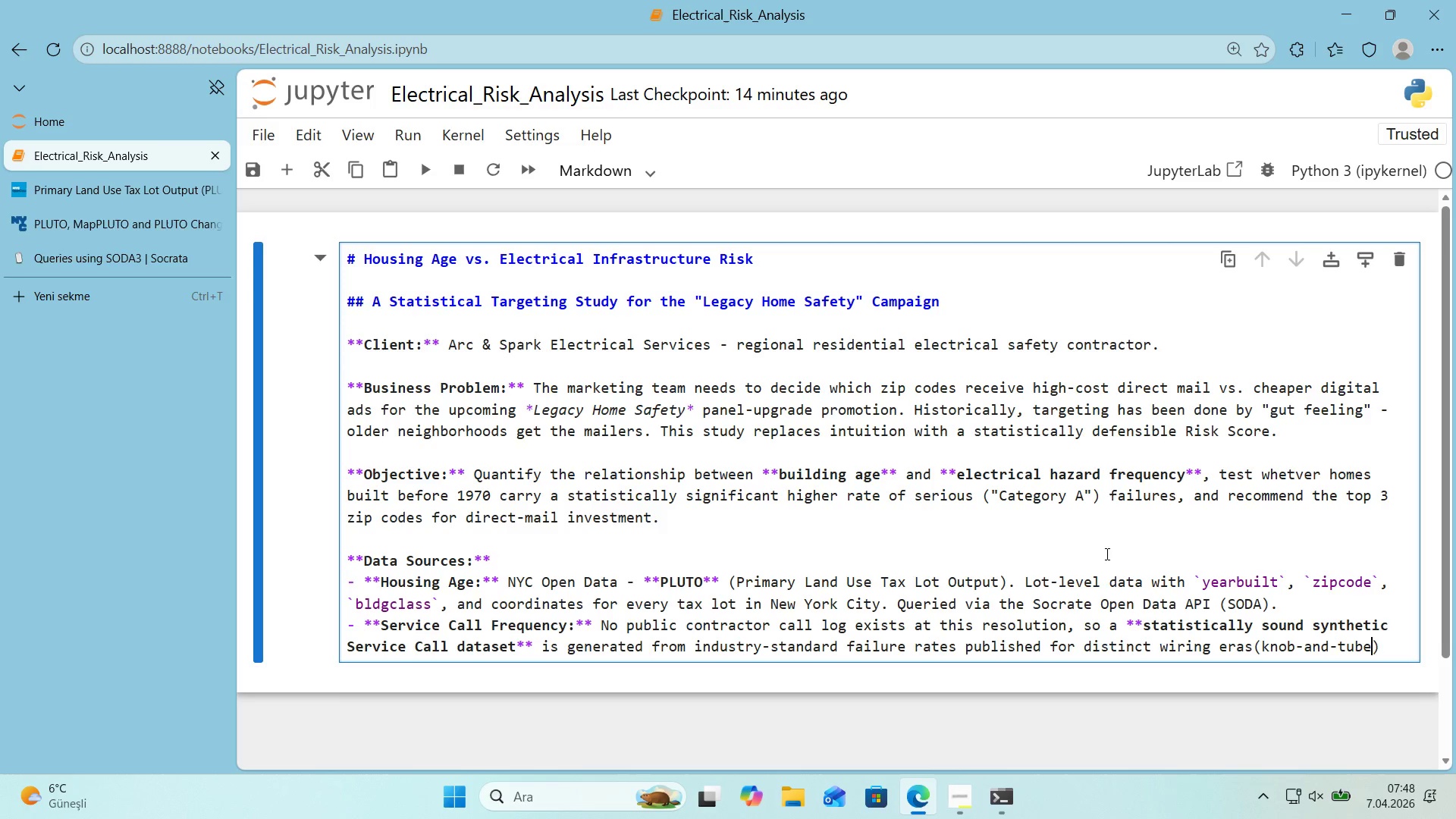 
type(, cloth-'nsulated, al')
key(Backspace)
type(um'num branch, modern copper-NM)
 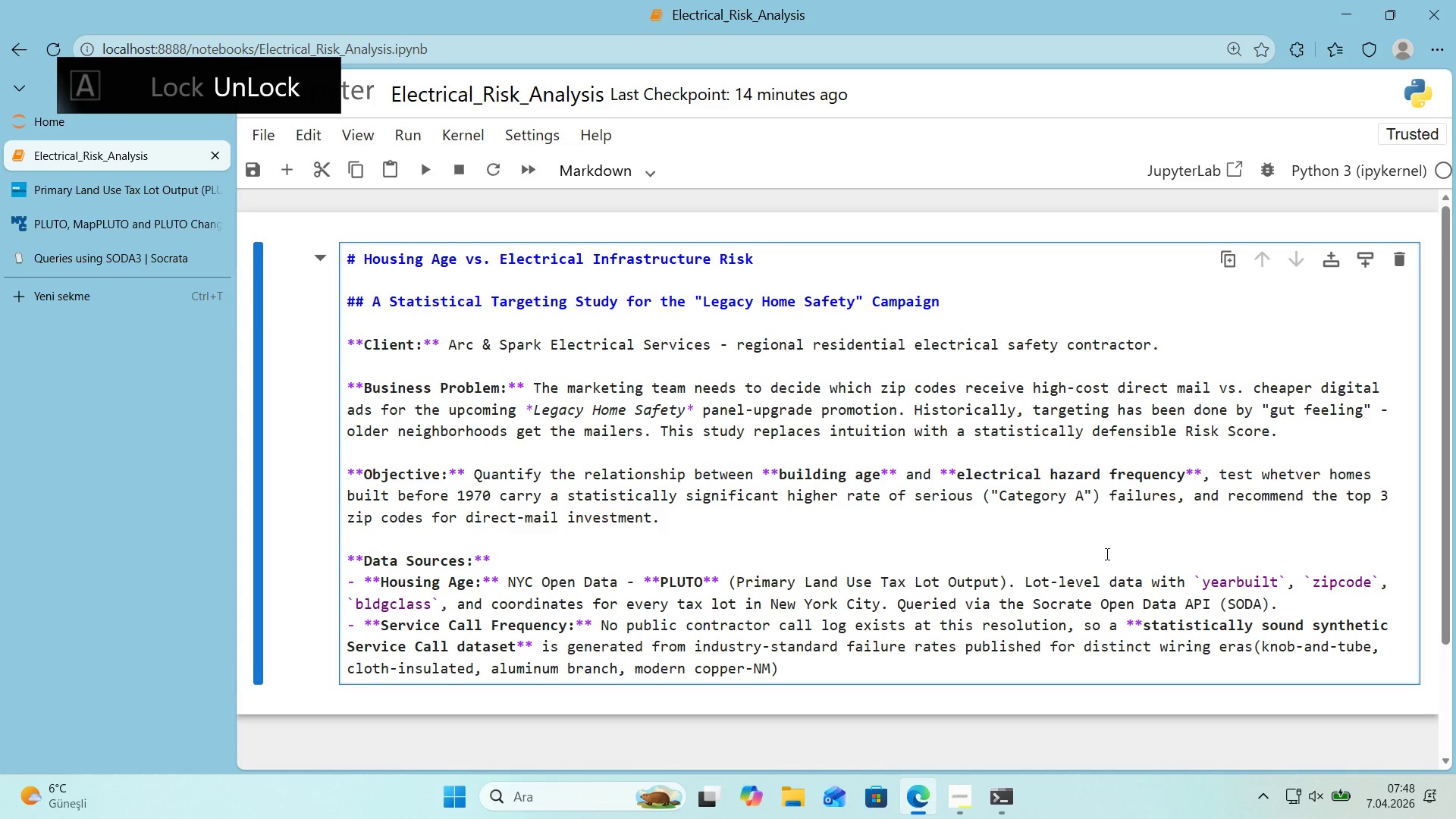 
key(ArrowRight)
 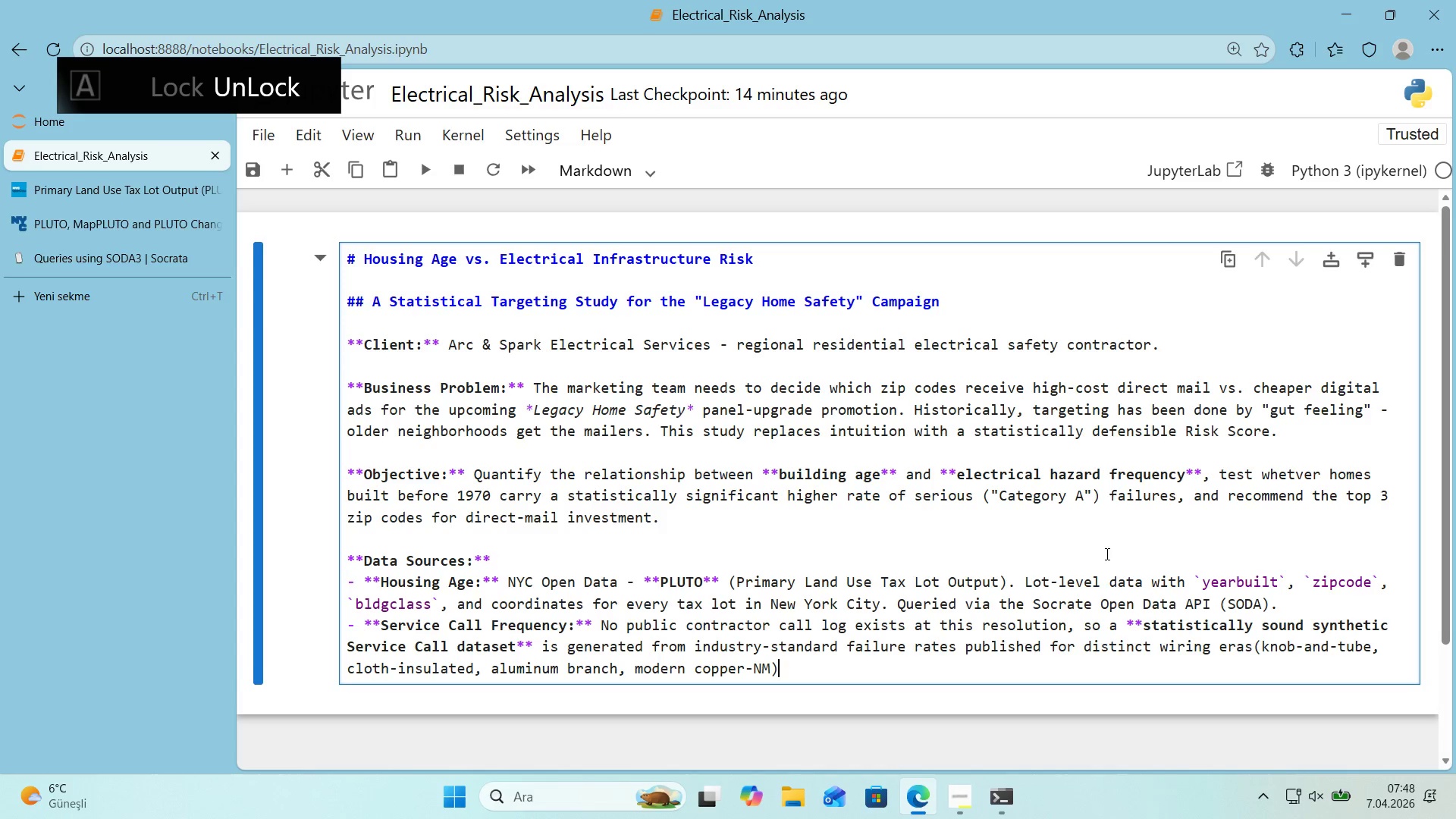 
key(Period)
 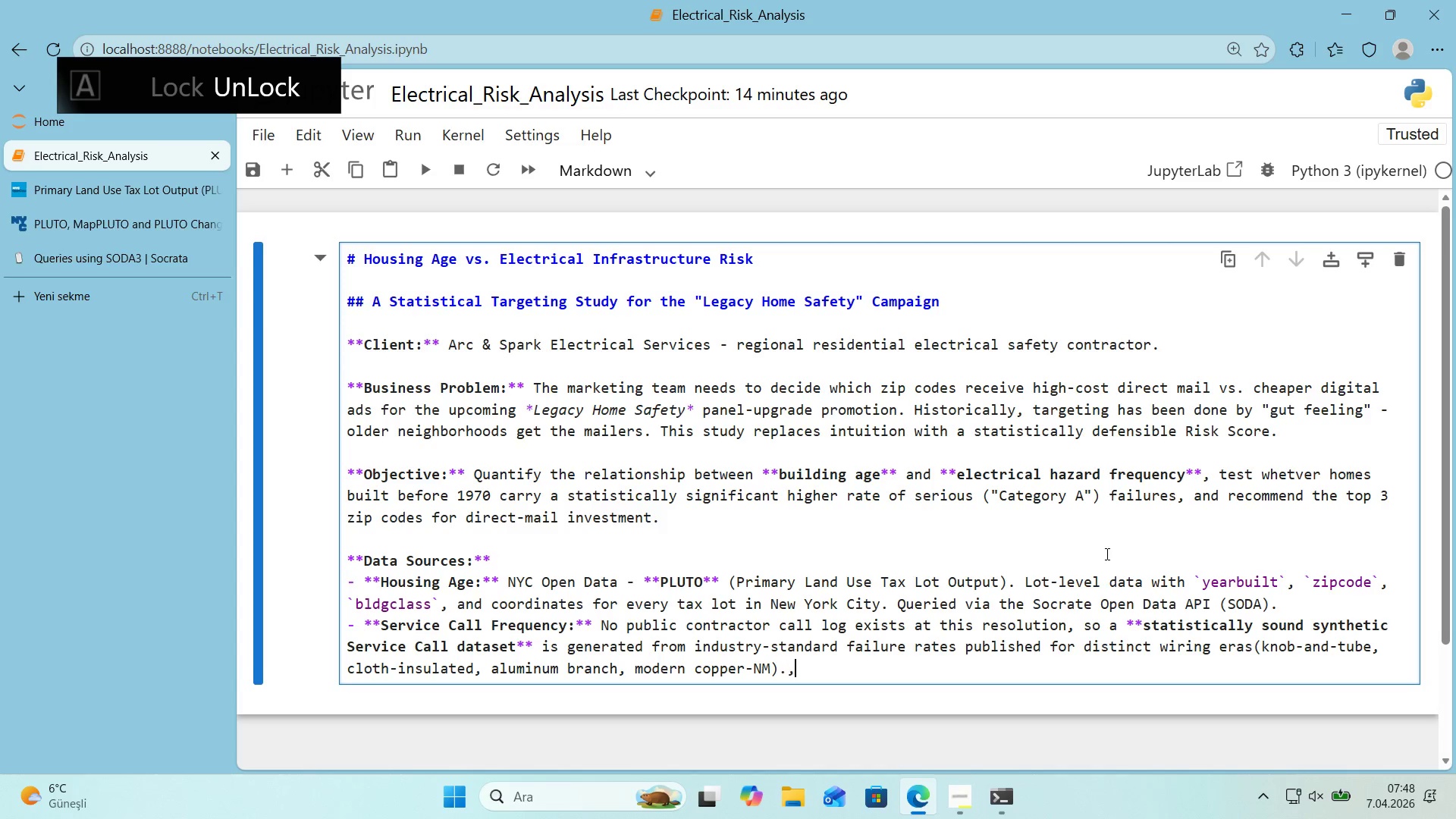 
key(Comma)
 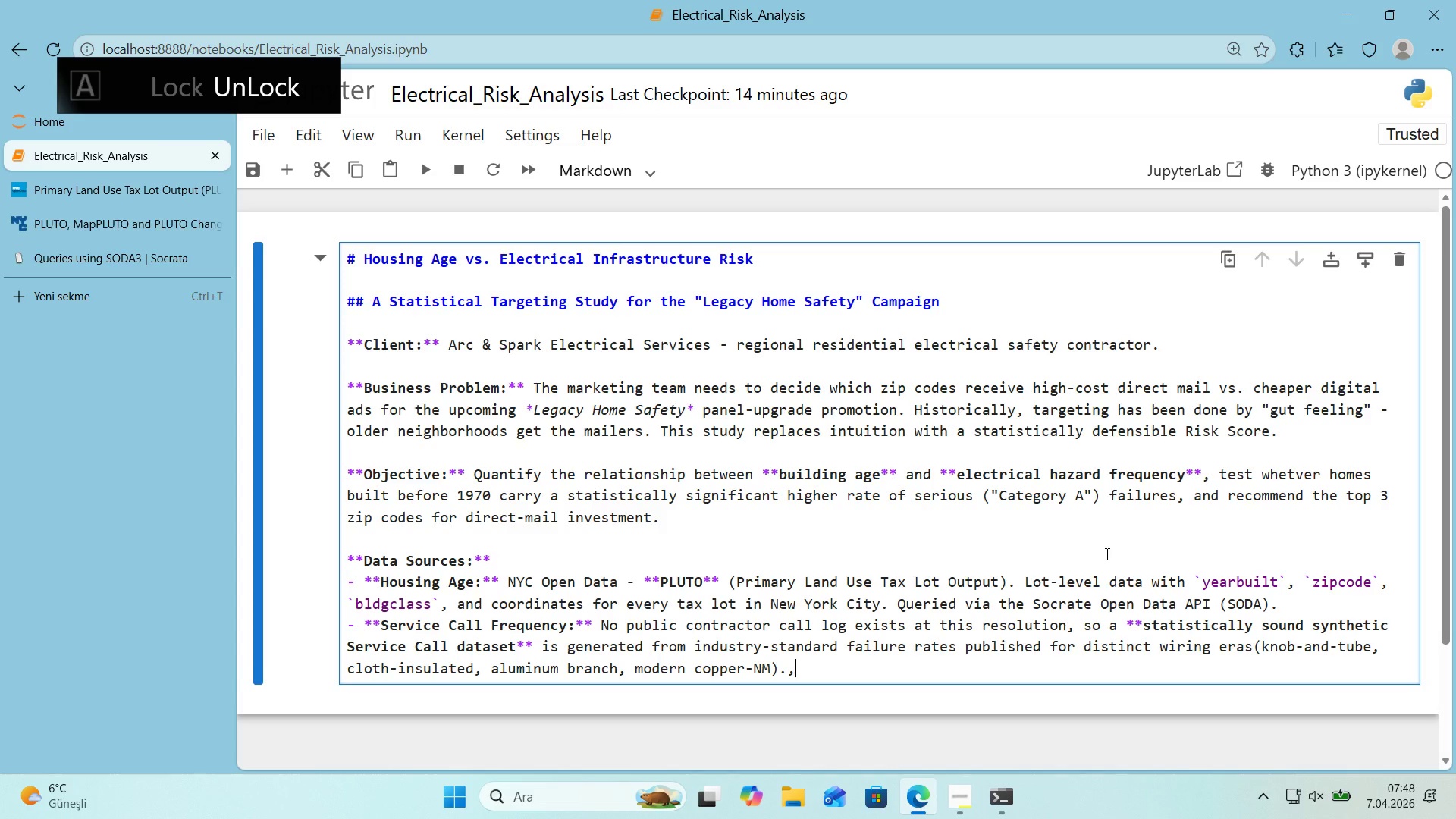 
key(Backspace)
 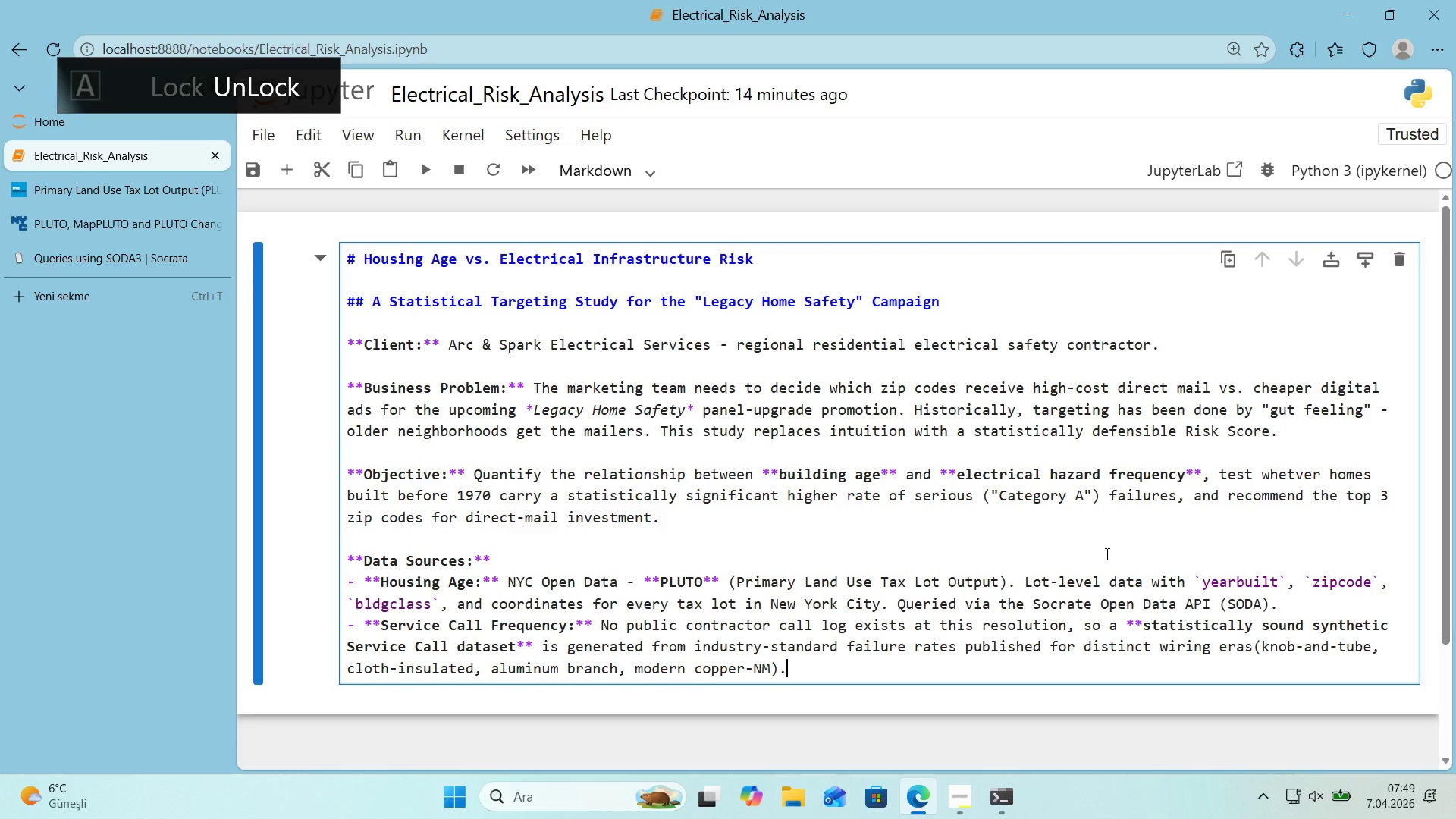 
key(Enter)
 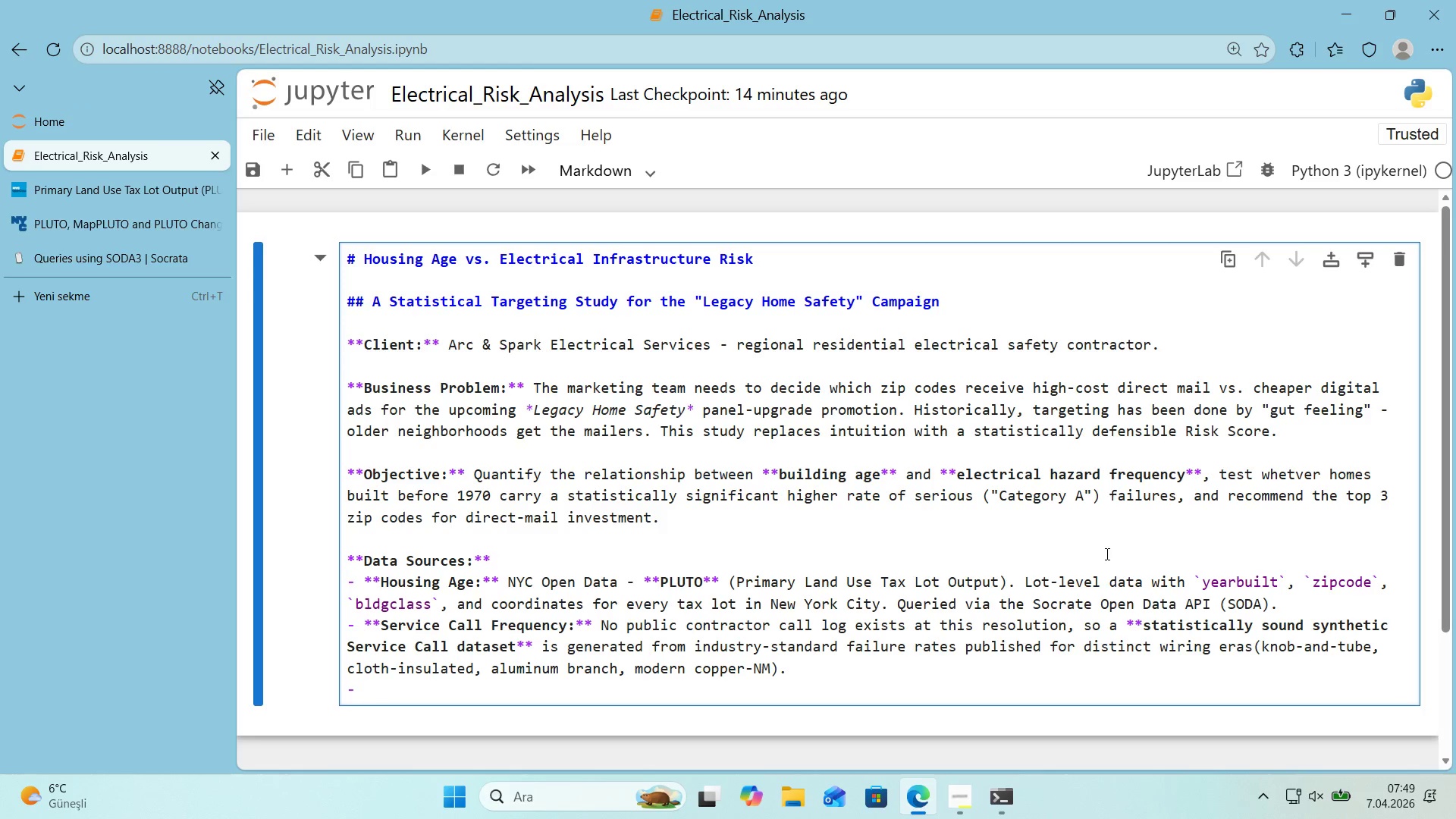 
key(Enter)
 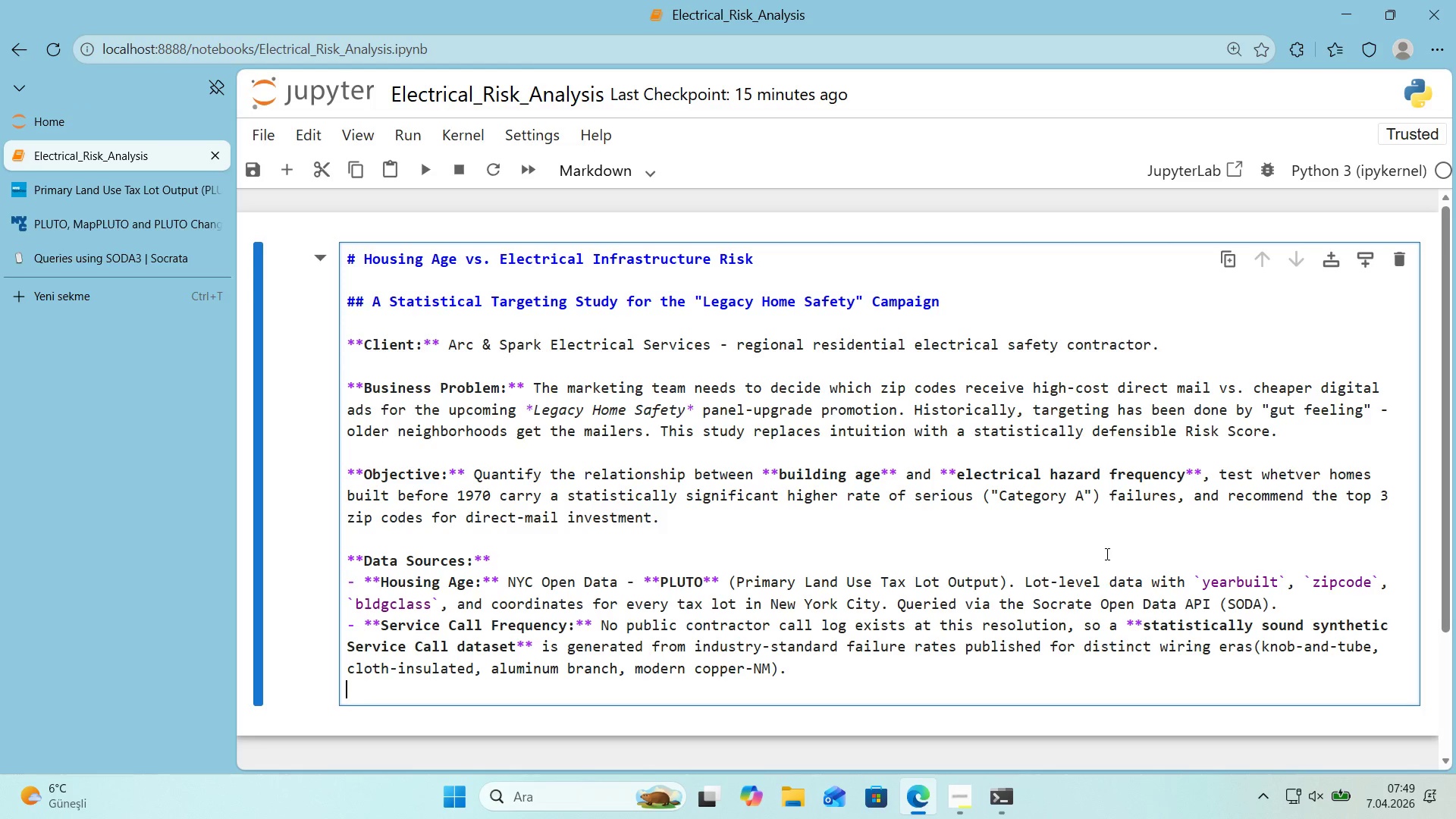 
key(Enter)
 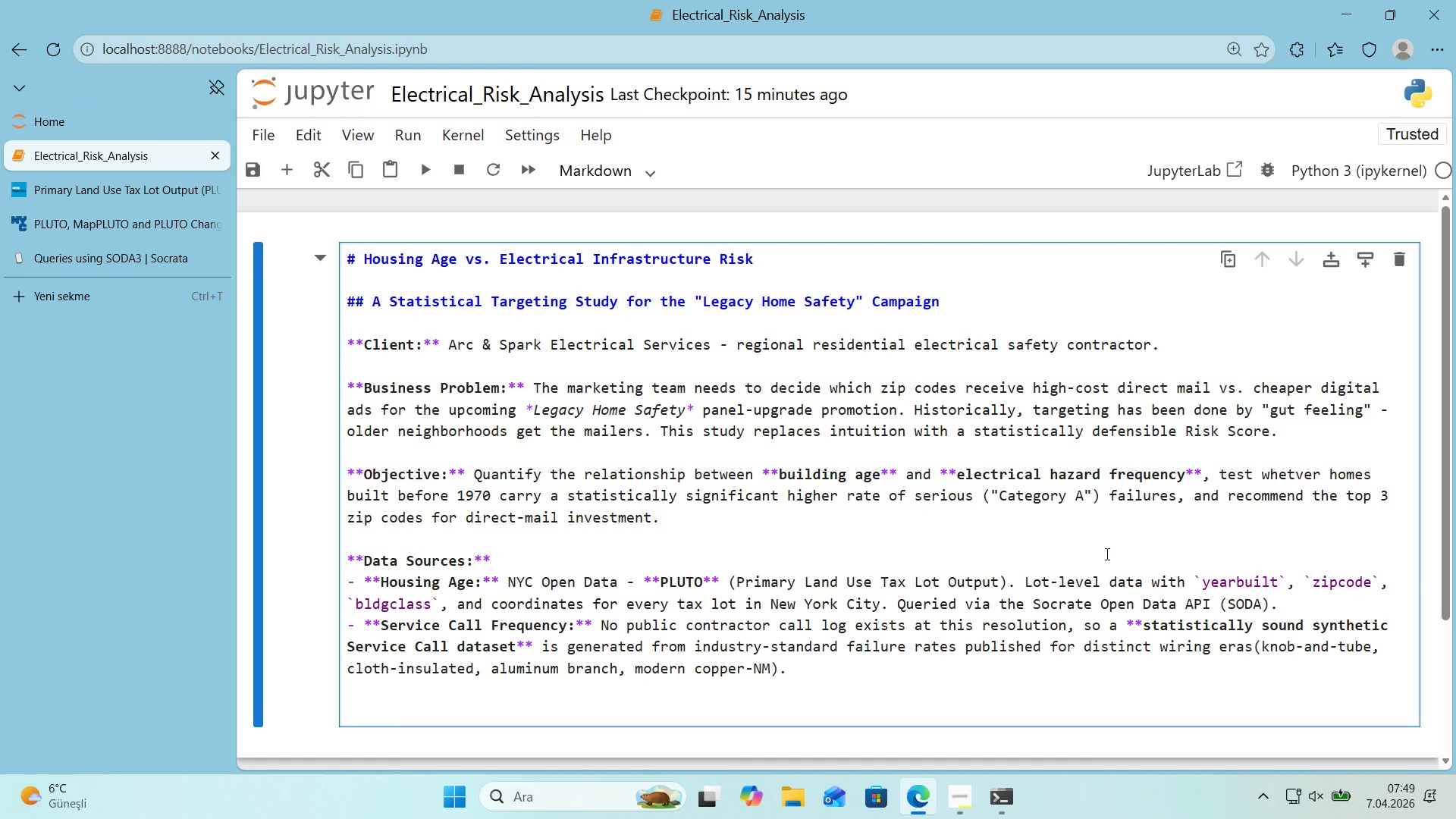 
scroll: coordinate [1111, 533], scroll_direction: down, amount: 1.0
 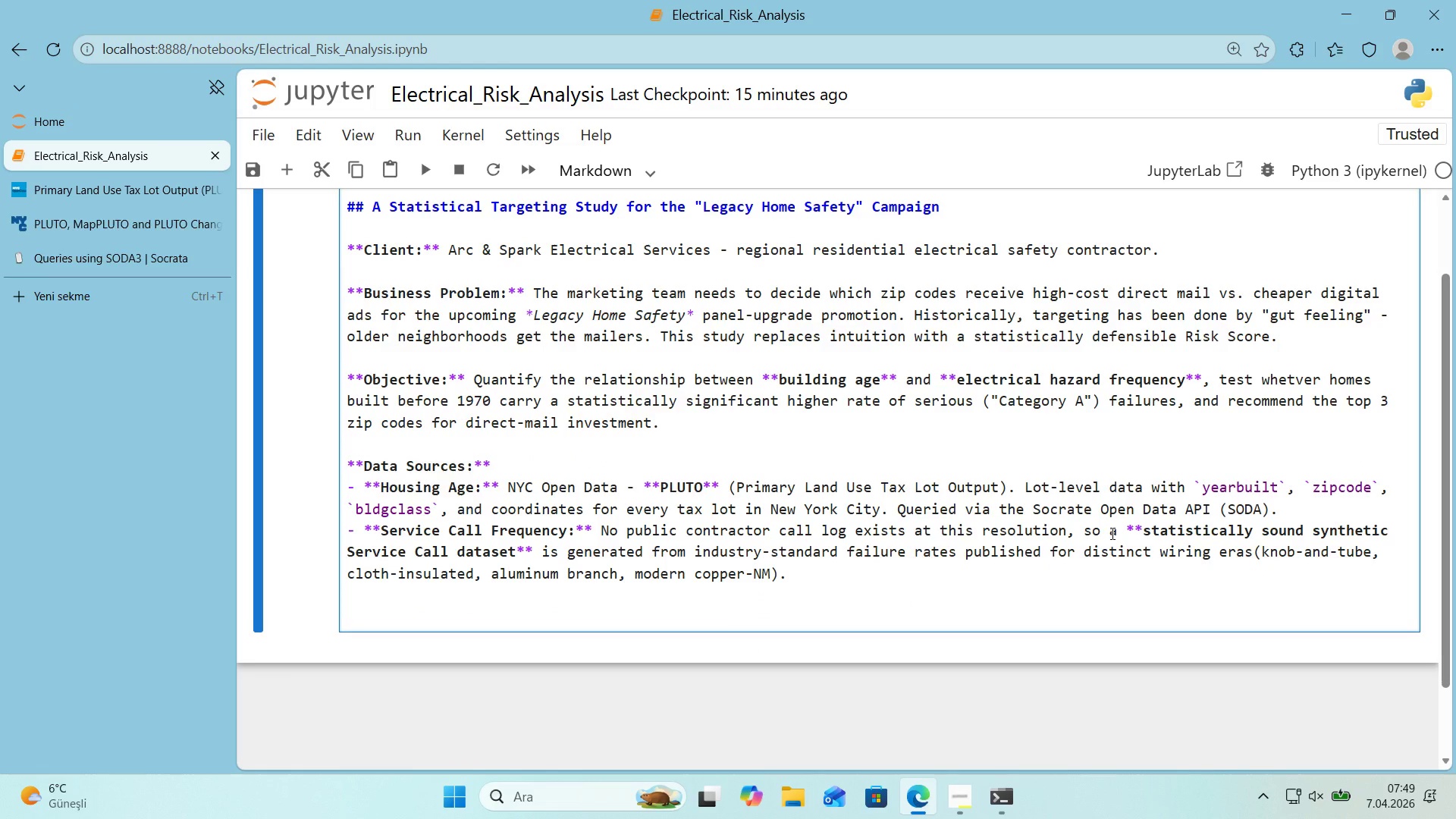 
type(**Fa'lure Categor'es>**)
 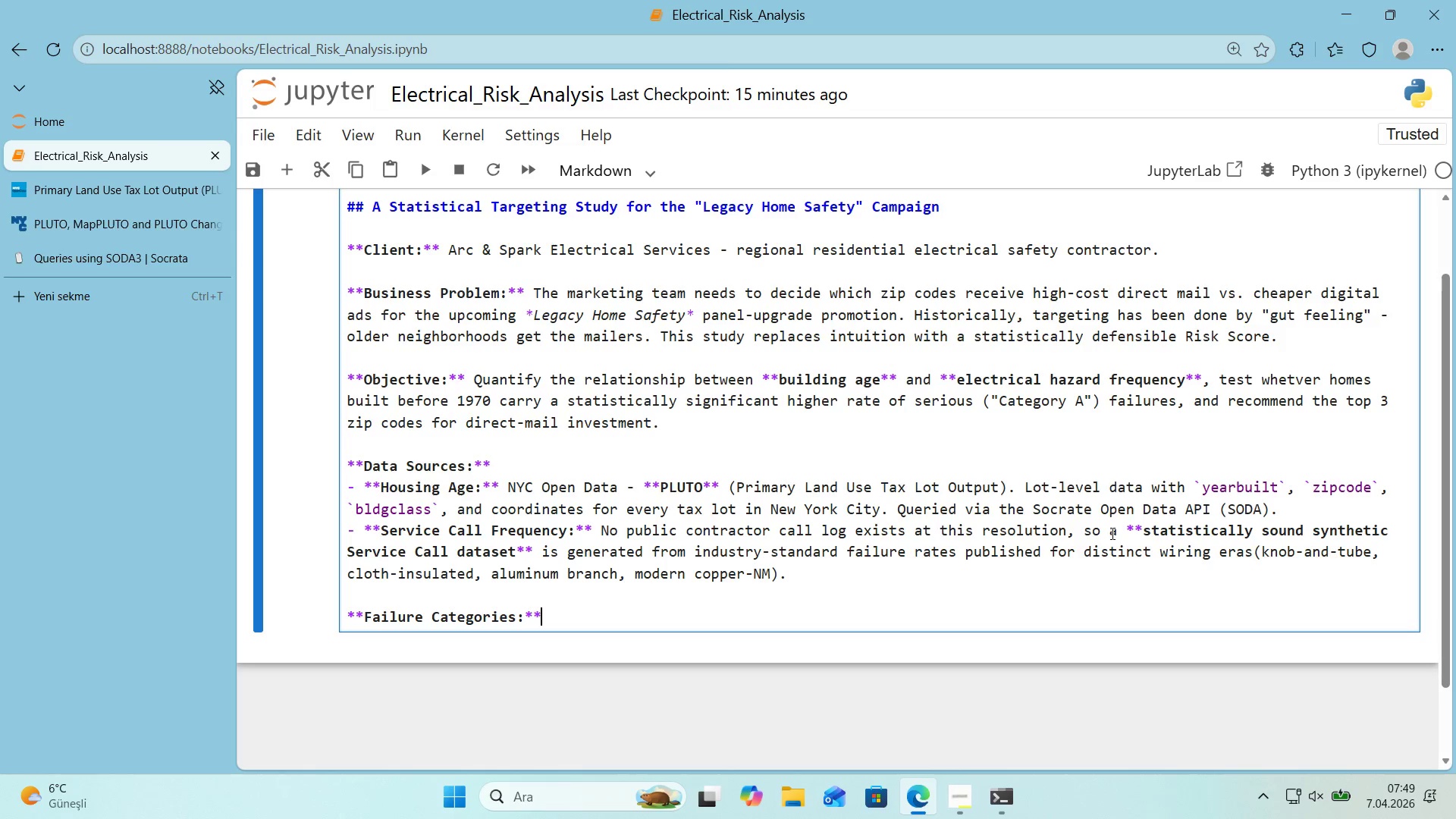 
key(Enter)
 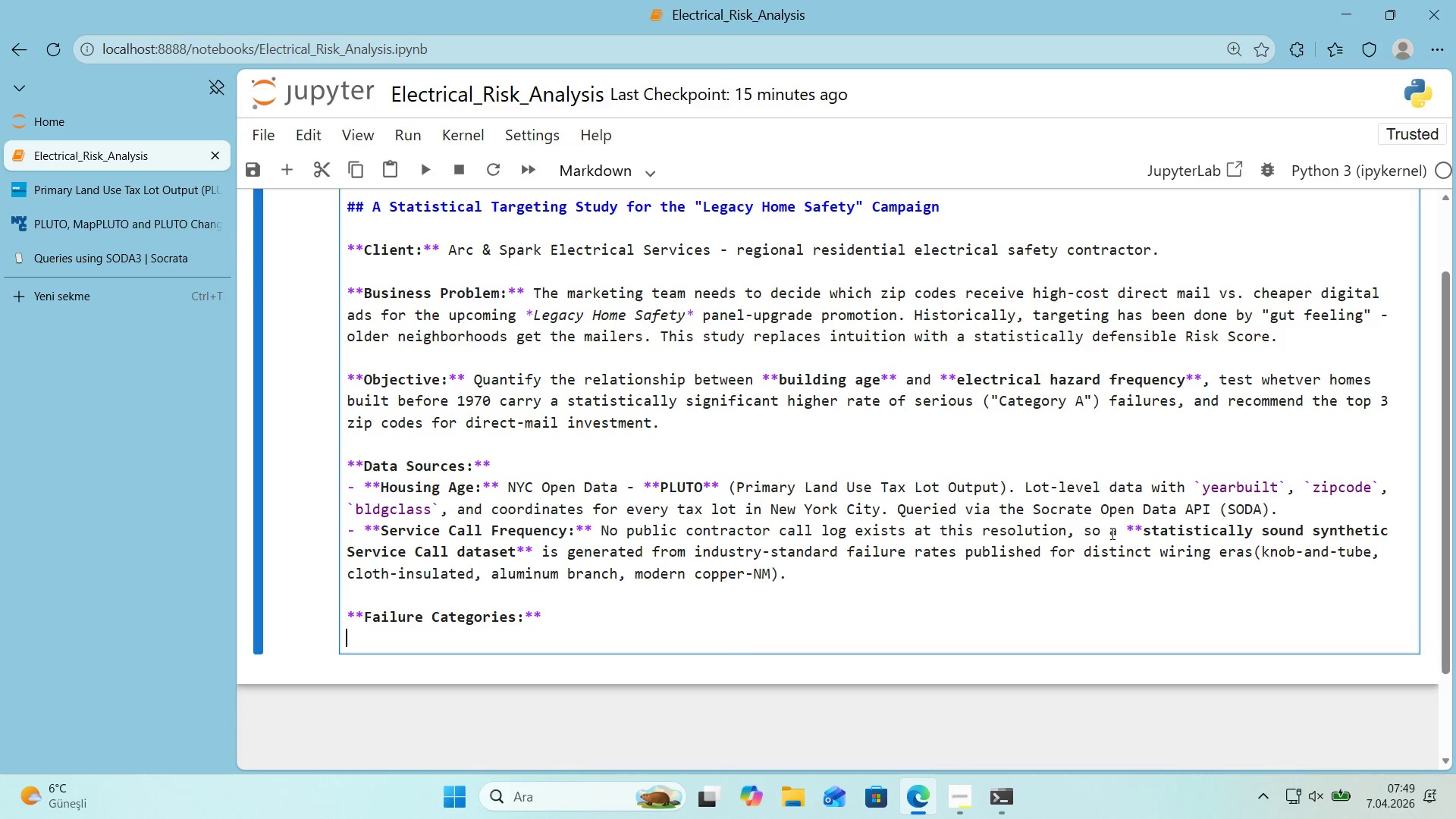 
type(- **Category A - Cr't'cal>** Panel fa'lures, arc faults, burned bus bars *()
 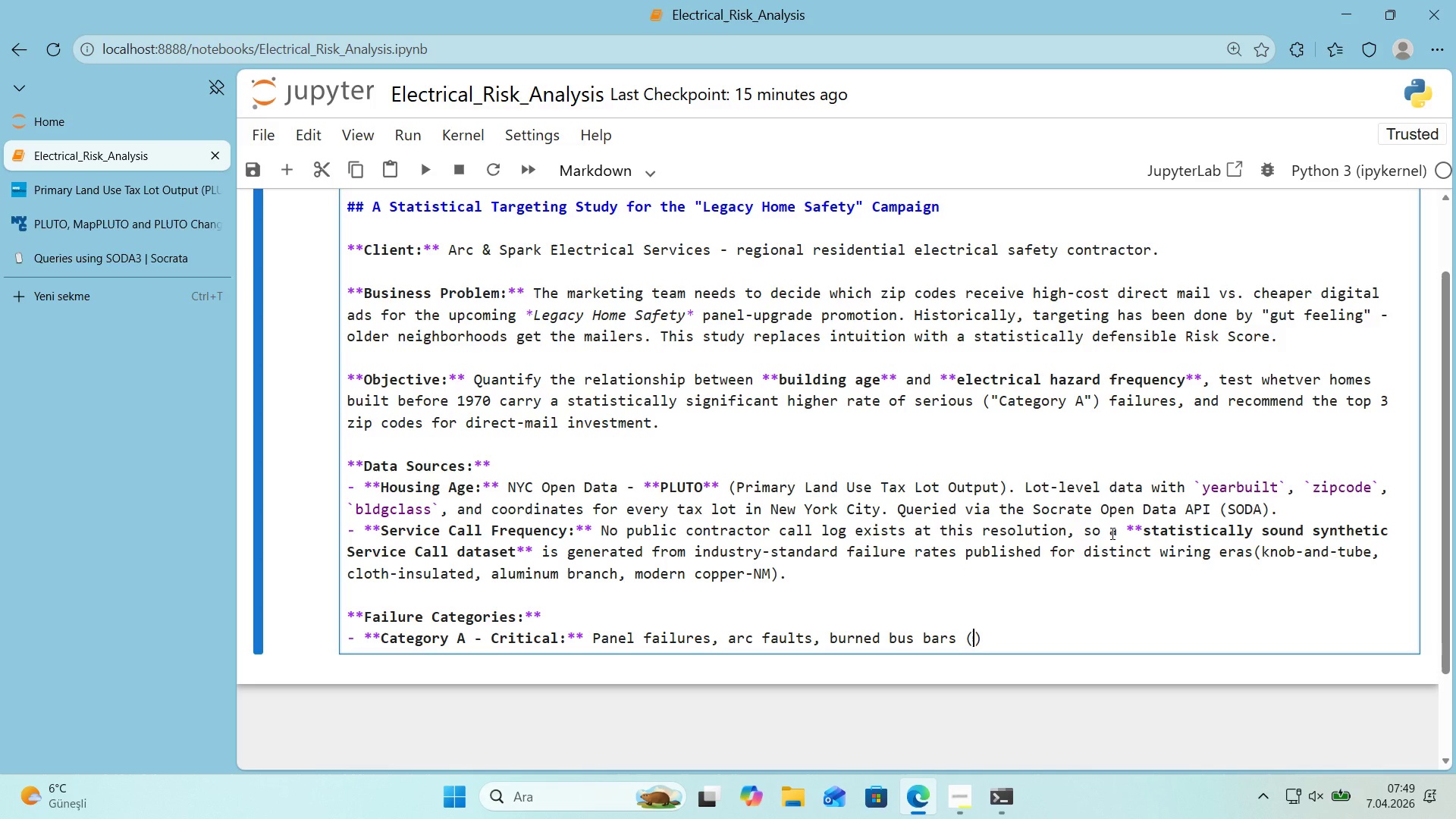 
 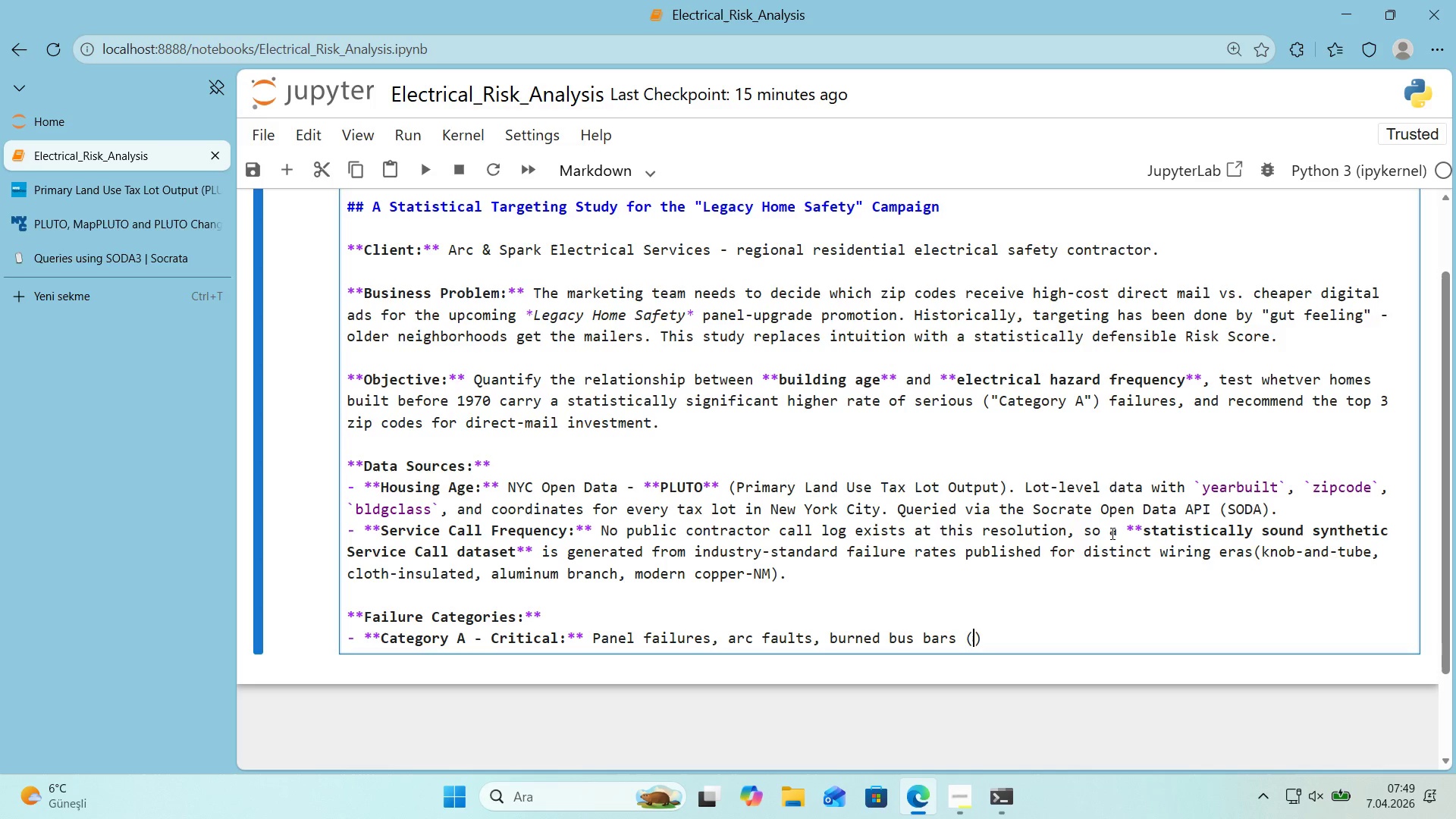 
key(ArrowLeft)
 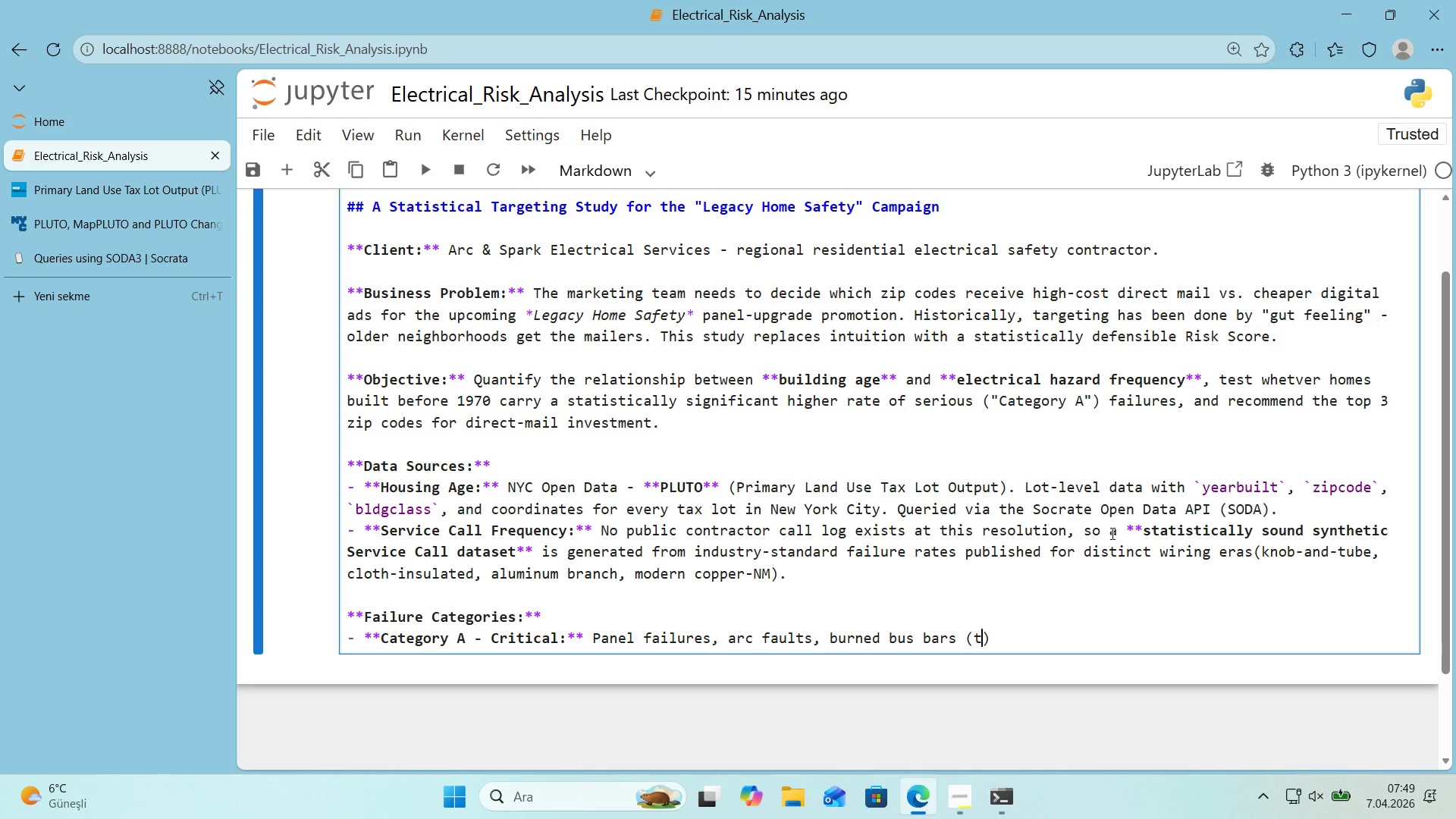 
type(the campa'gn@s target r'sk)
 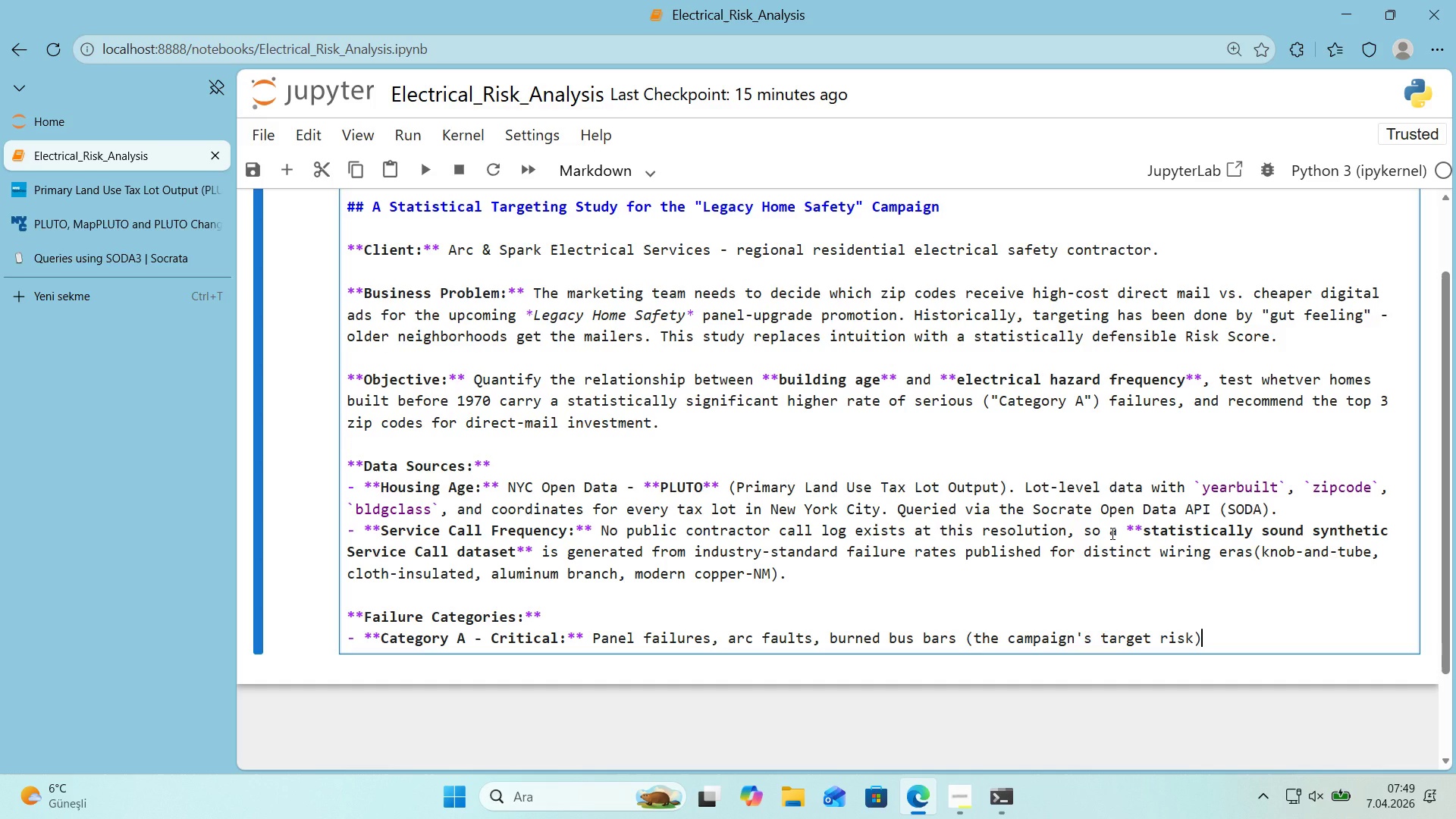 
 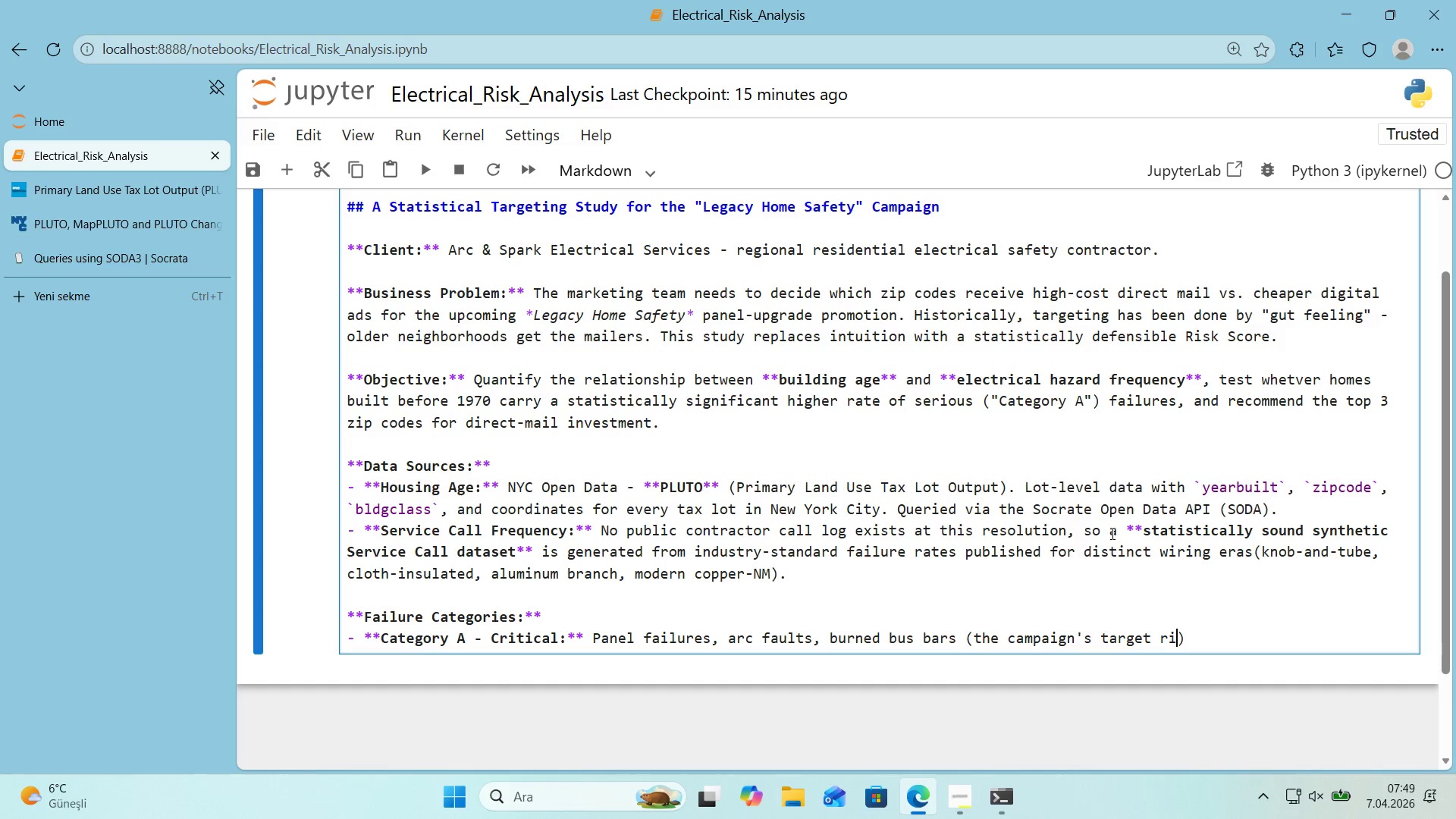 
key(ArrowRight)
 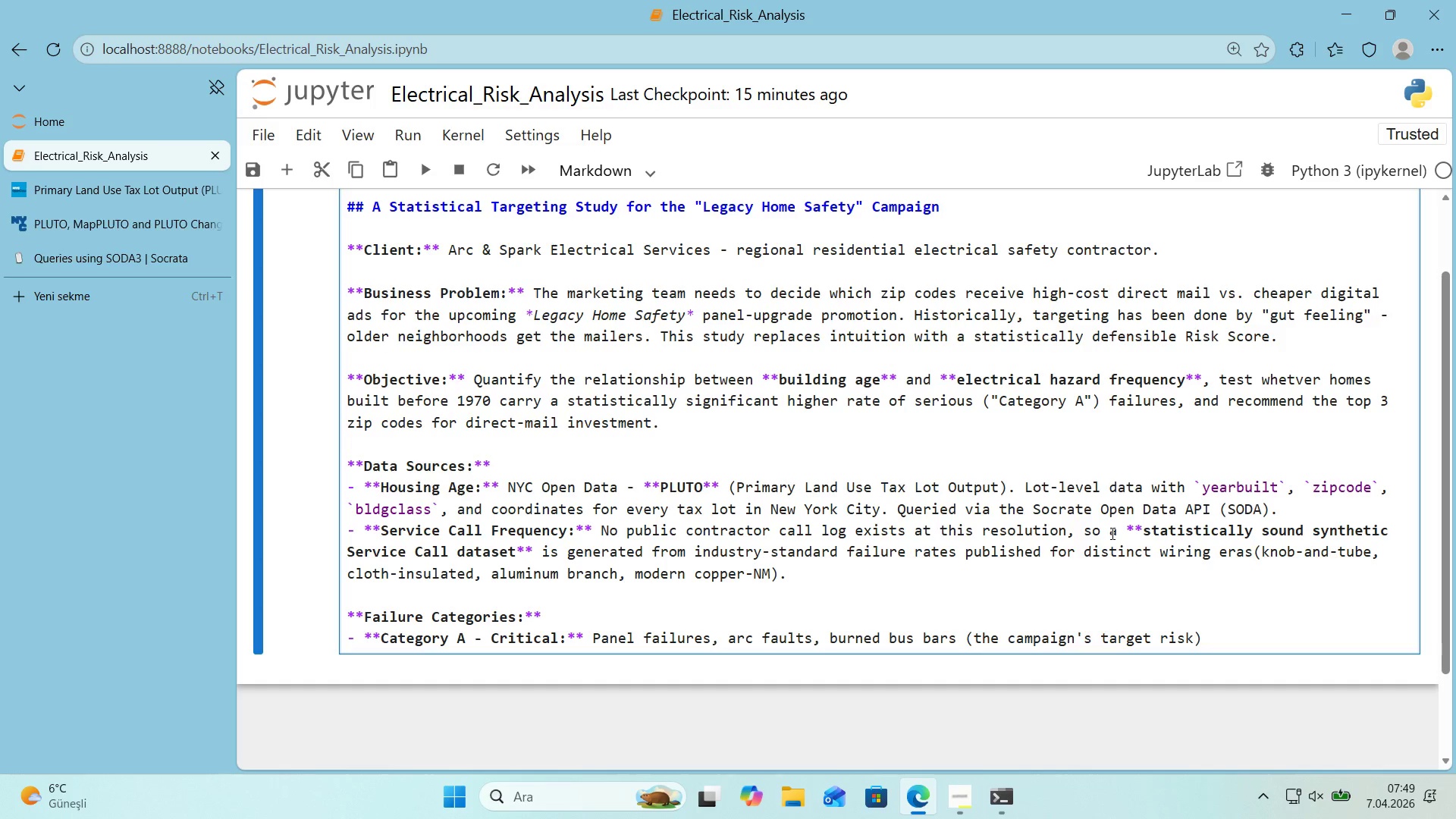 
key(Enter)
 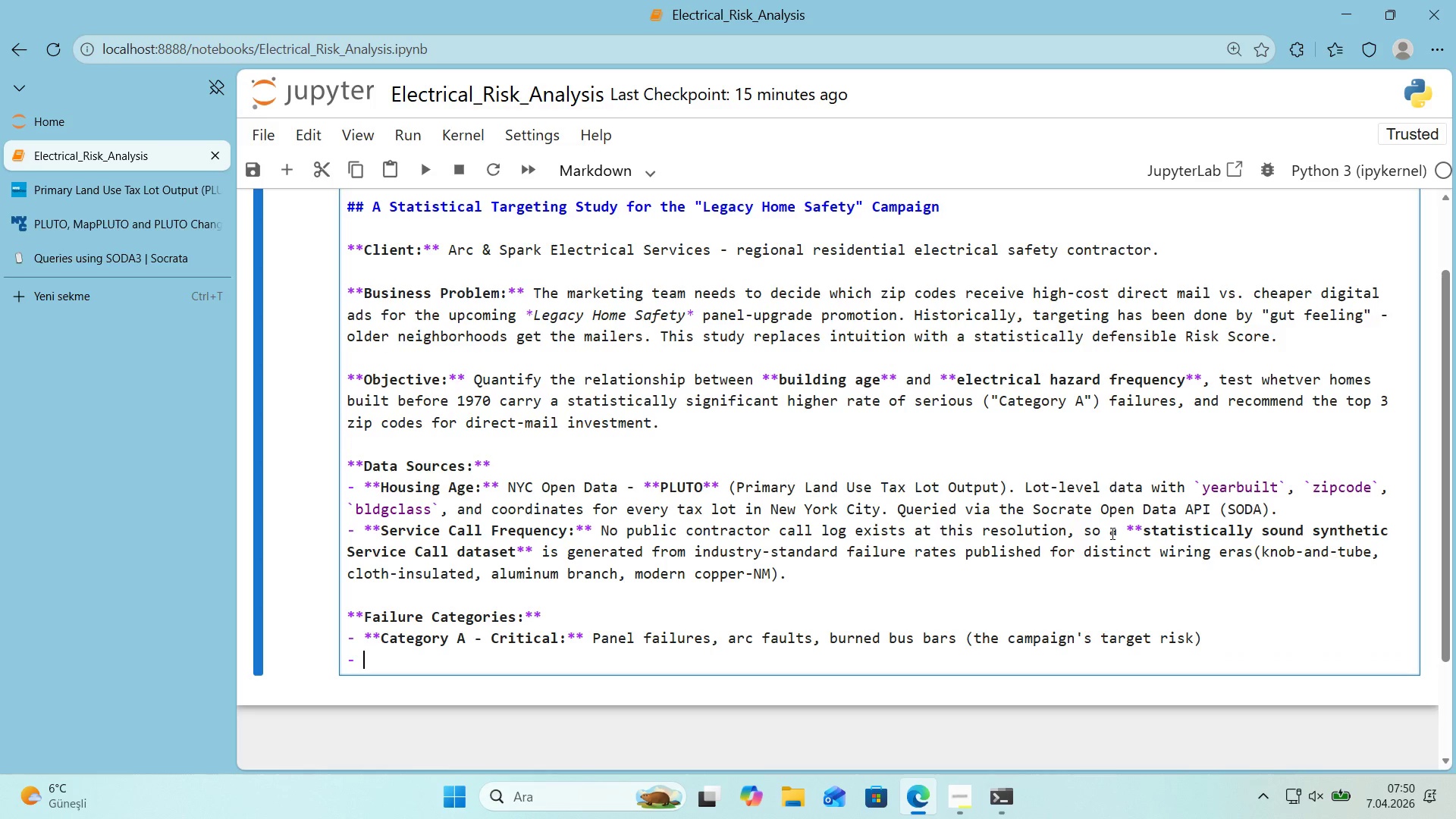 
type(**Category B - Moderate>** Outlet/receptacle 'ssues, GFCI fa'lures)
 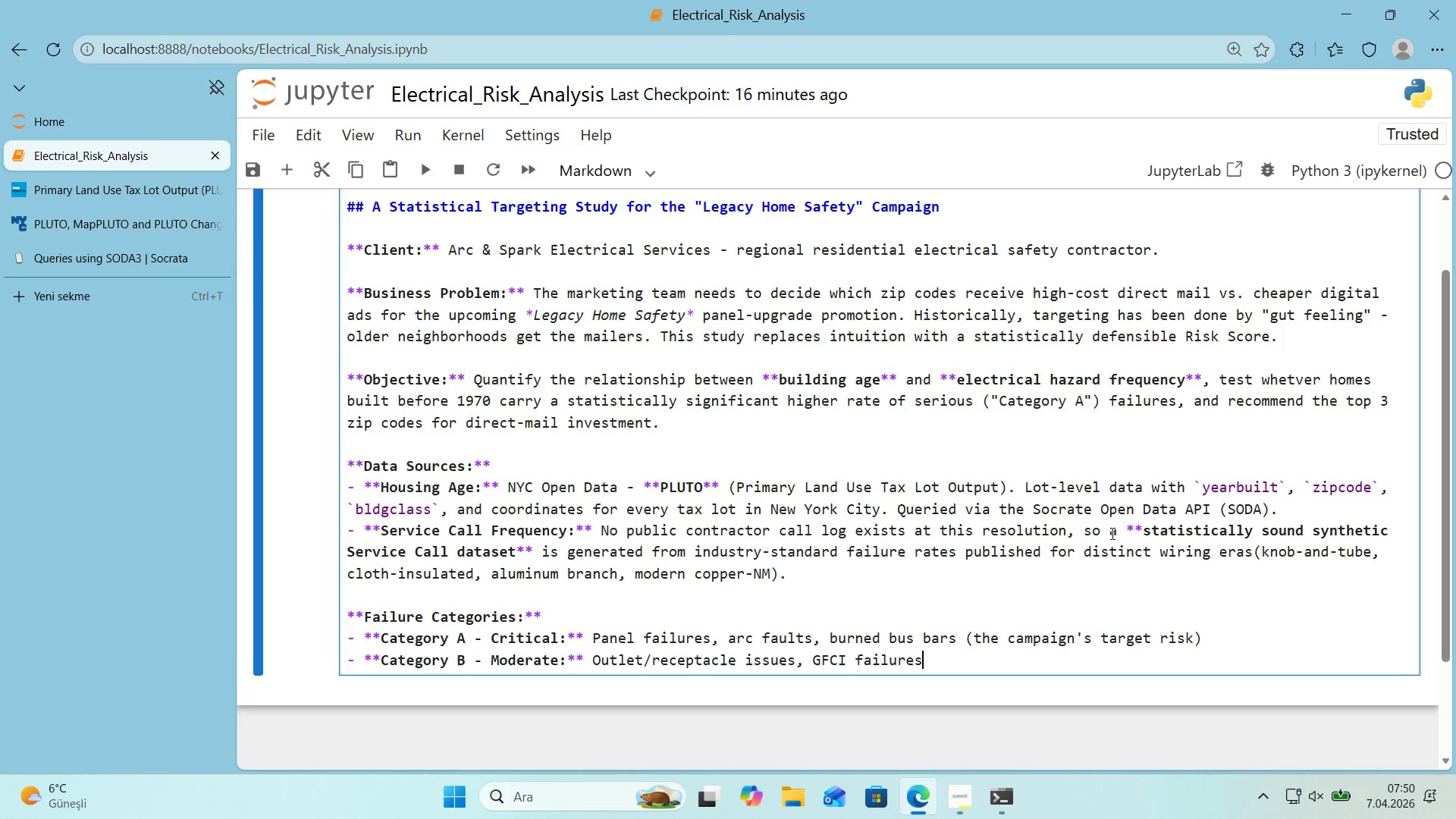 
key(Enter)
 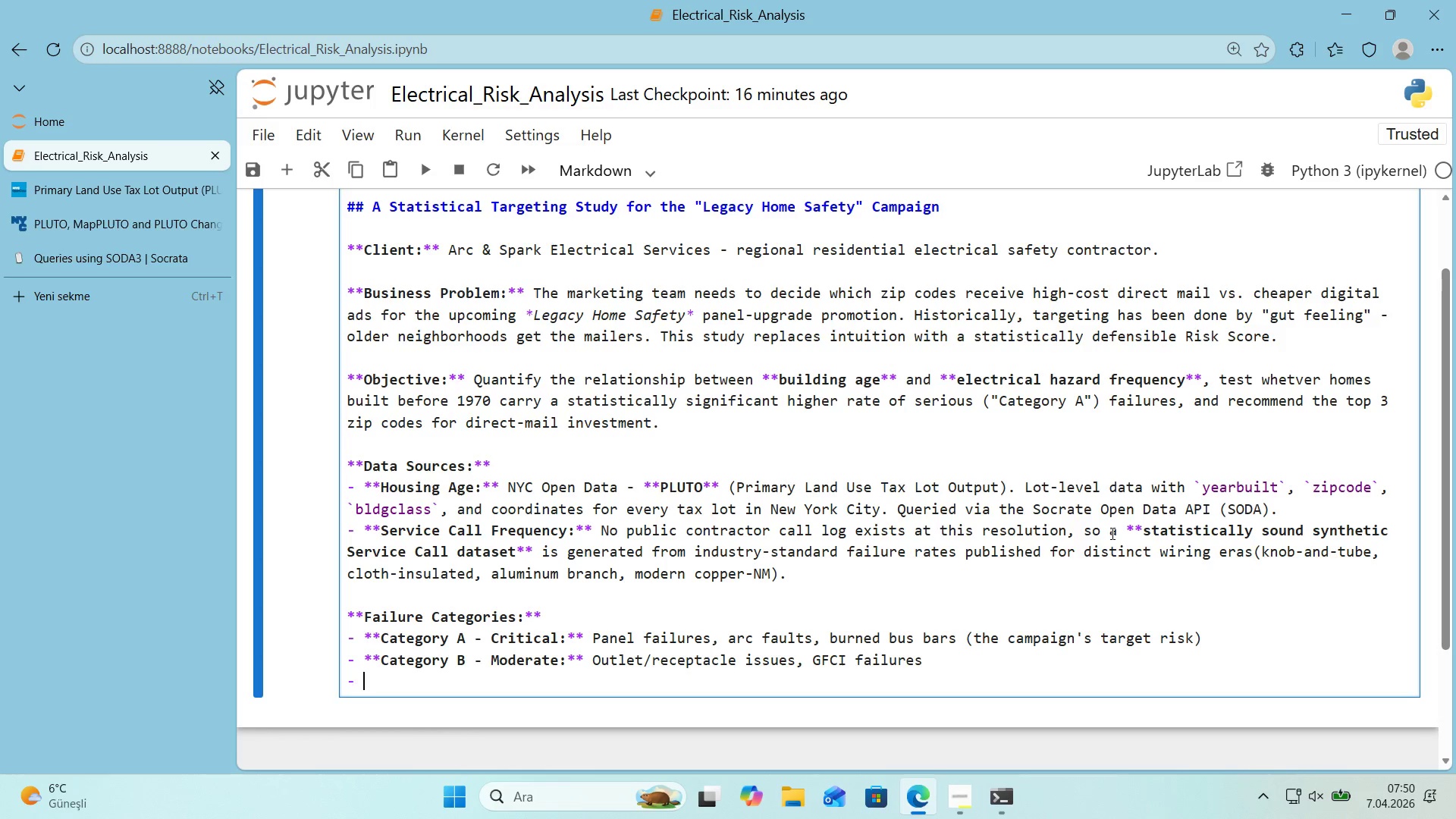 
type(**Category C - M'nor>** Sw;ttc)
key(Backspace)
key(Backspace)
key(Backspace)
key(Backspace)
type('tch')
key(Backspace)
type(, f'xture, cosmet'c w'r'ng)
 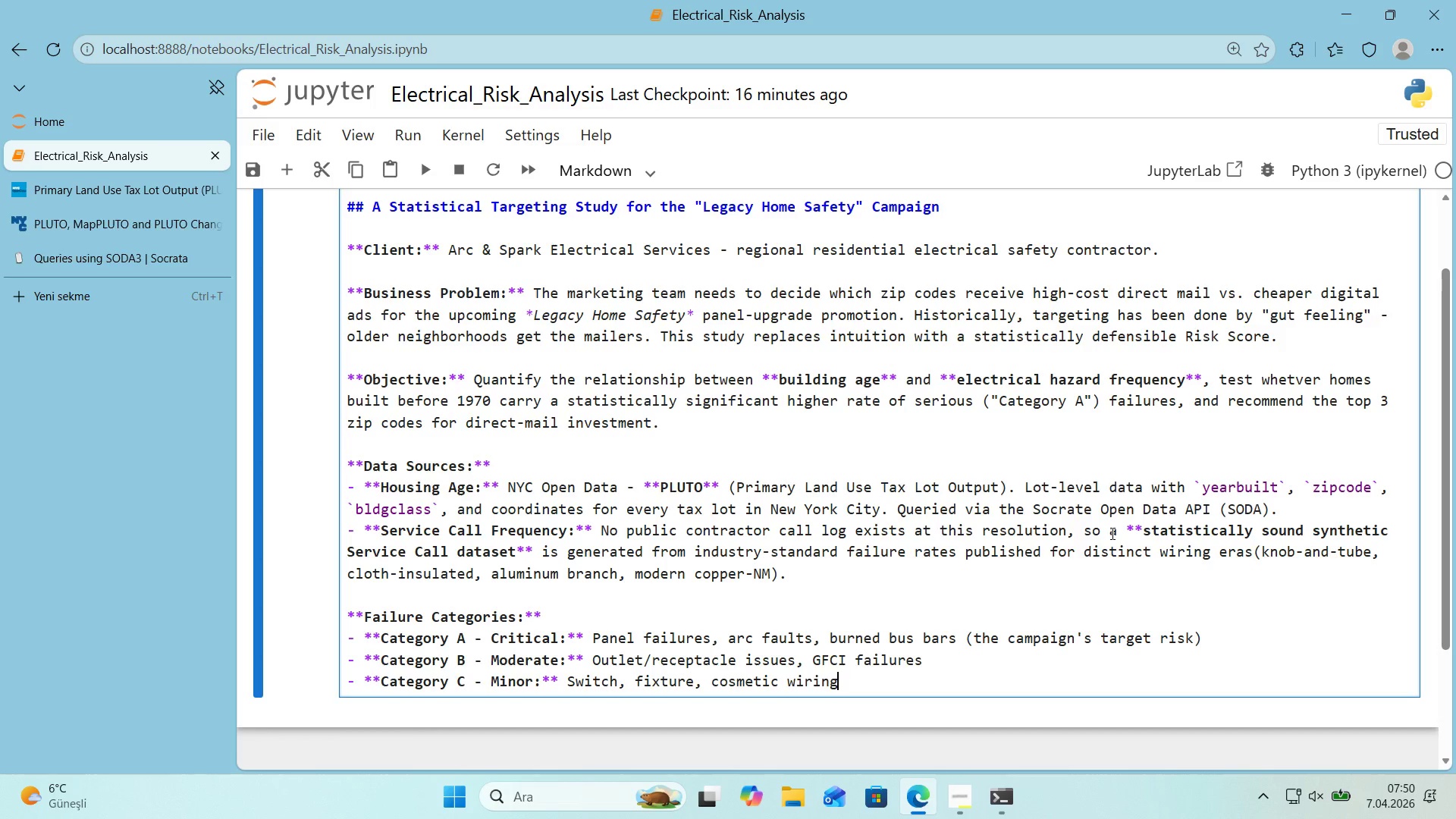 
key(Enter)
 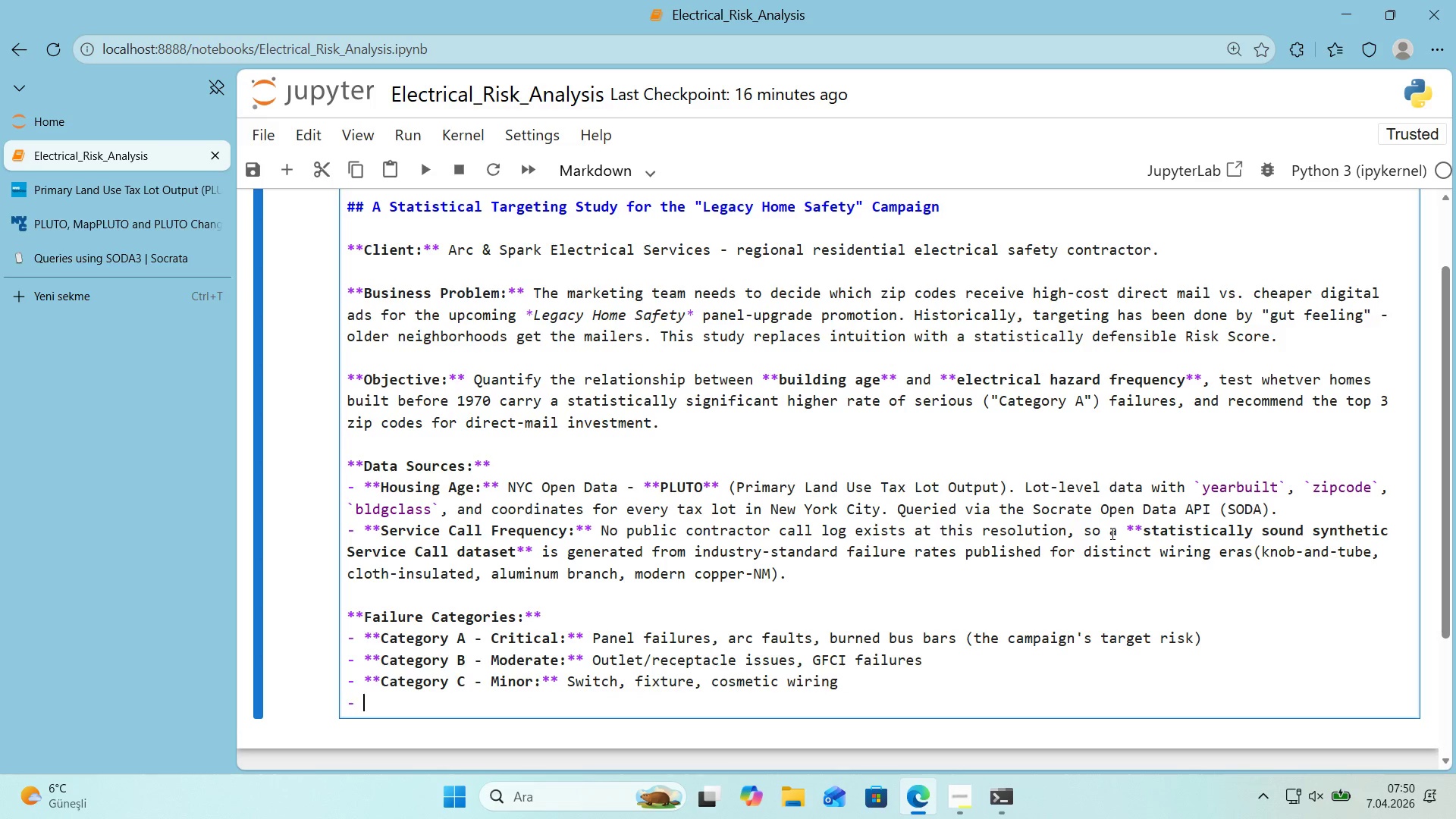 
key(Enter)
 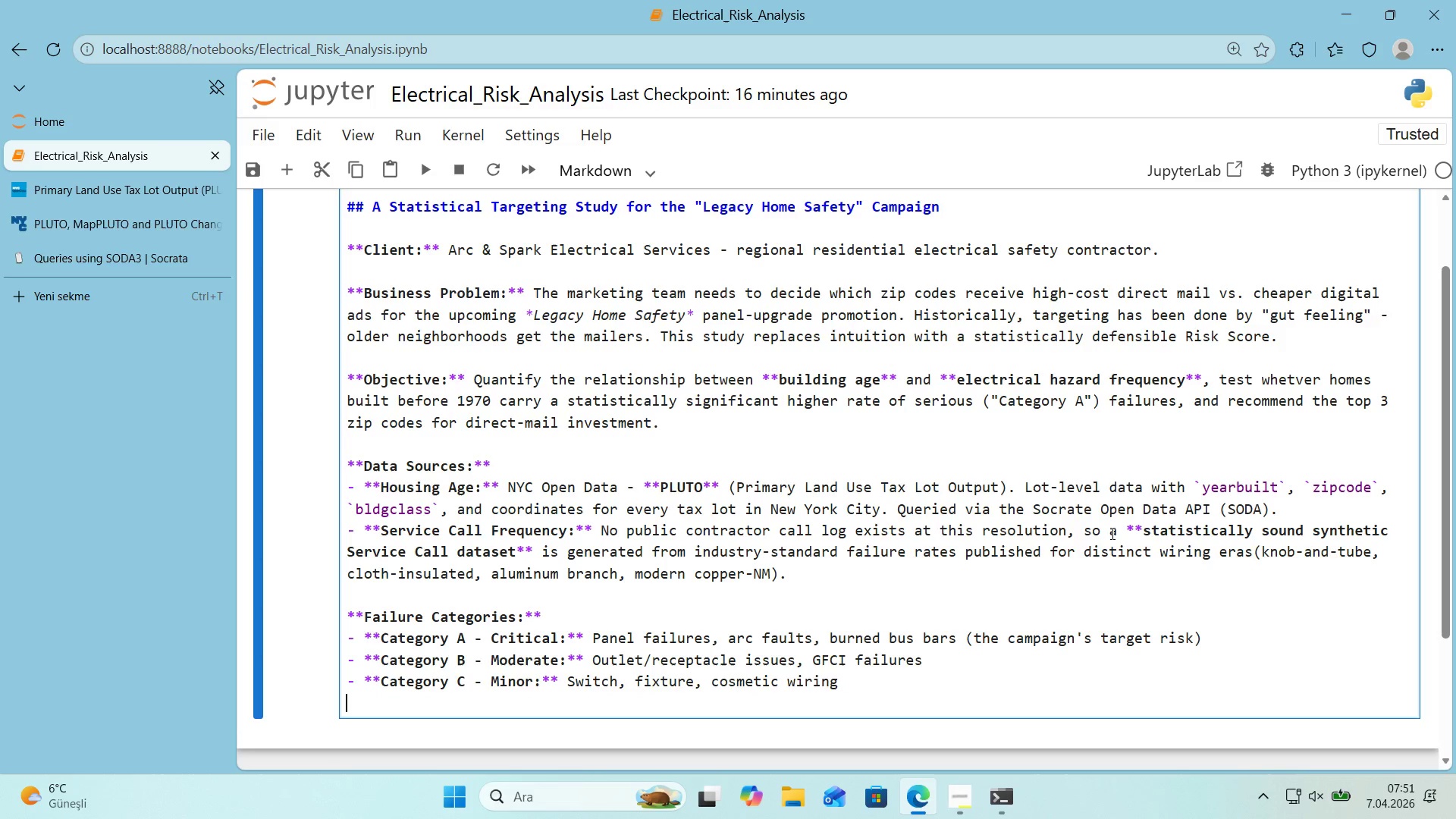 
key(Enter)
 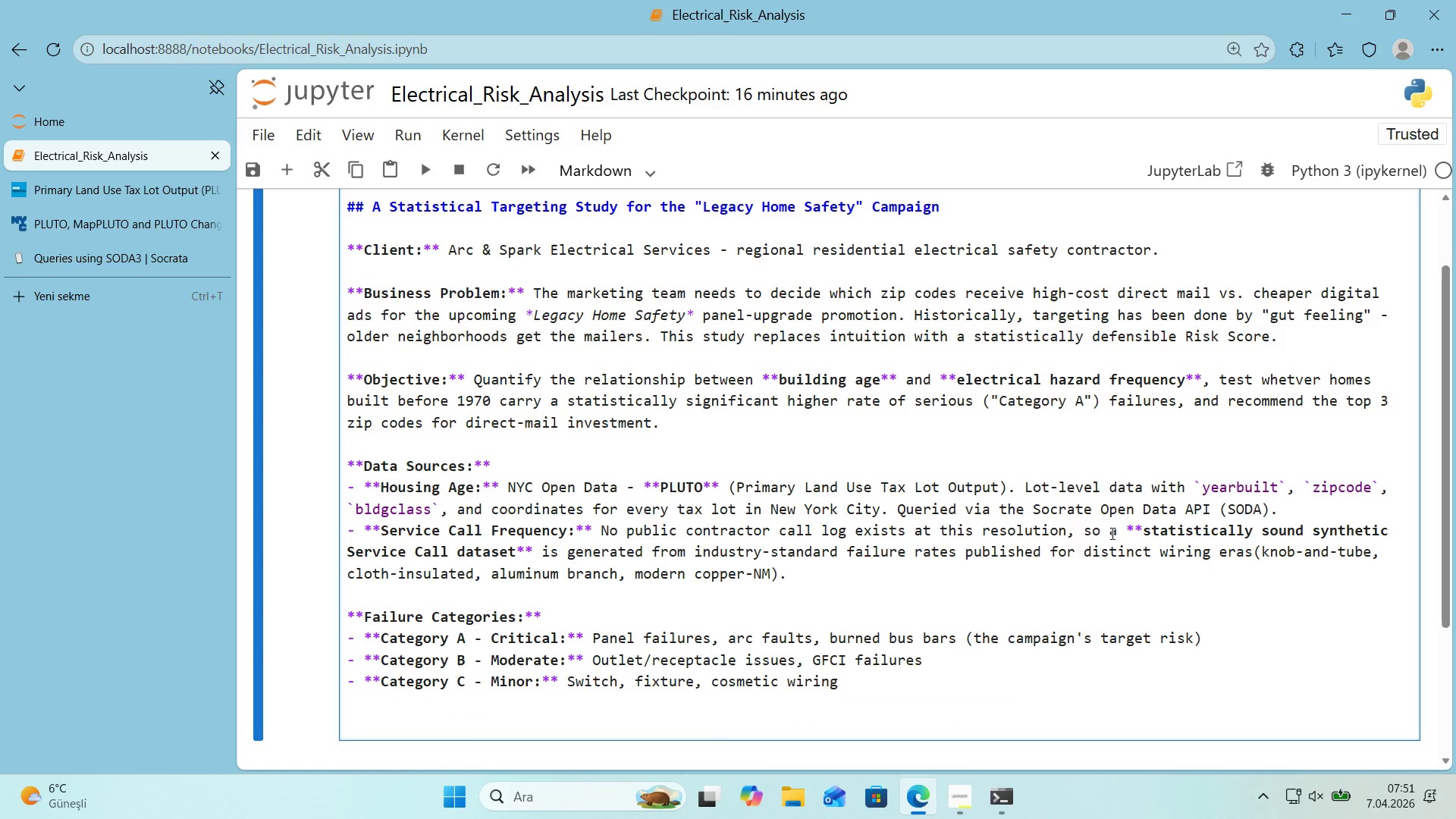 
type(**Methodology>**)
 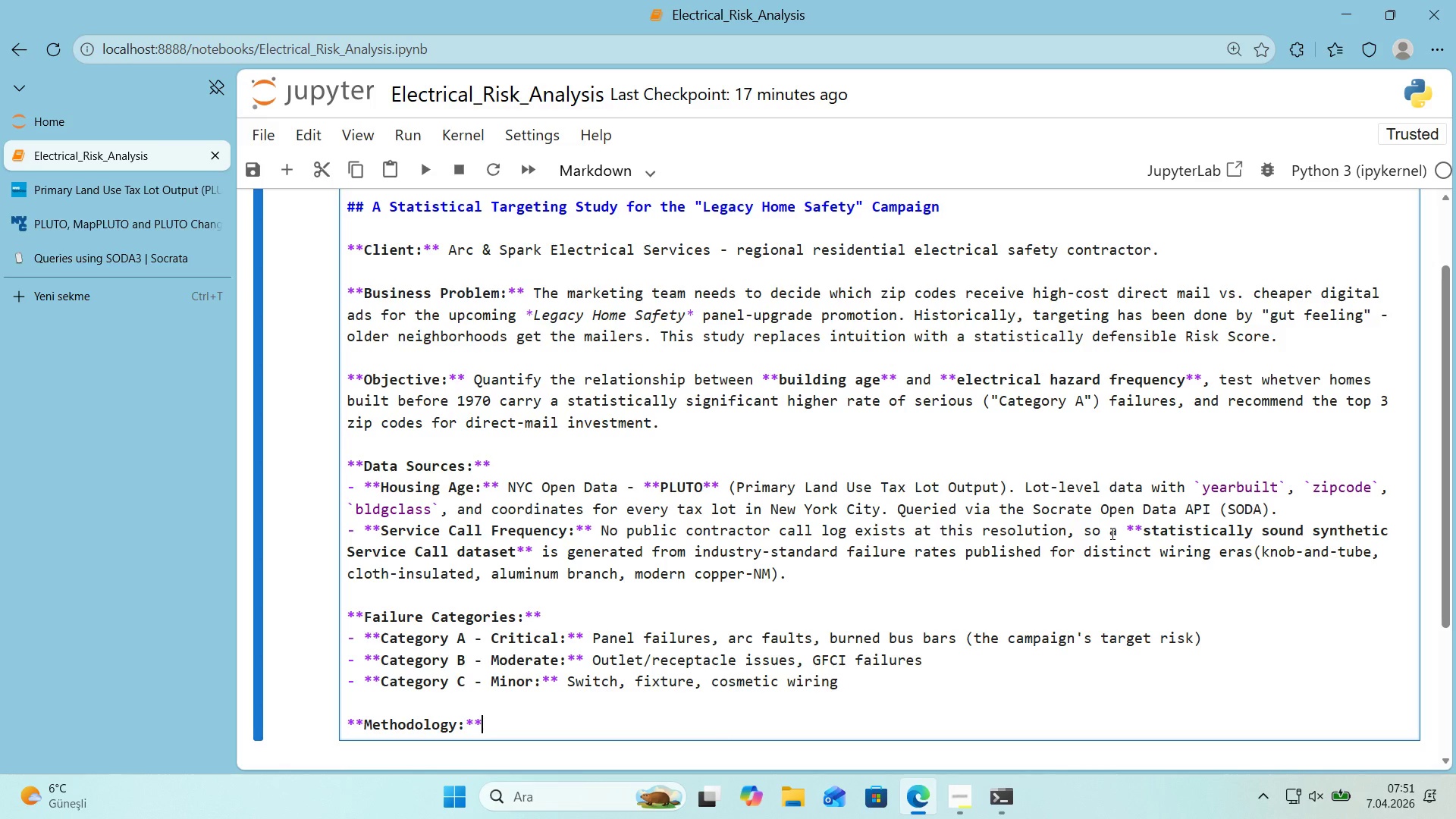 
key(Enter)
 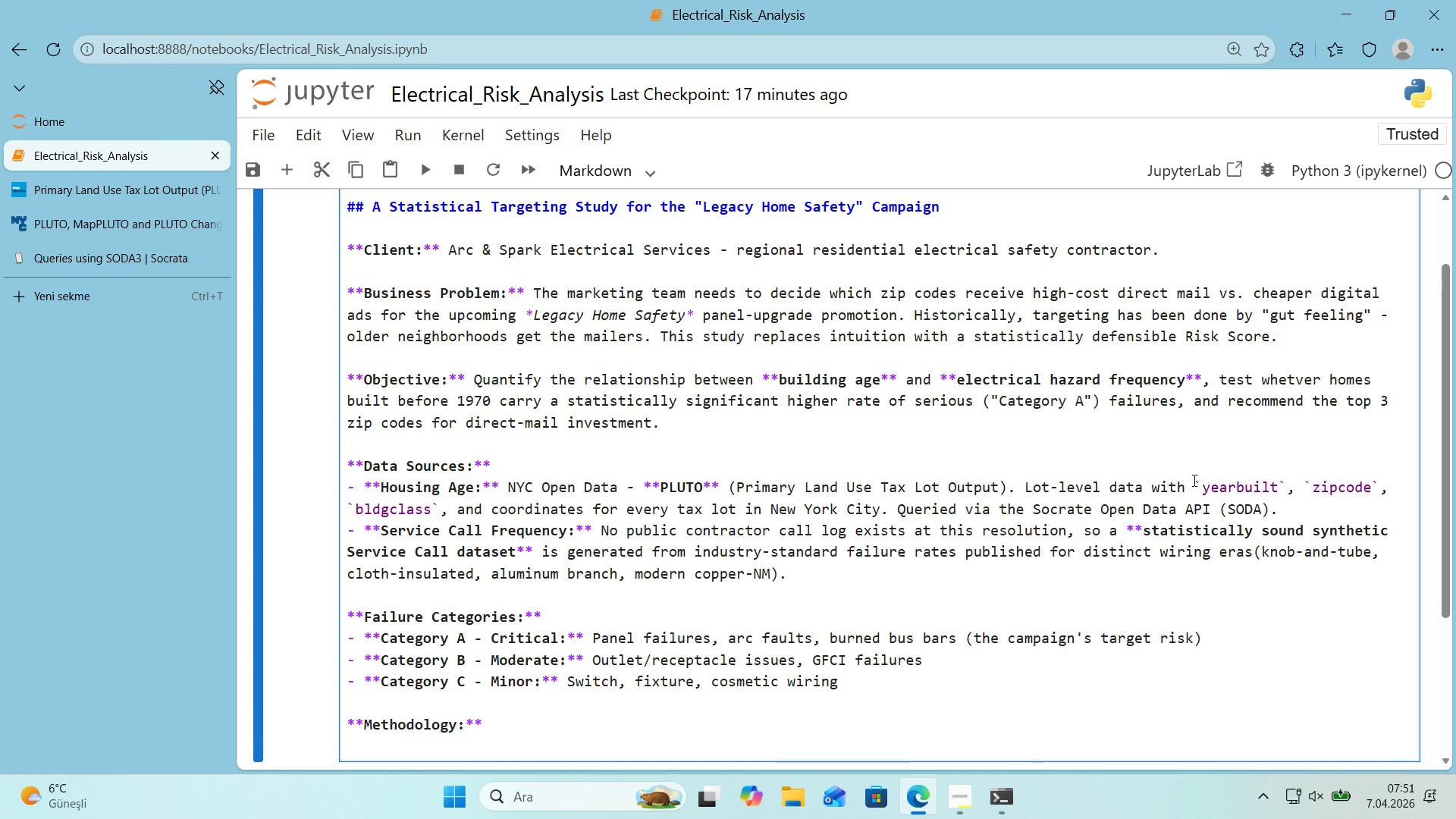 
scroll: coordinate [1200, 485], scroll_direction: down, amount: 1.0
 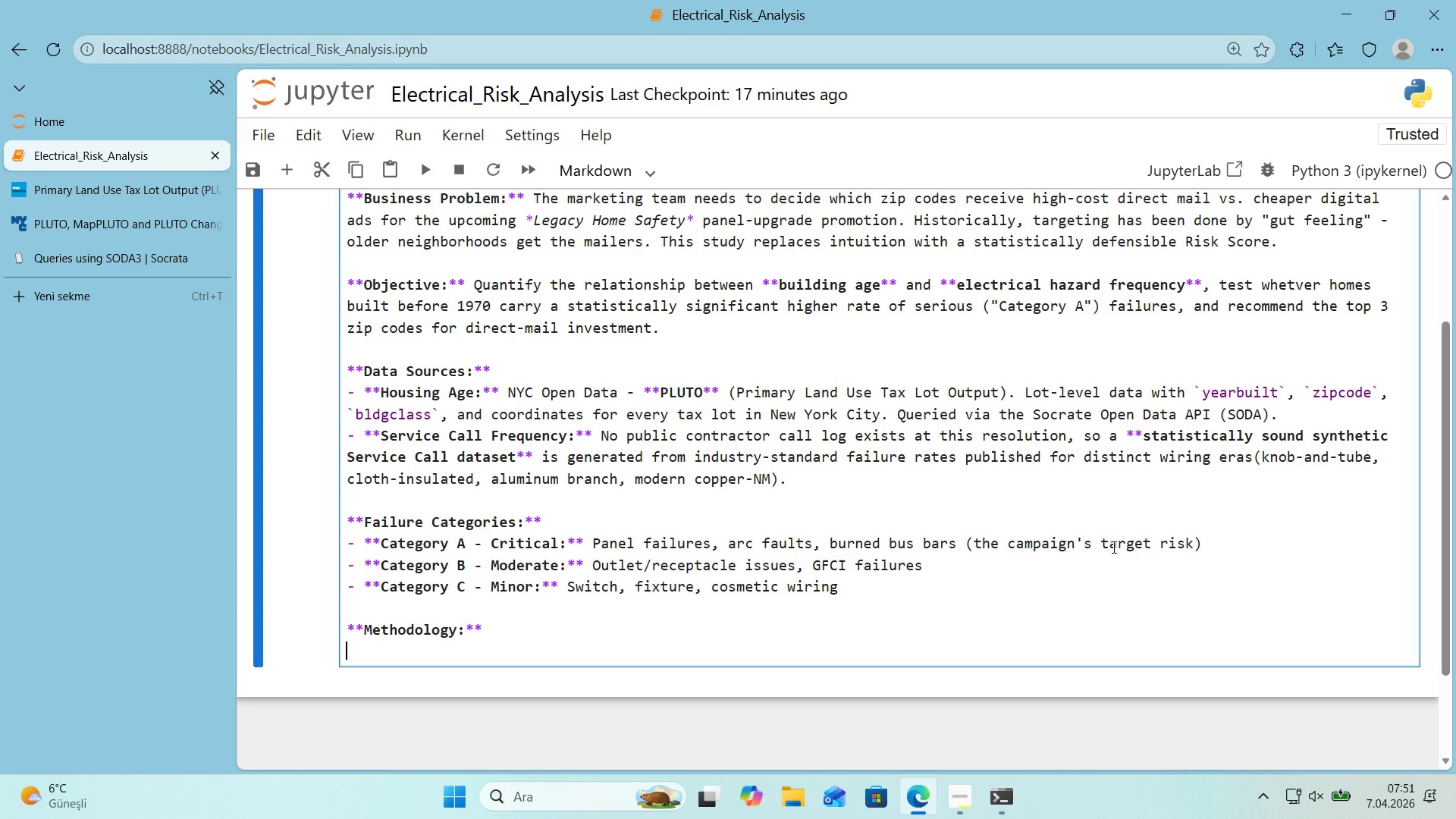 
wait(15.44)
 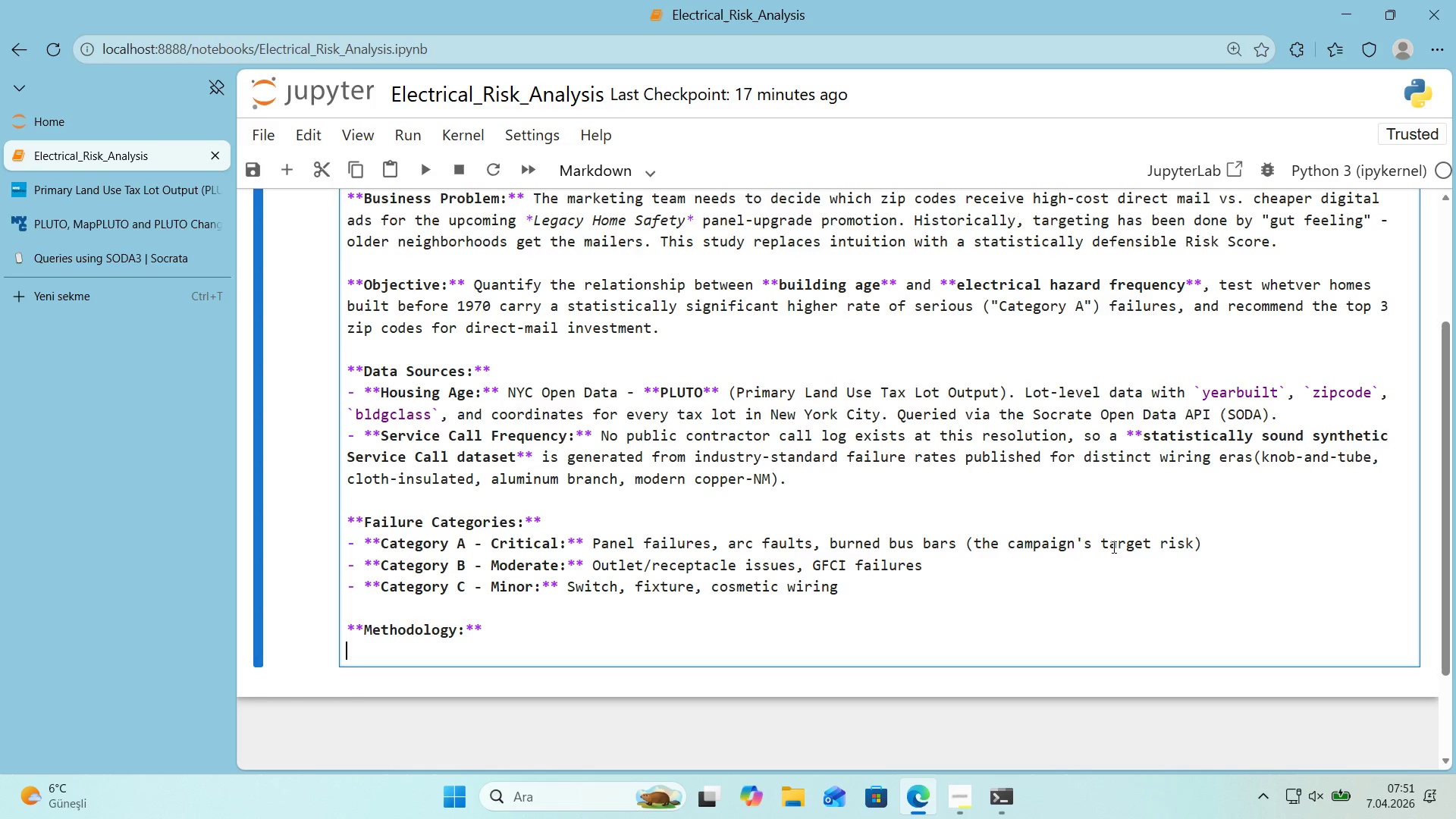 
type(1. Ingest res'ddent'al)
 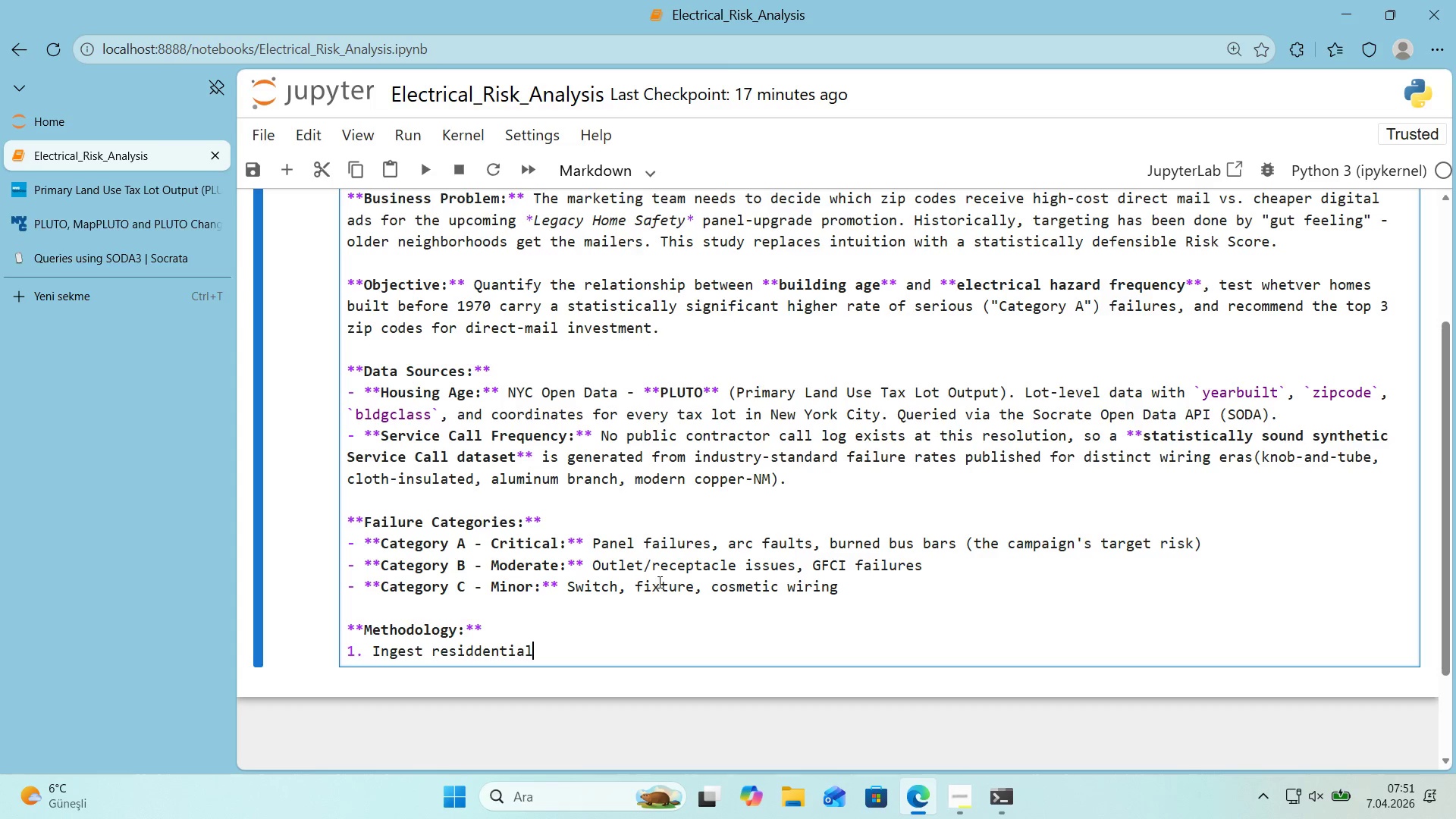 
left_click([483, 648])
 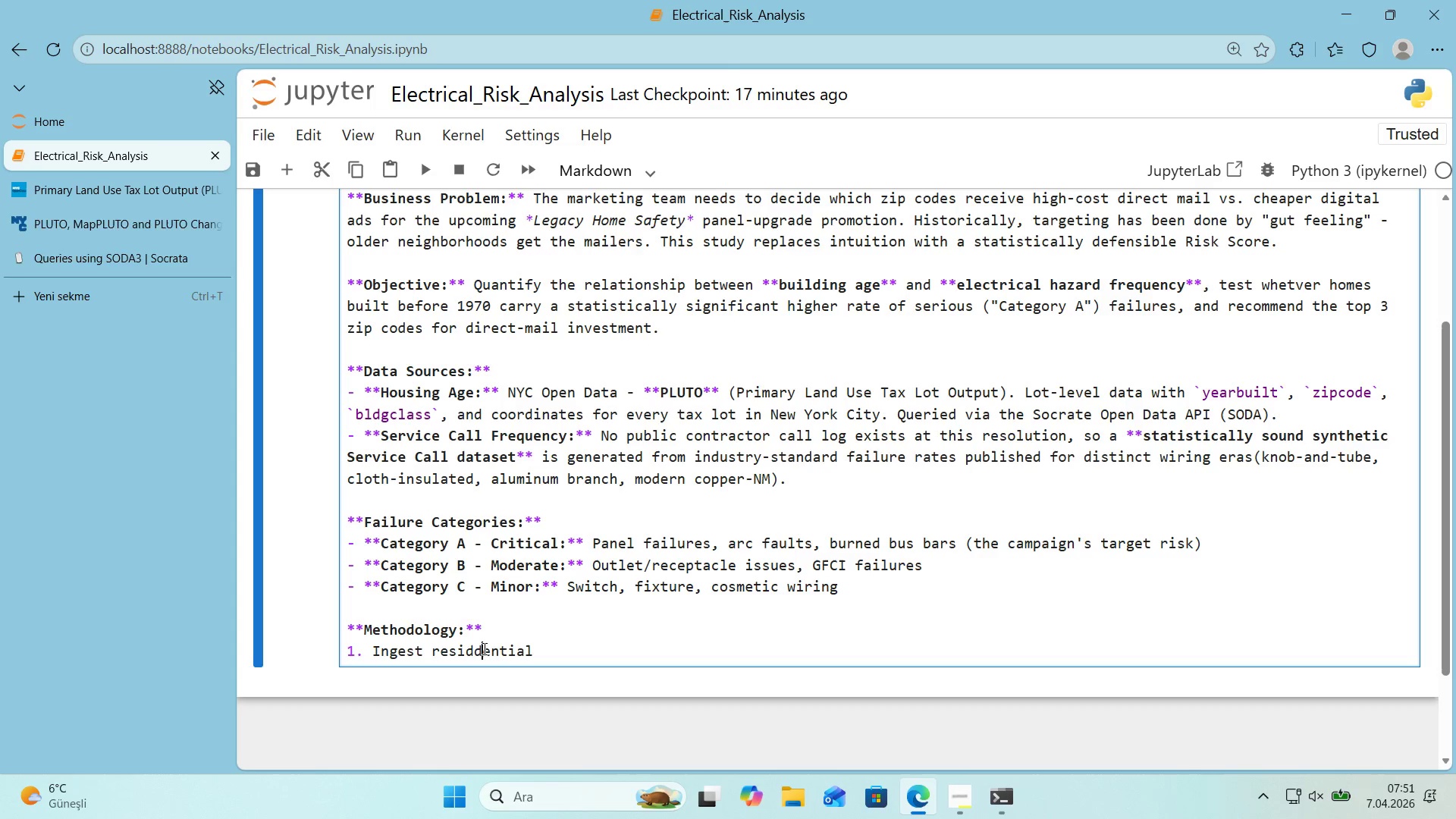 
key(Backspace)
 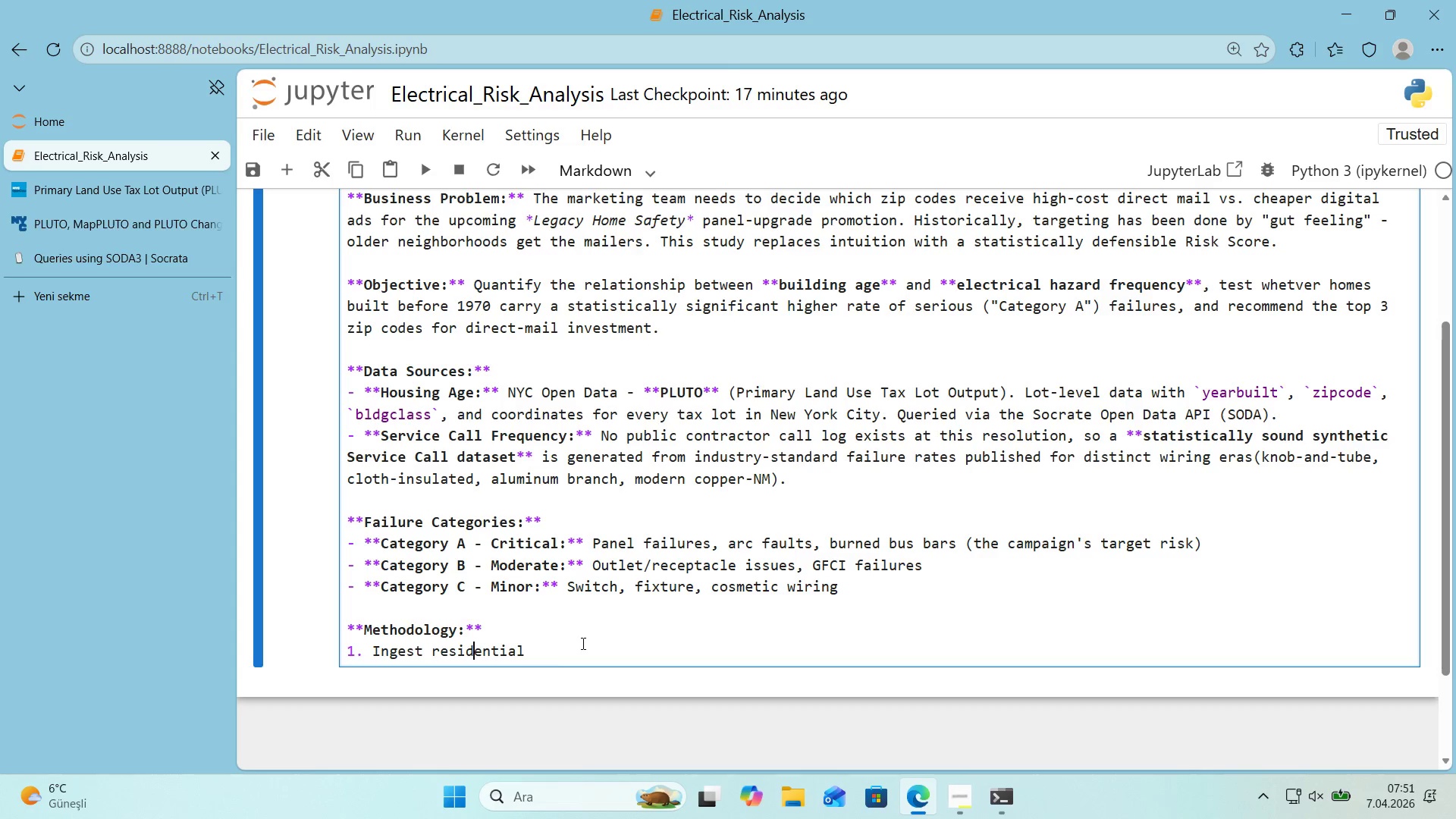 
left_click([582, 643])
 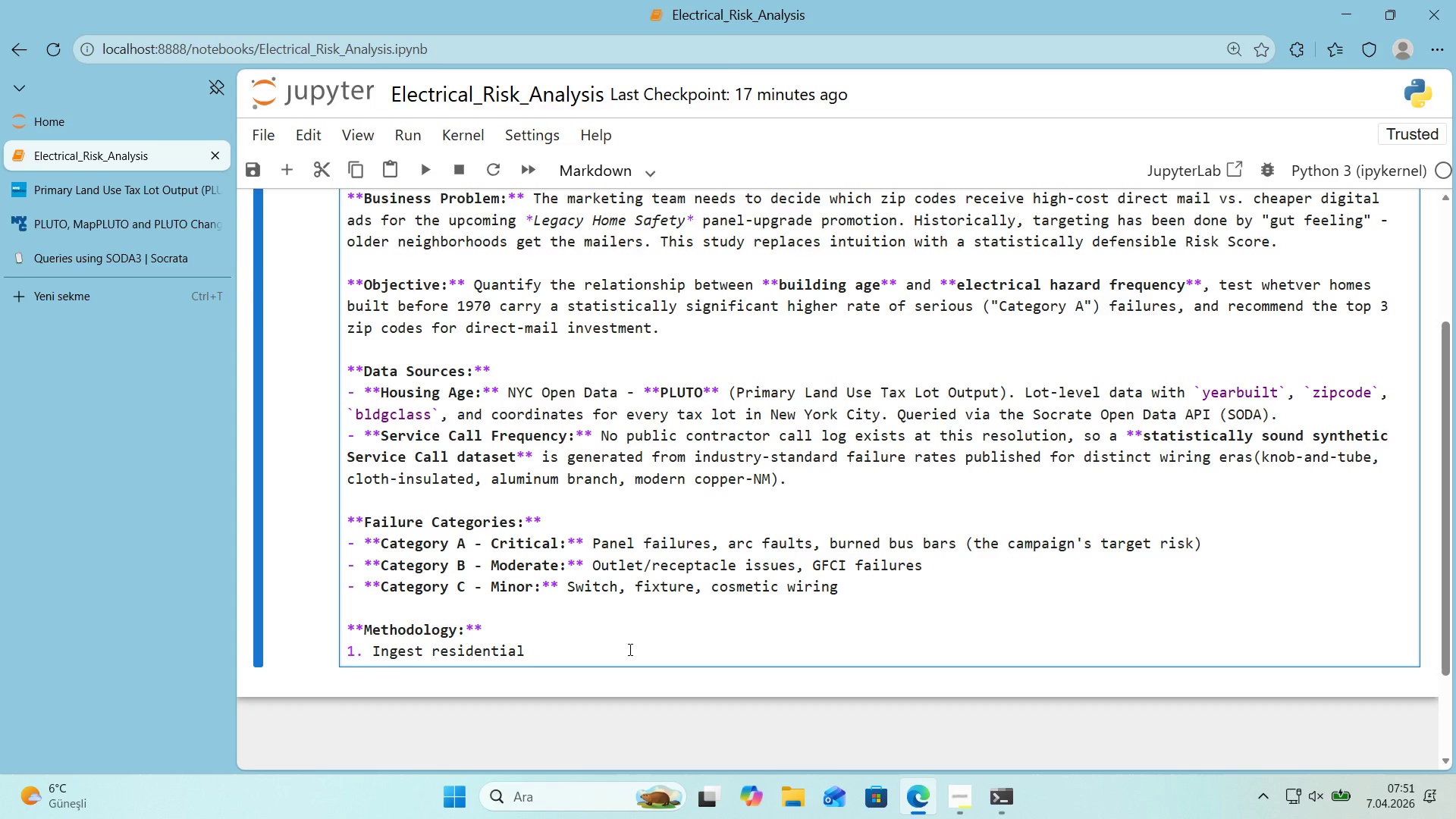 
type( lot ddata from PLUTO v'a Socrate)
key(Backspace)
type(a API 'th)
key(Backspace)
key(Backspace)
key(Backspace)
type(')
key(Backspace)
type(w'th CSV cach'ng)
 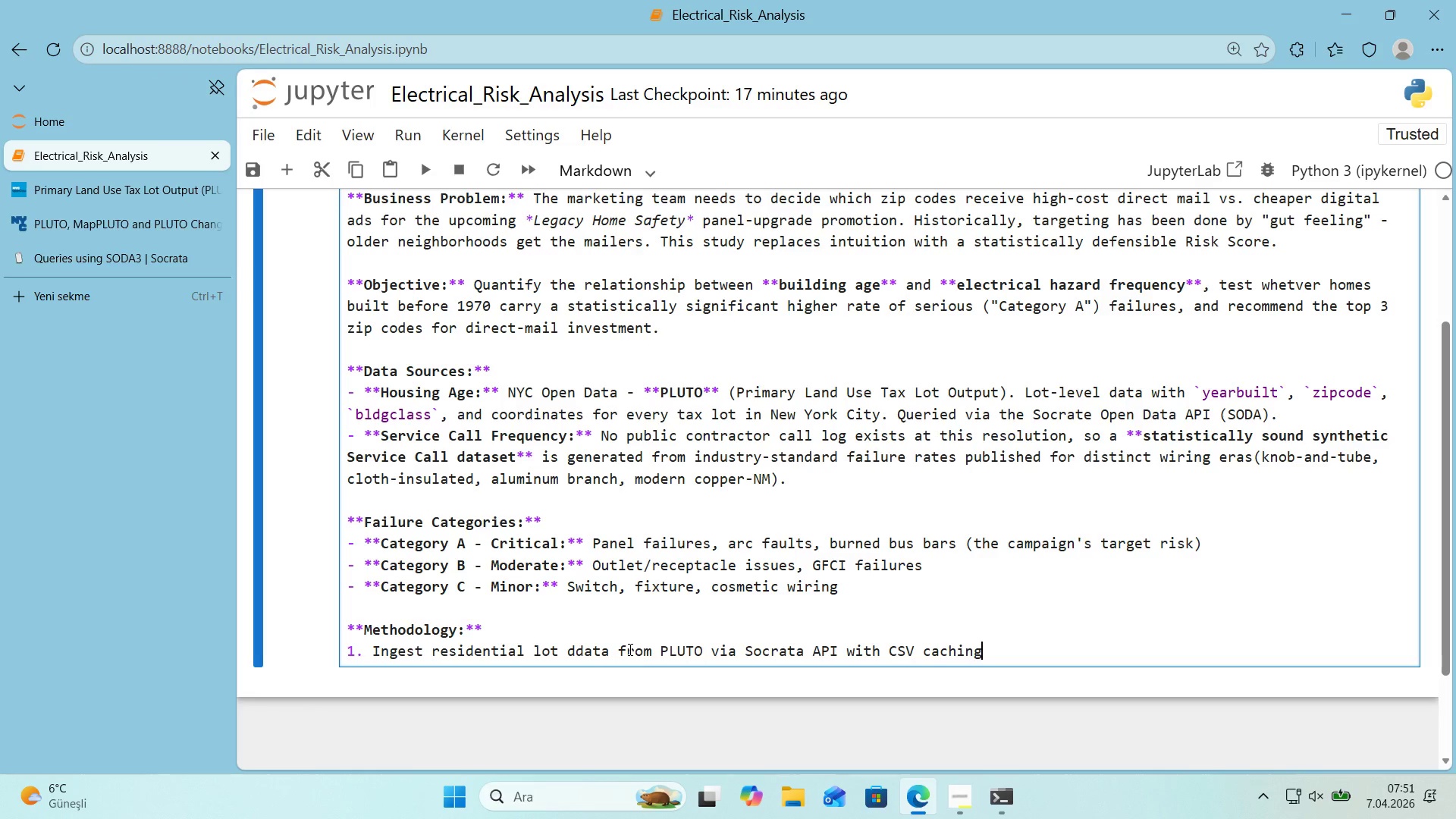 
key(Enter)
 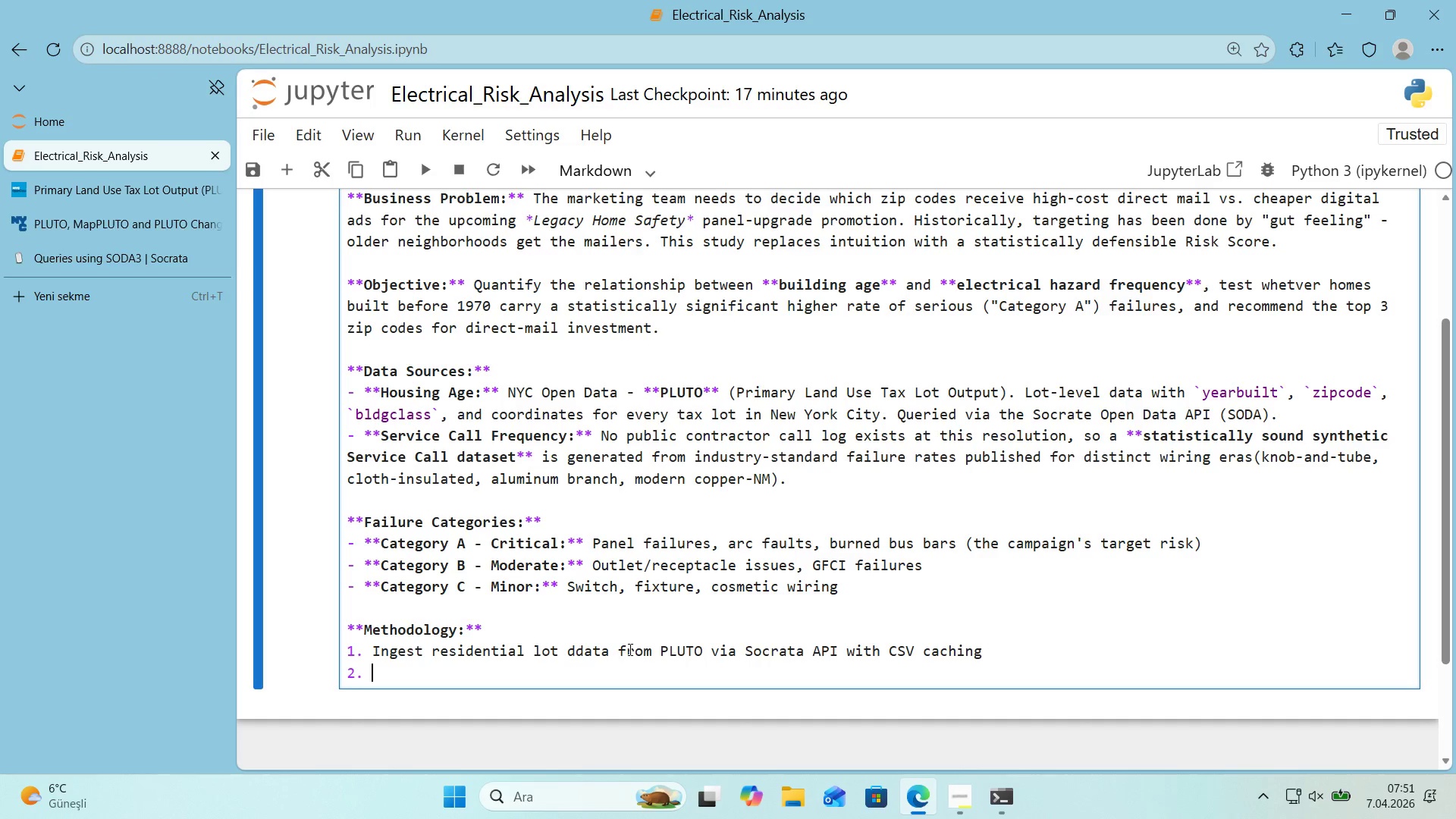 
type(Aggregate to the z'p-code level *()
 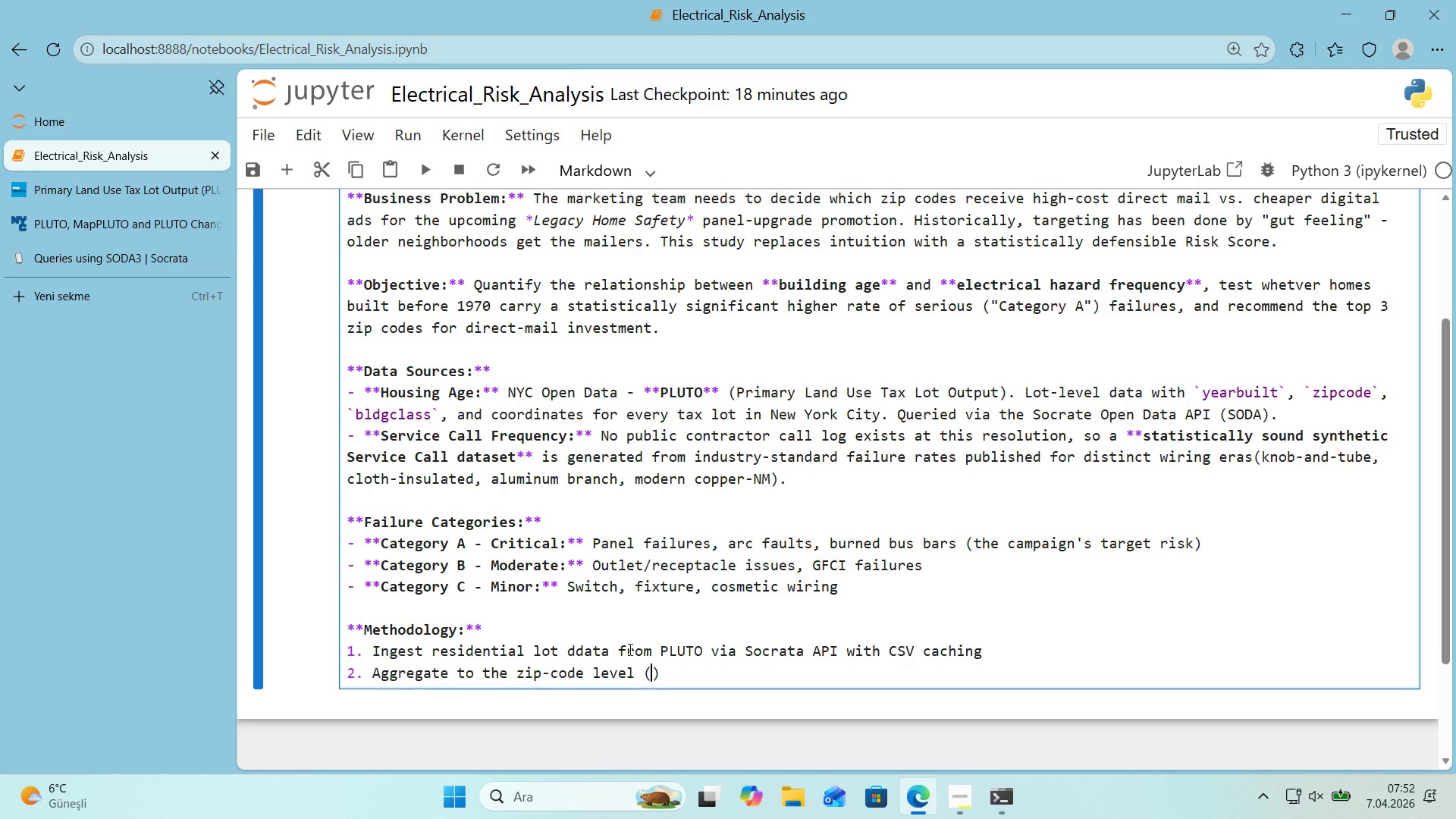 
 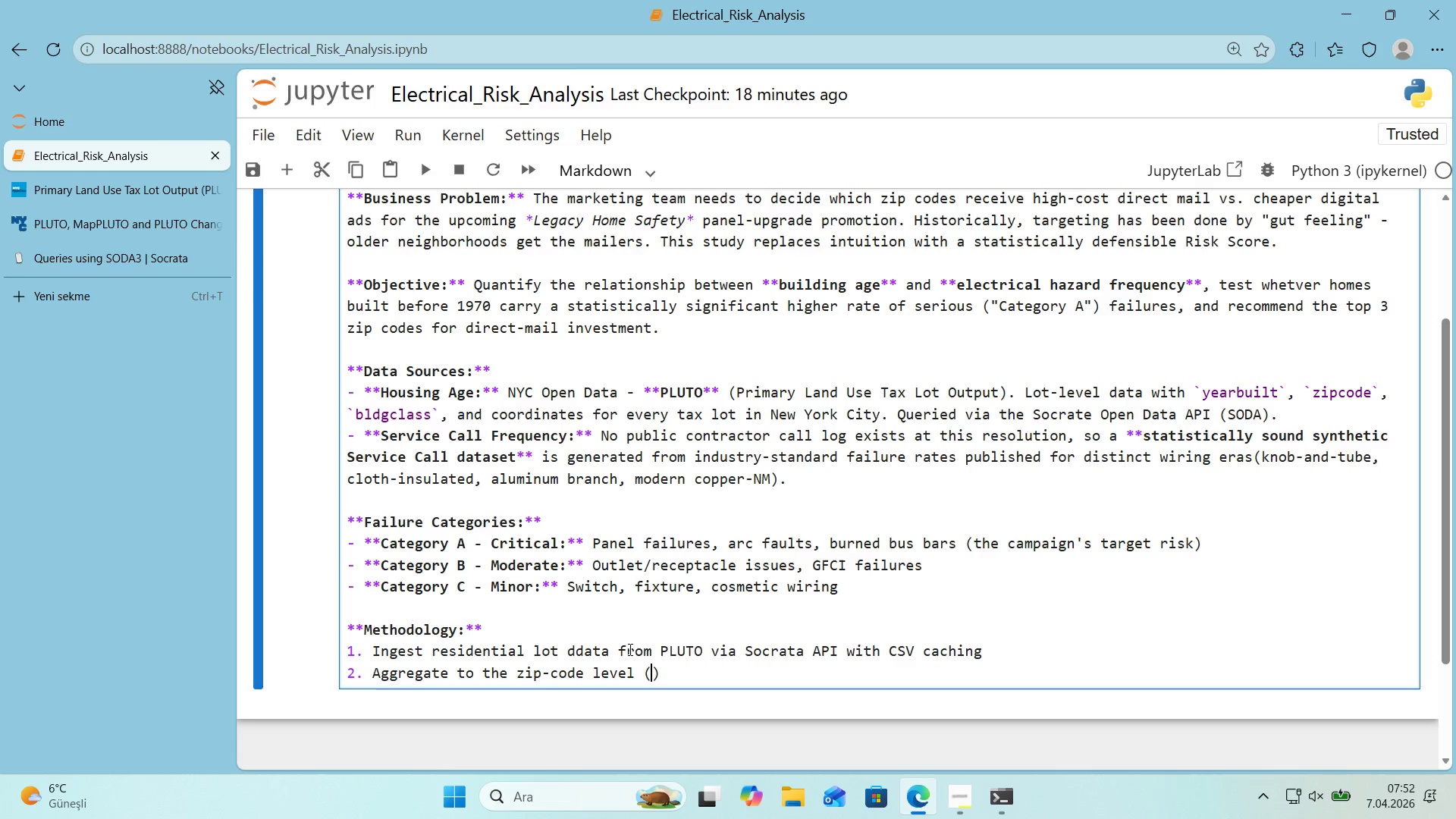 
key(ArrowLeft)
 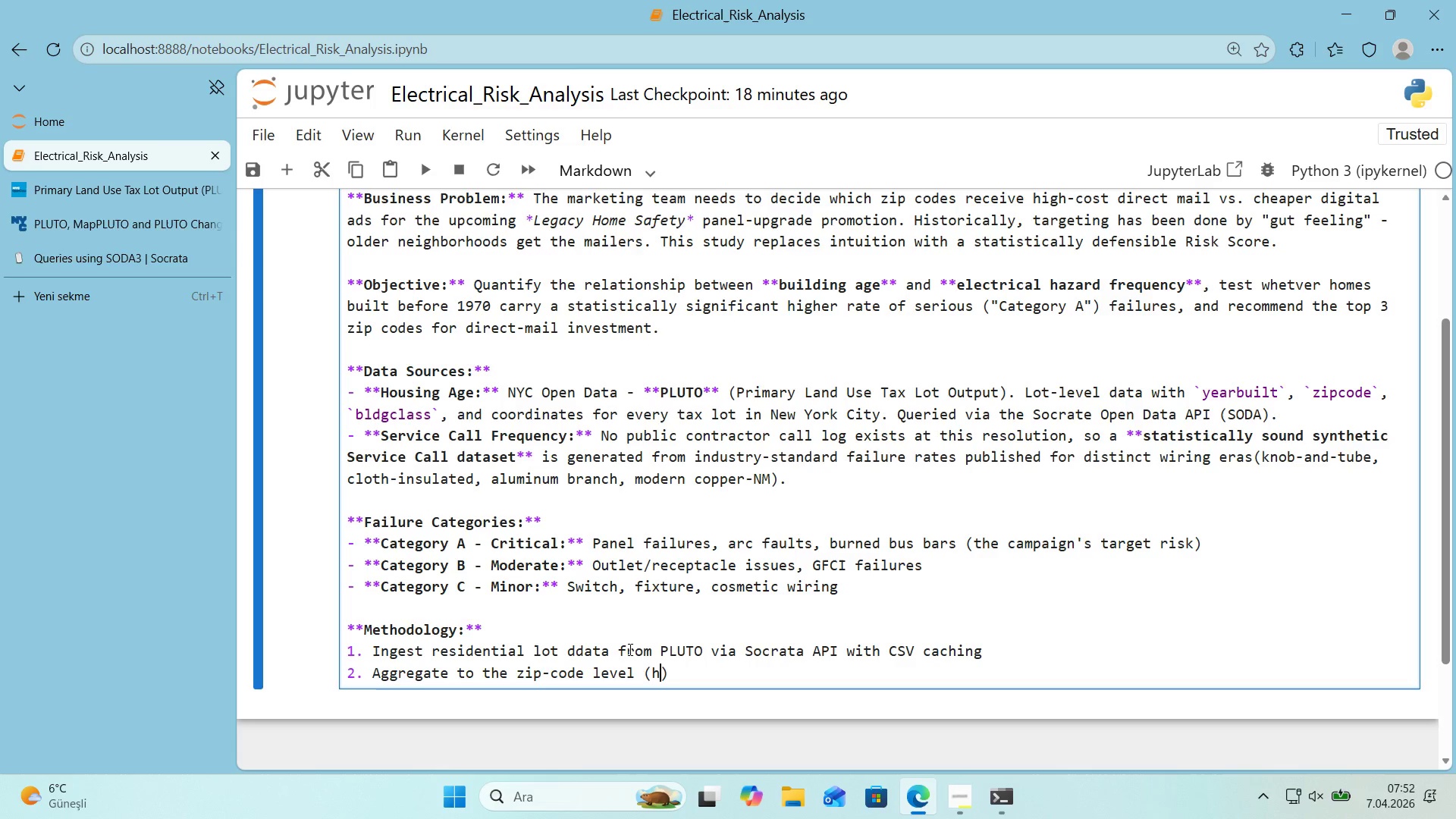 
type(hous'g)
key(Backspace)
type(ng count, med'an year bu'lt, pre-1970 share)
 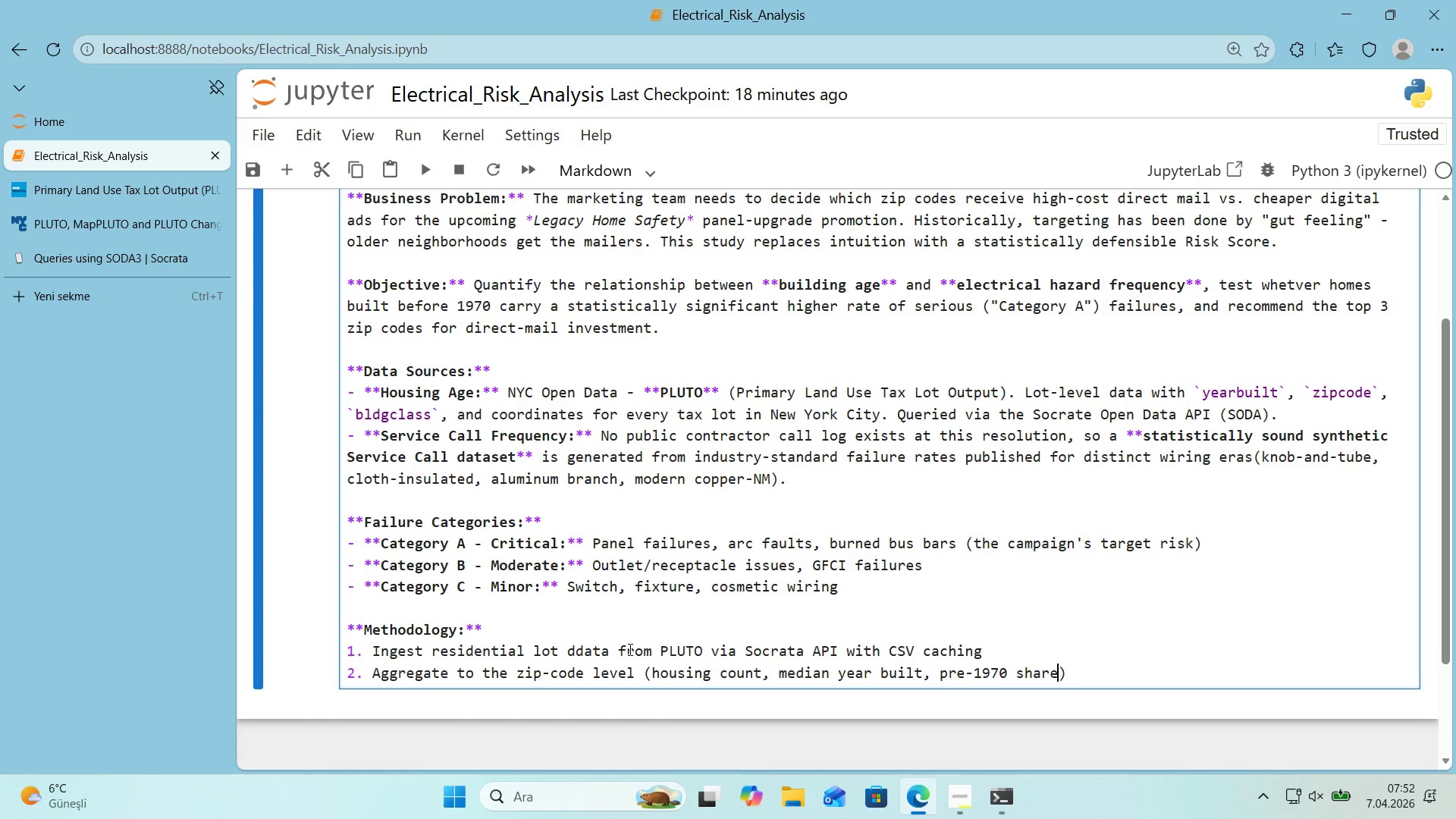 
key(ArrowRight)
 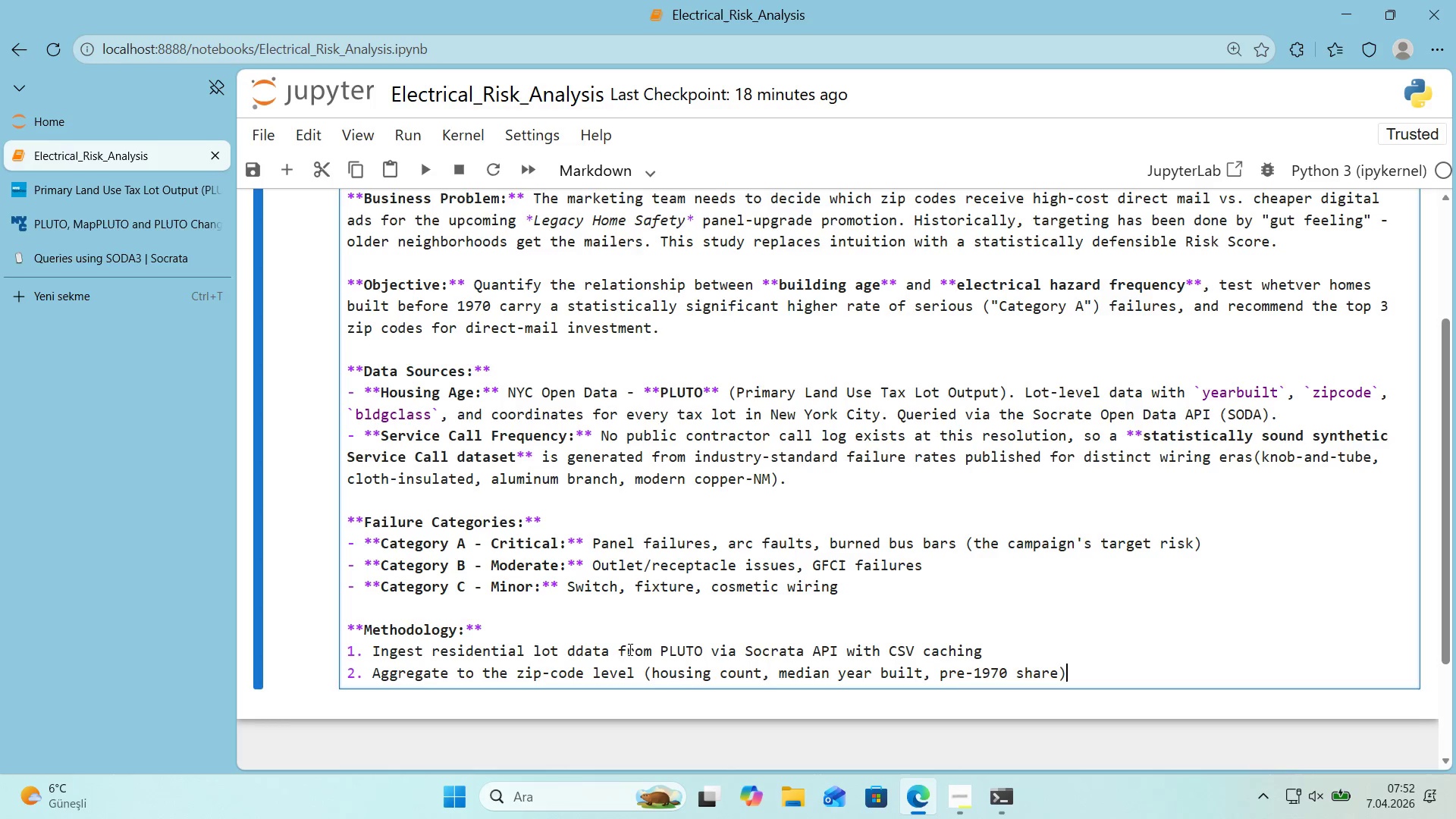 
key(Enter)
 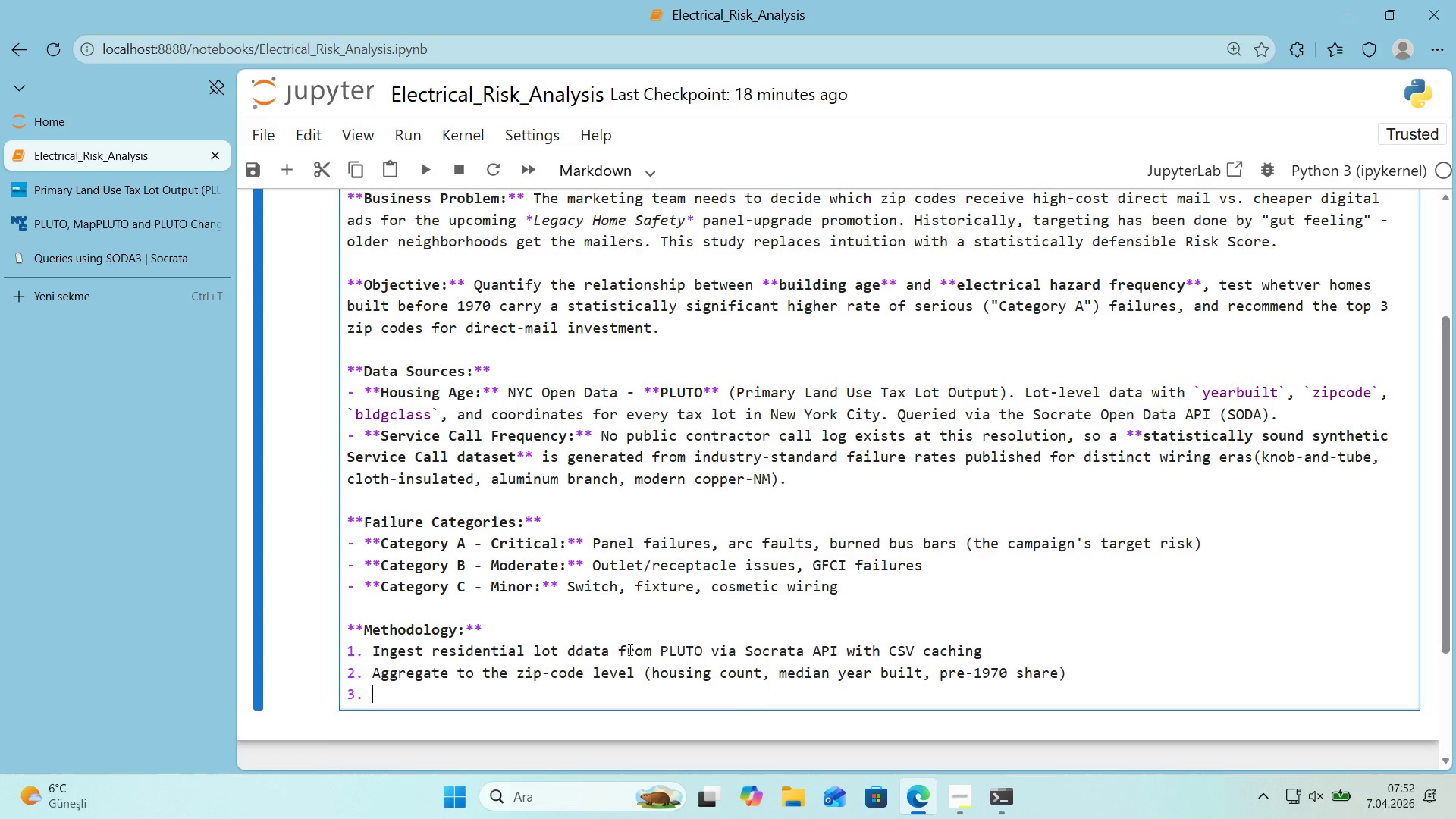 
wait(26.56)
 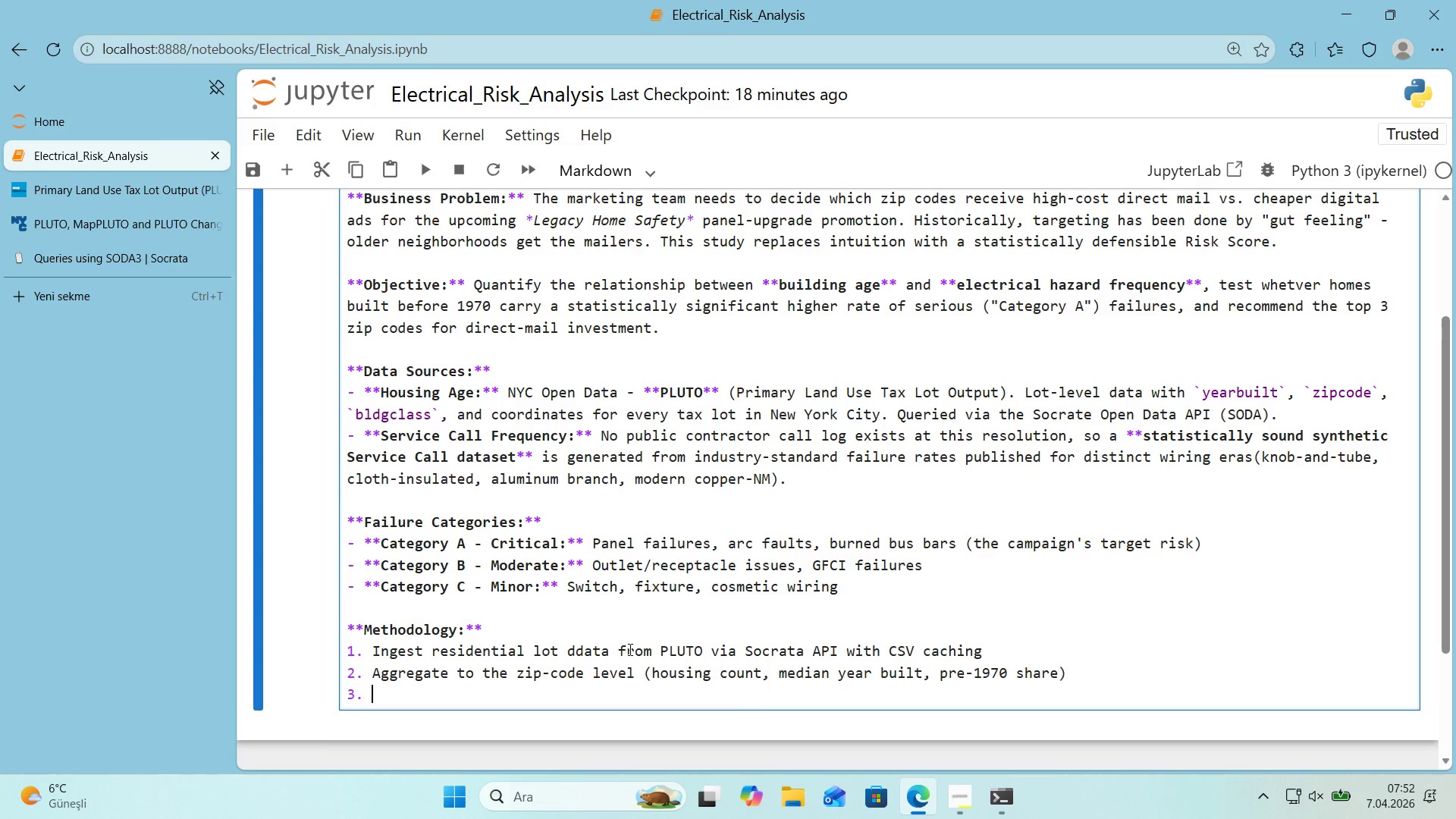 
type(Generate synthet'c serv'ce calls w'th era-cond't'onal fa'lure rates)
 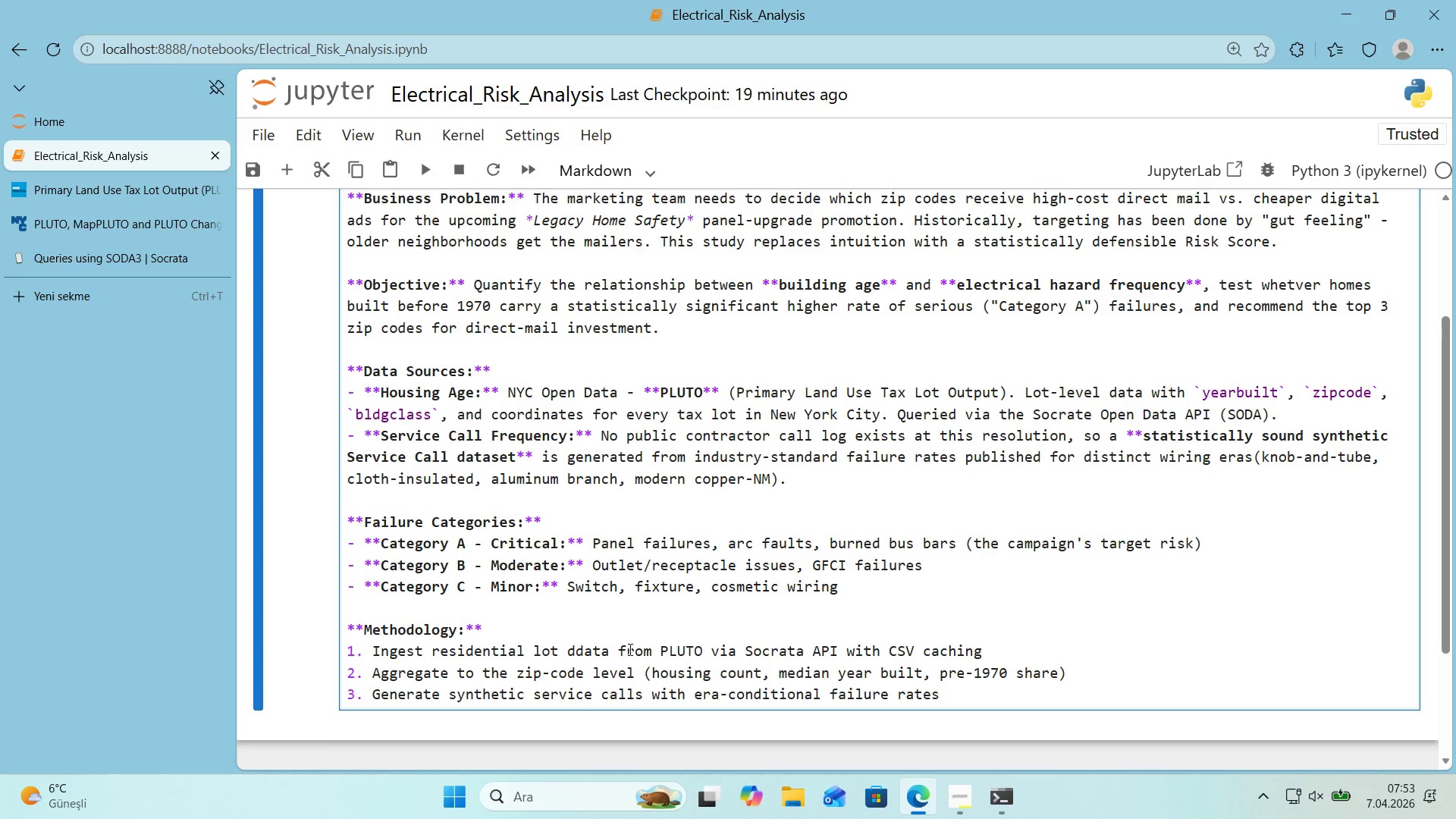 
key(Enter)
 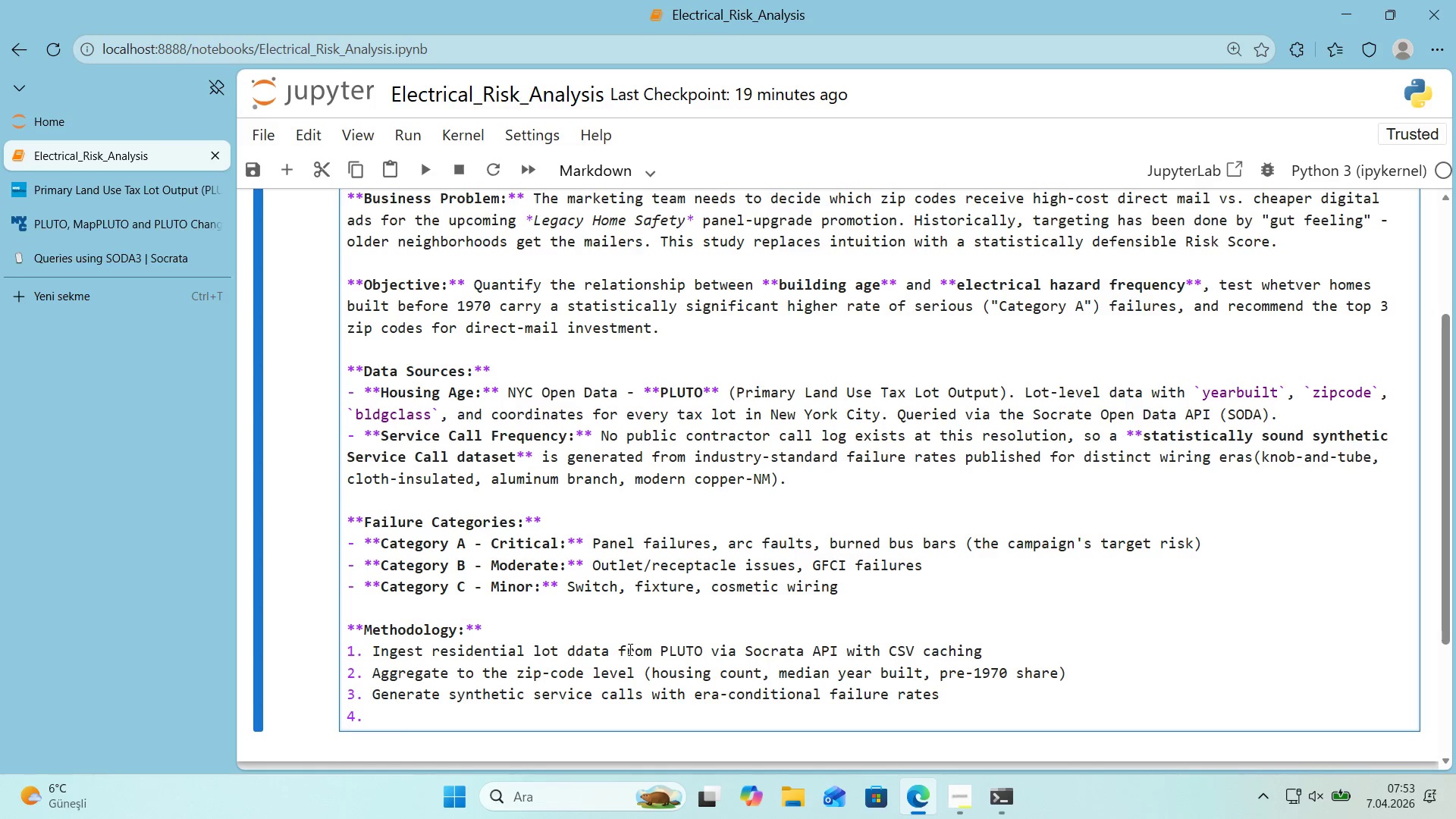 
wait(36.89)
 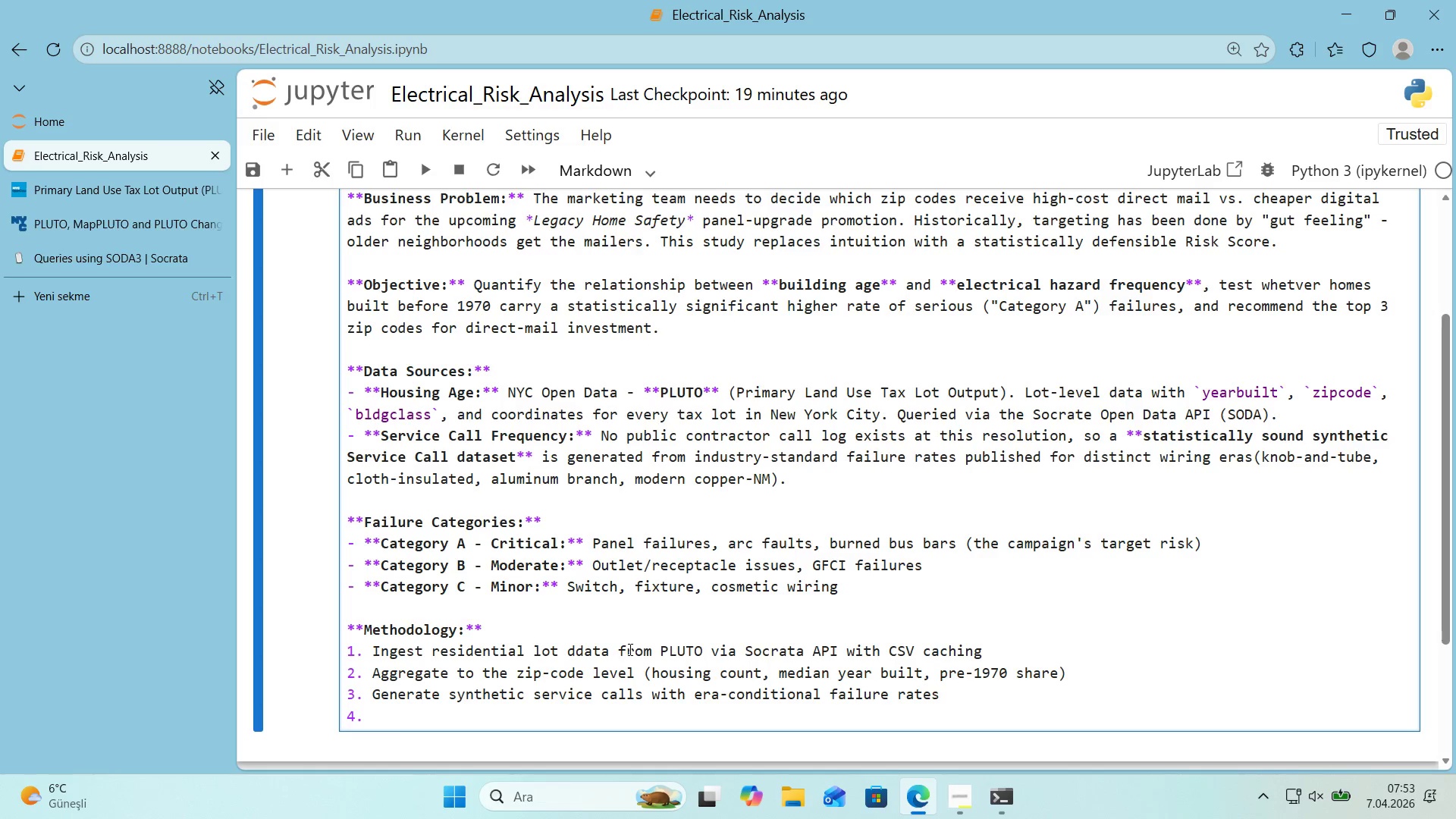 
type(Correlate bu'ld'ng age metr'cs w'th Category A call frequency)
 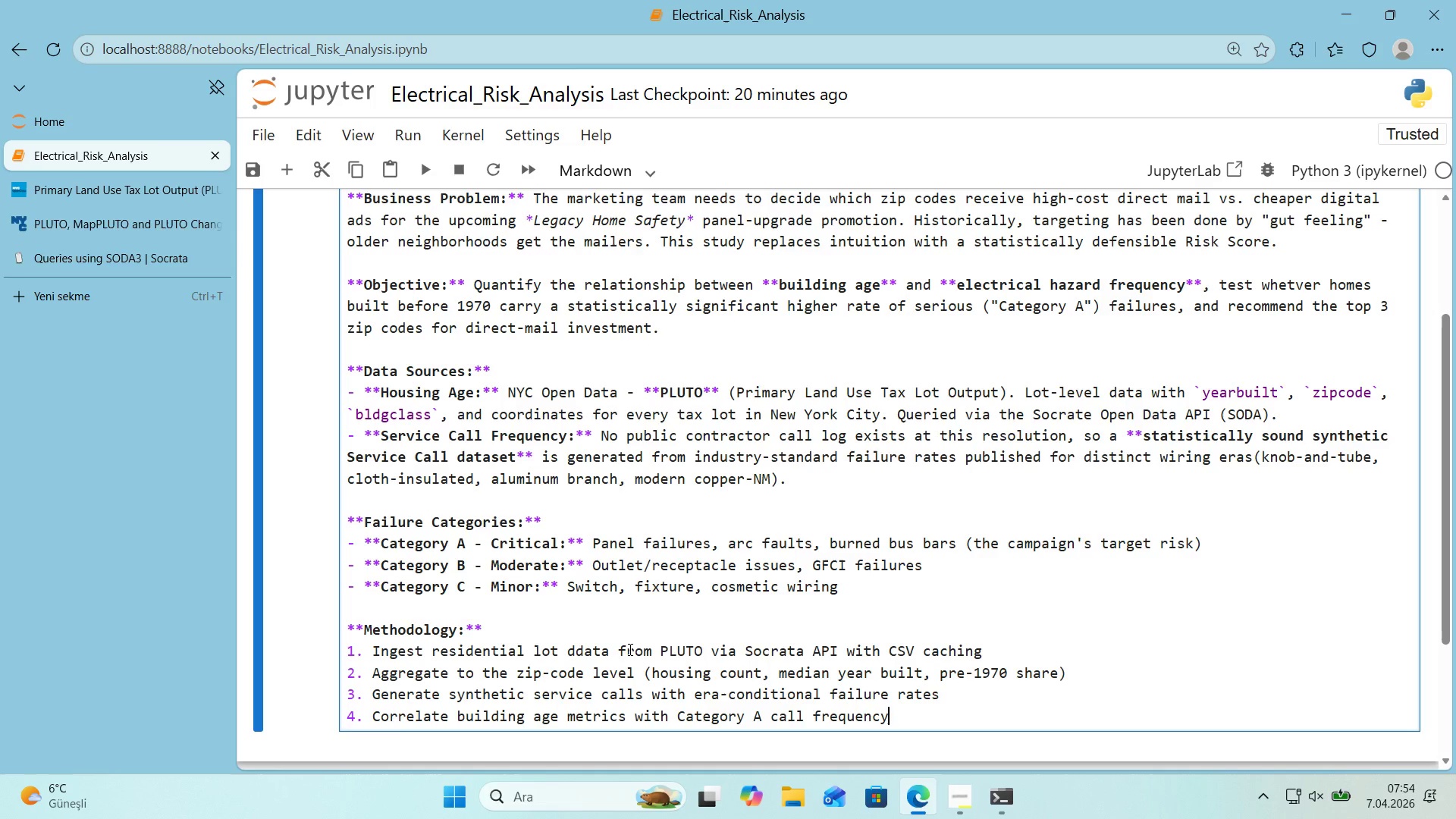 
key(Enter)
 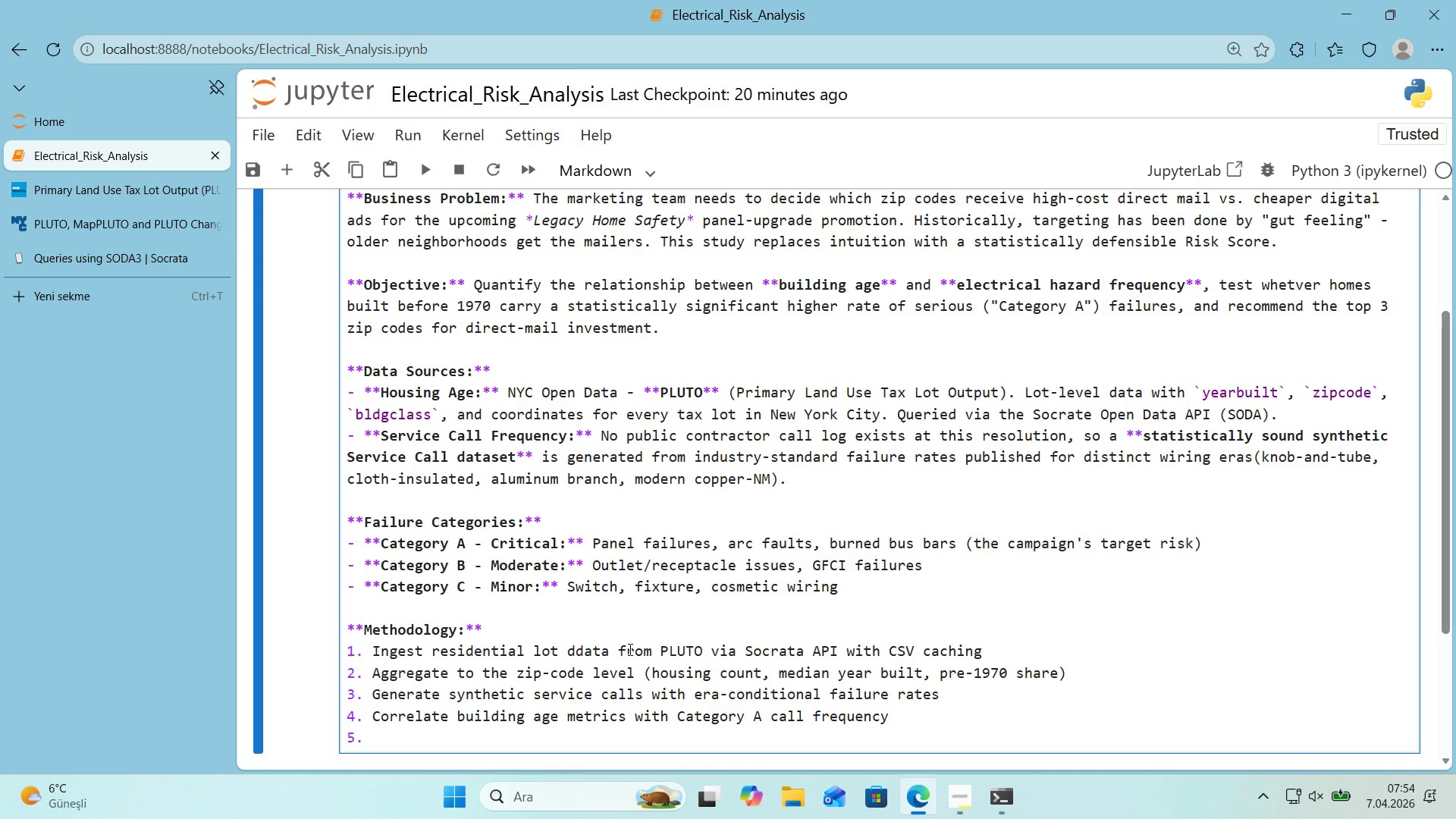 
type(Perform a **Ch'-Square test of 'ndepen)
 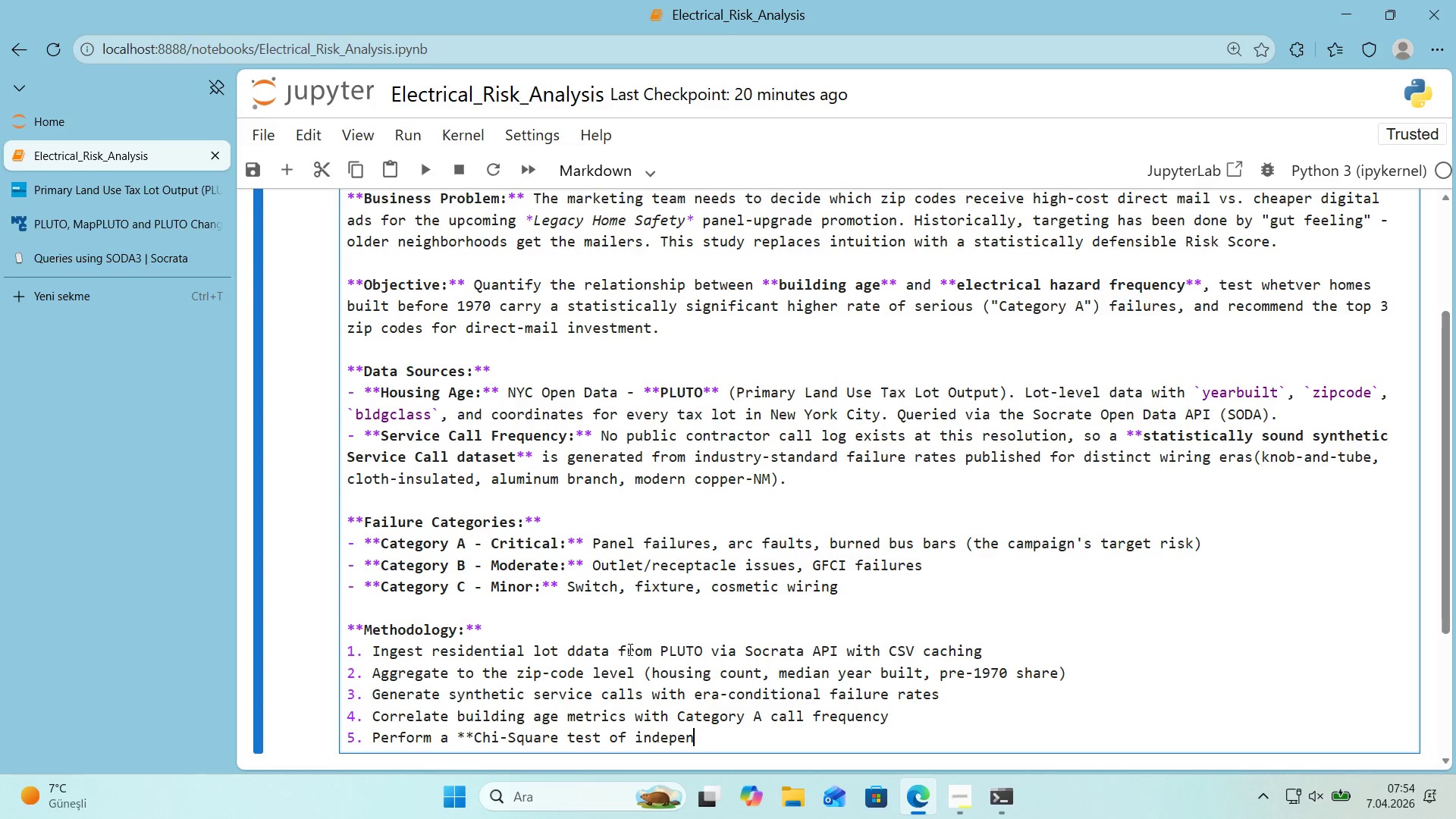 
wait(6.53)
 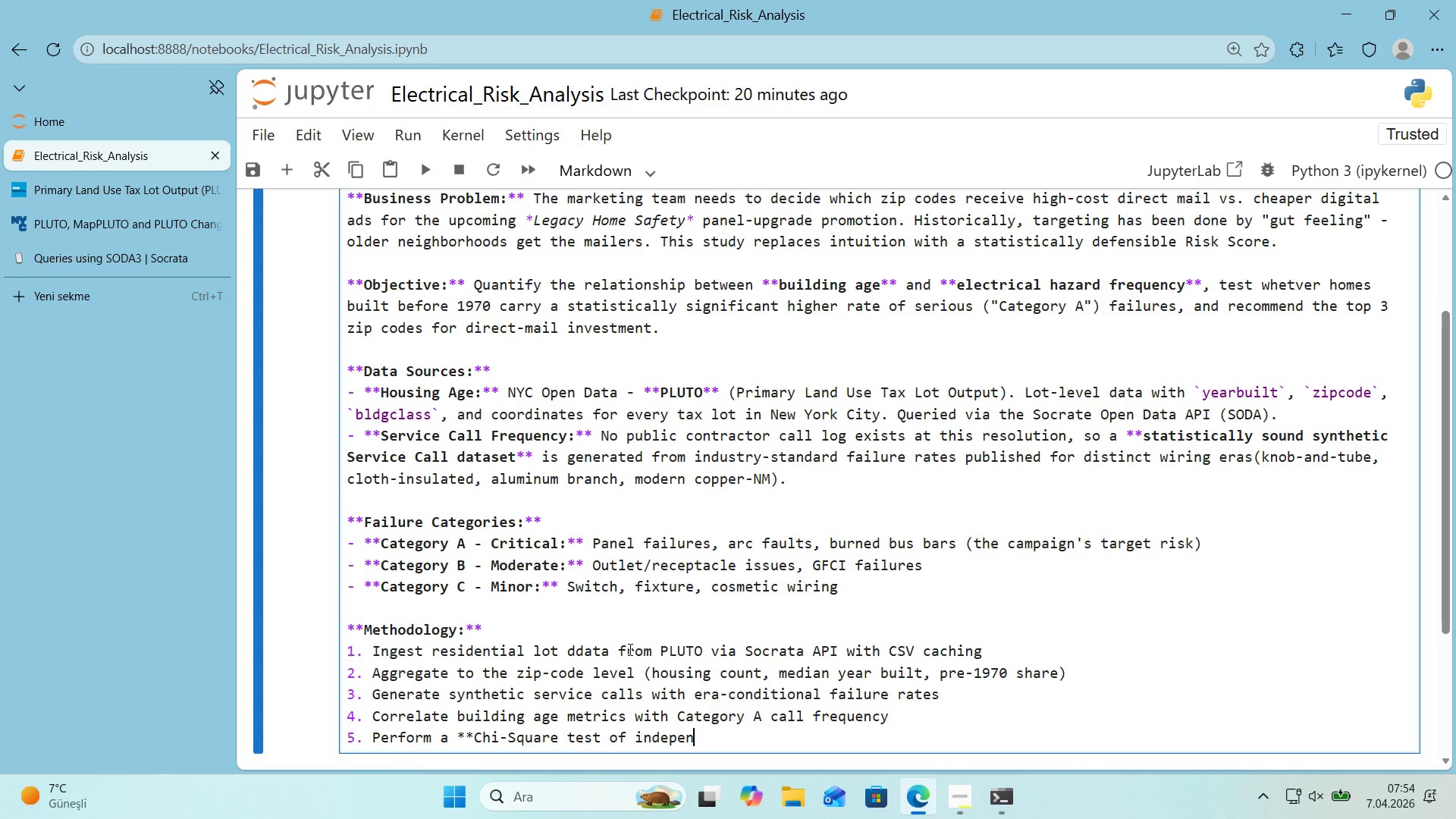 
type(dednce**>>)
key(Backspace)
type( )
 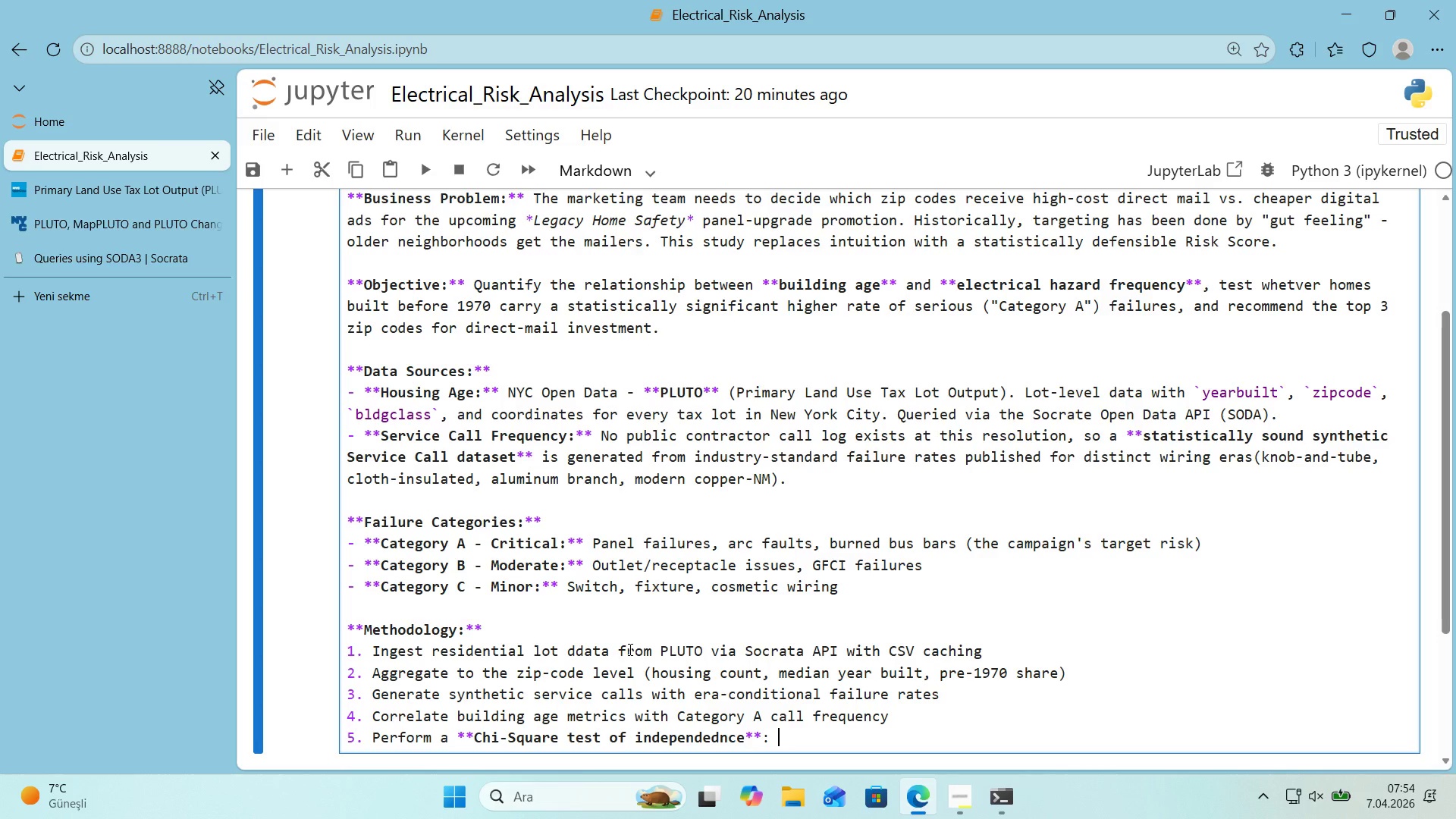 
key(Alt+Control+Comma)
 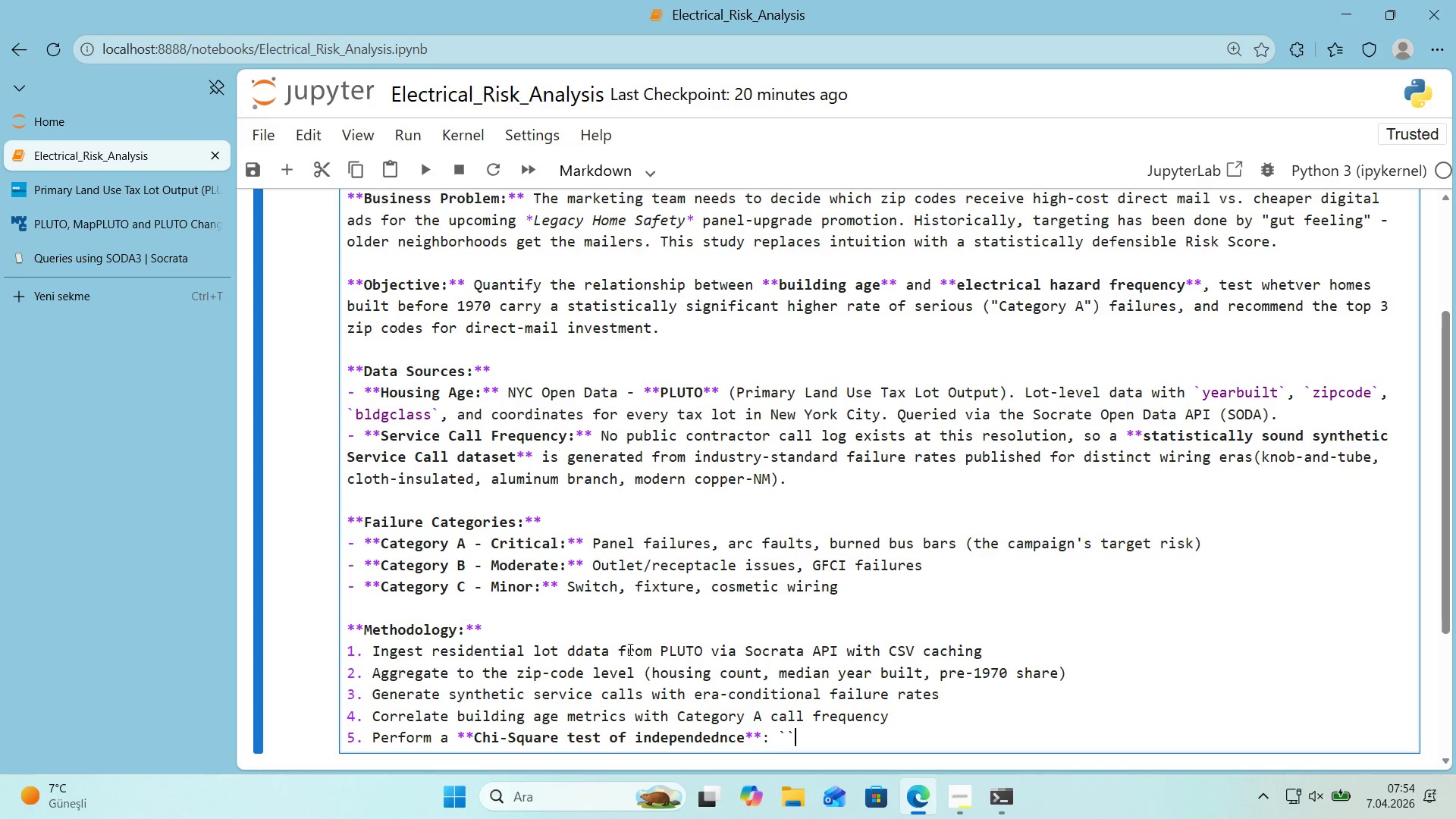 
key(Alt+Control+Comma)
 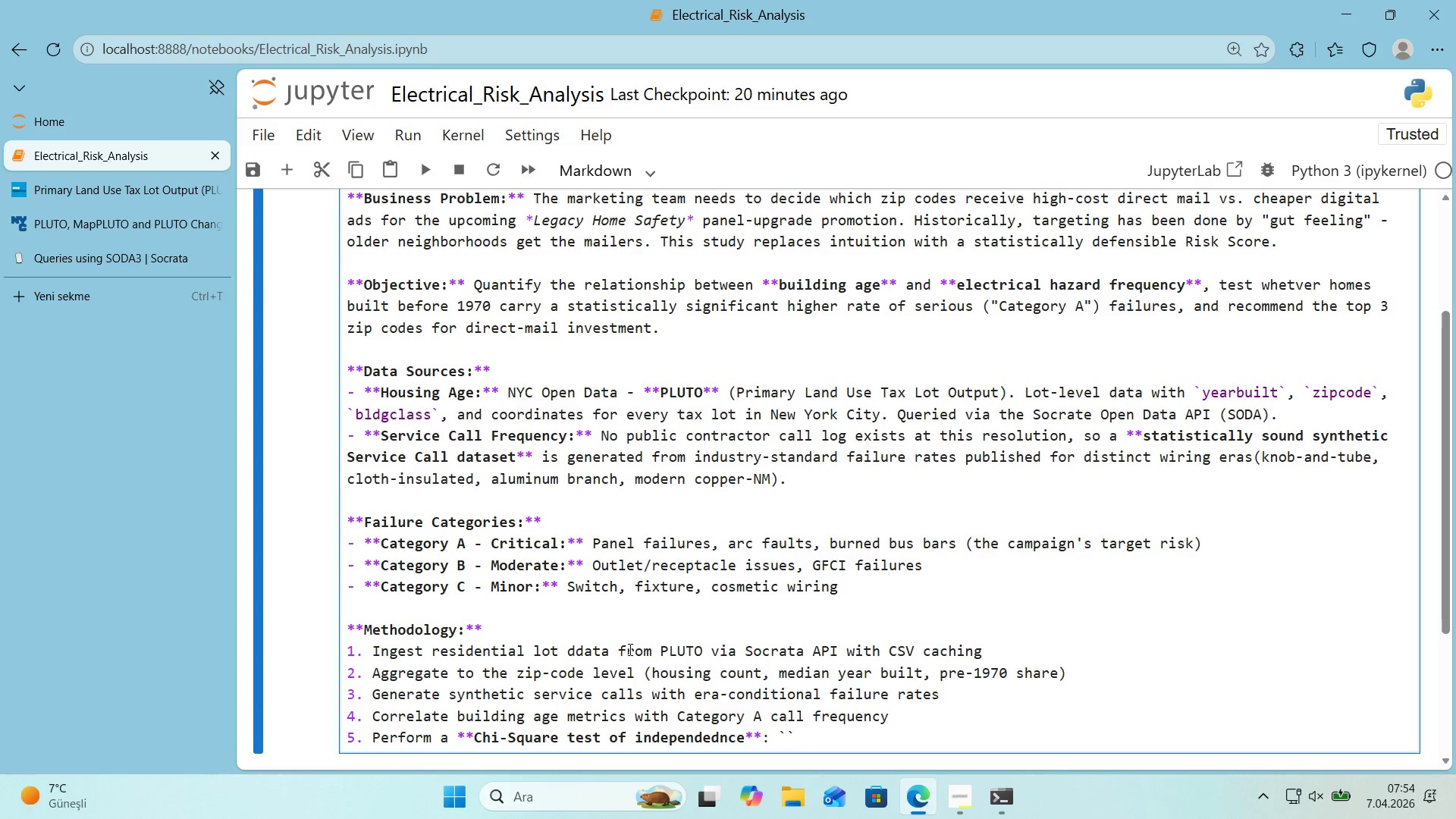 
key(ArrowLeft)
 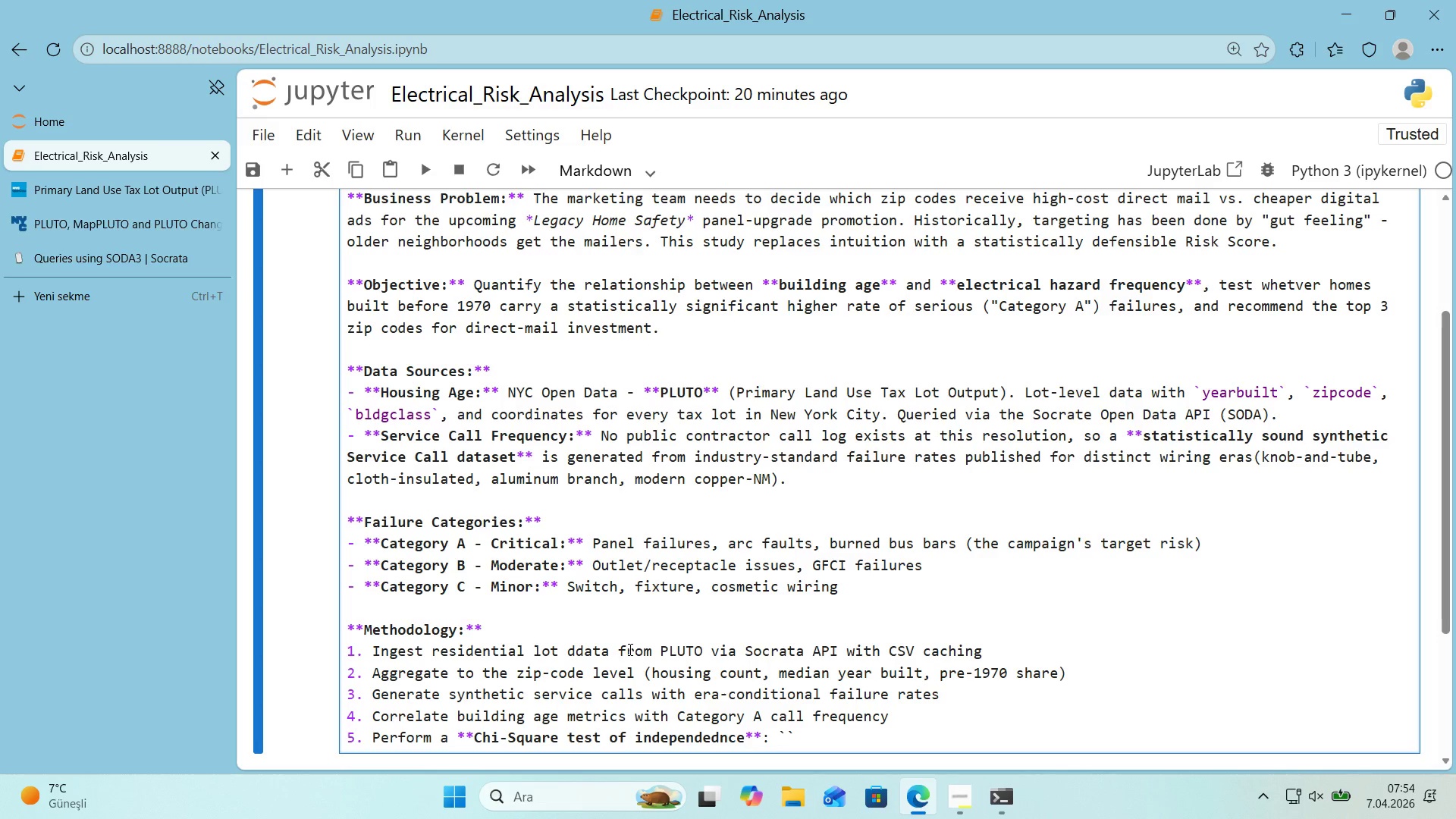 
type(pre_1970)
 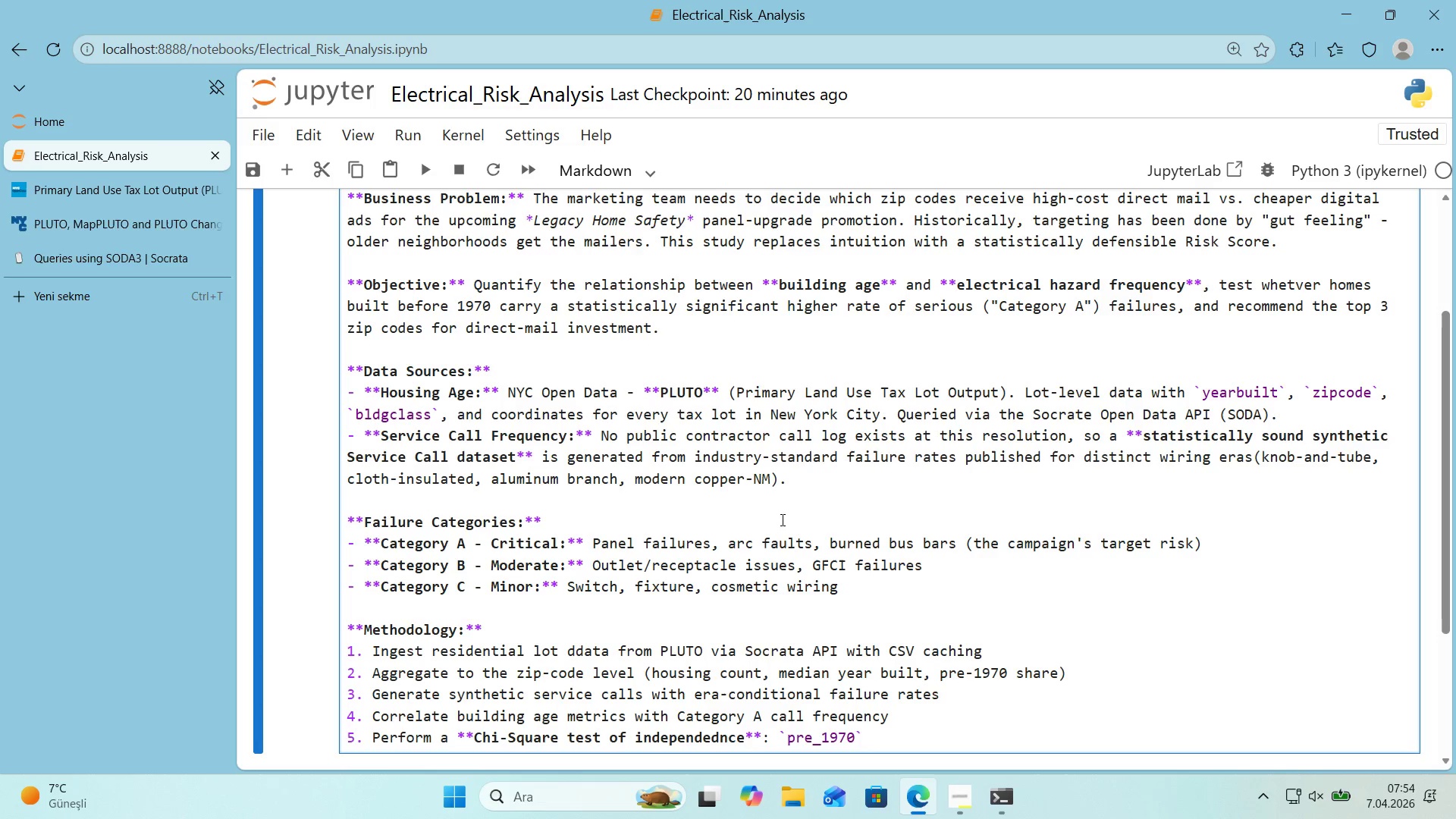 
scroll: coordinate [764, 507], scroll_direction: down, amount: 1.0
 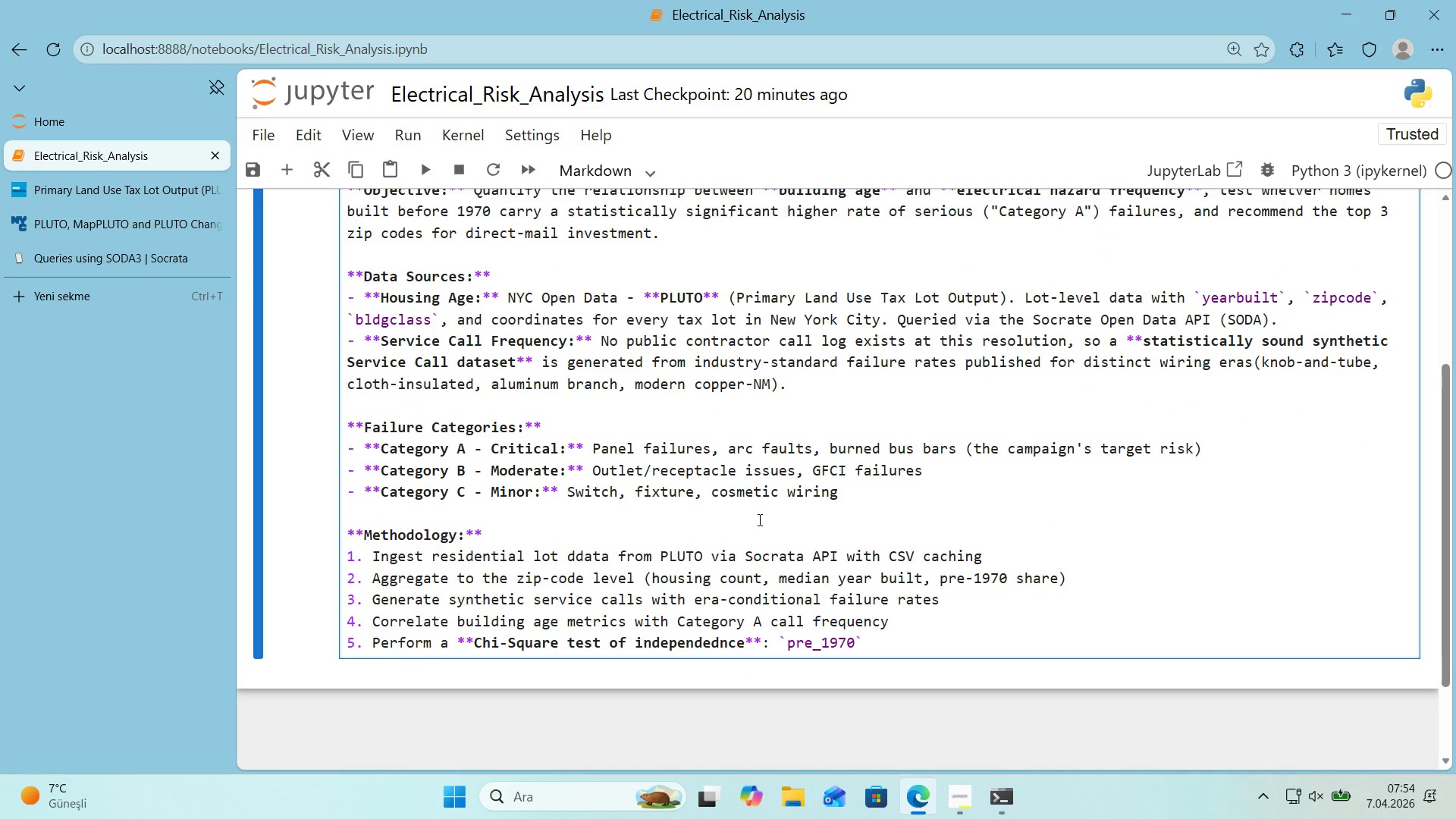 
key(ArrowRight)
 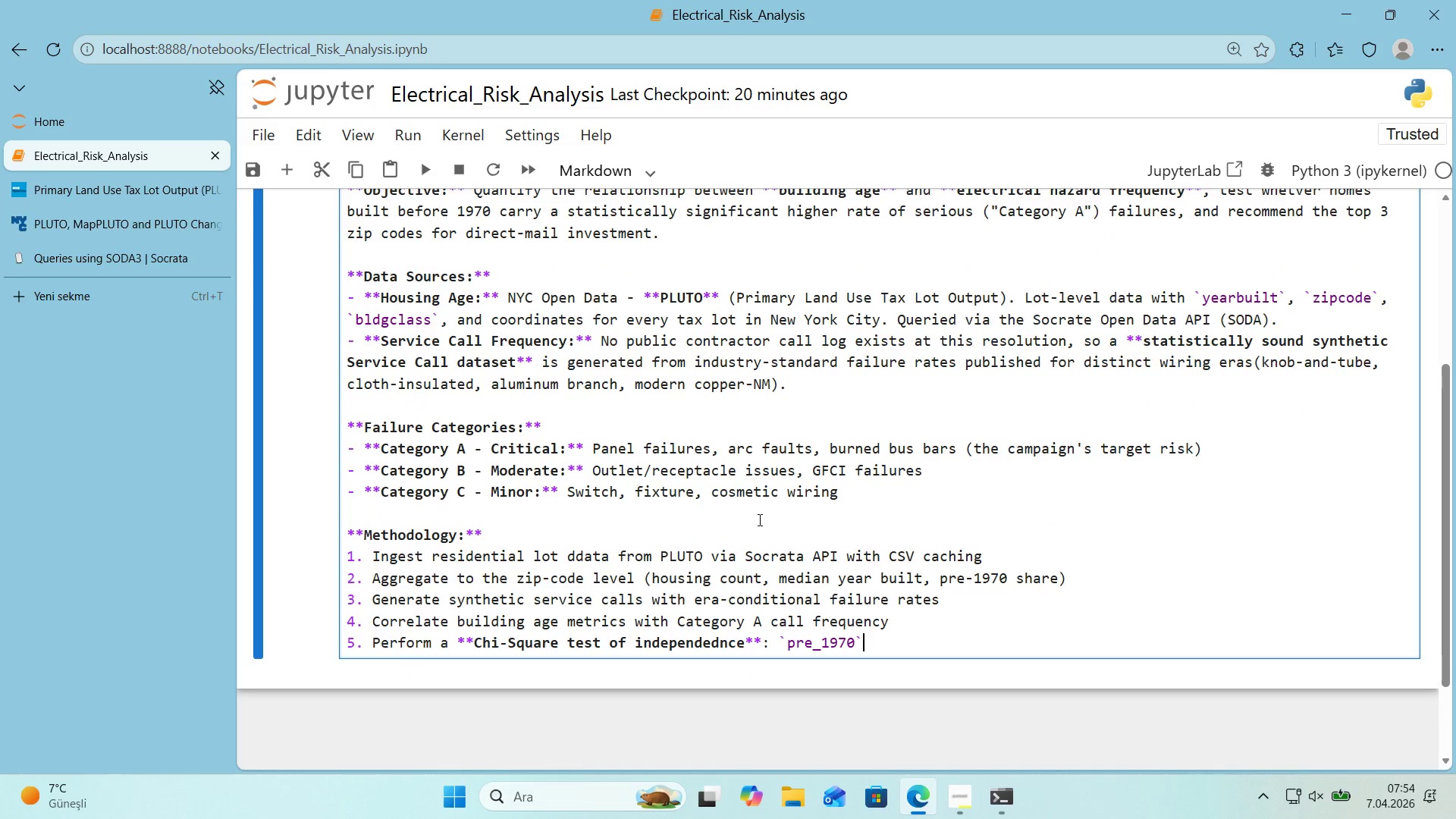 
type( * category_A_fa'lure)
 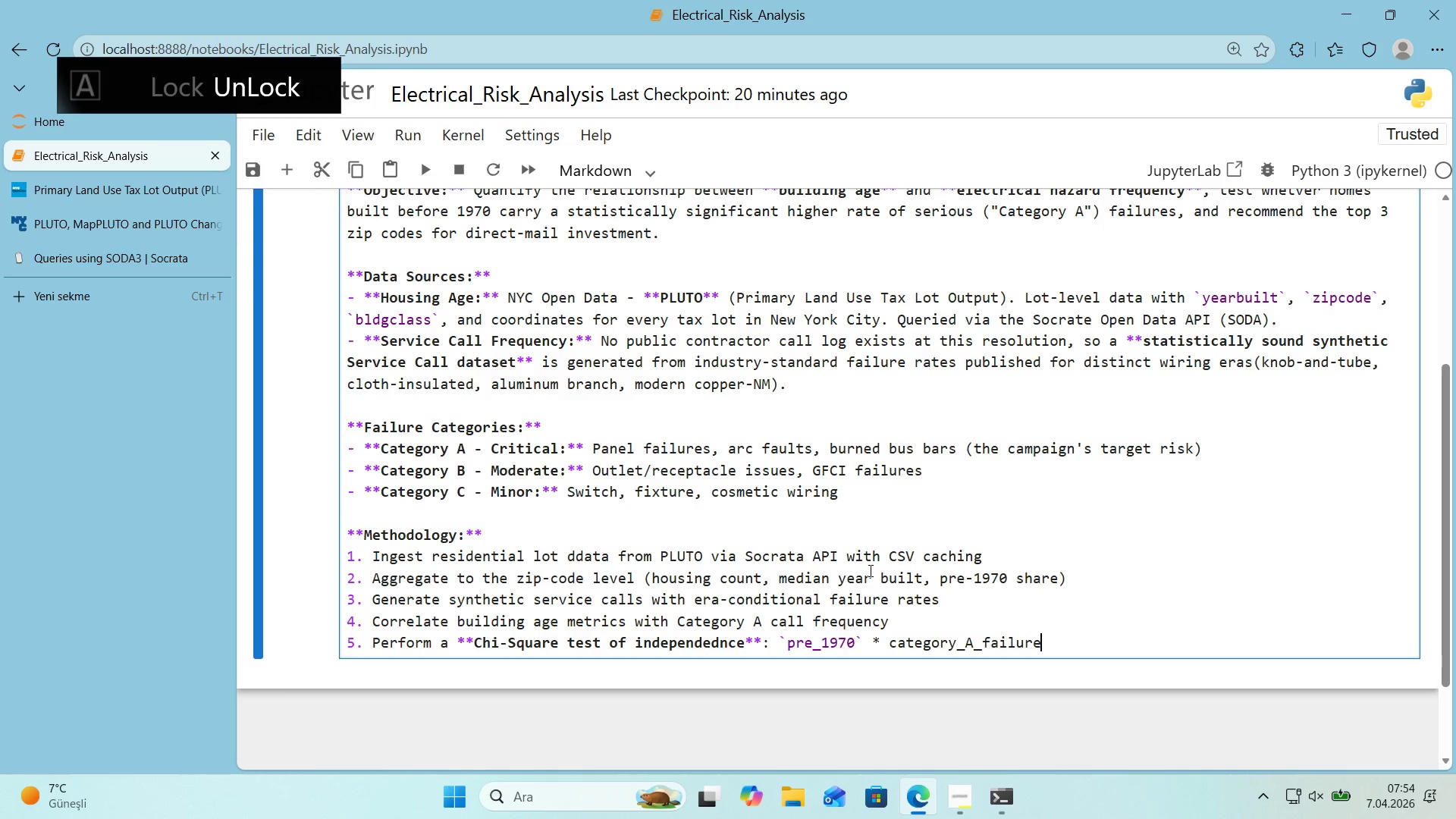 
left_click_drag(start_coordinate=[856, 643], to_coordinate=[861, 645])
 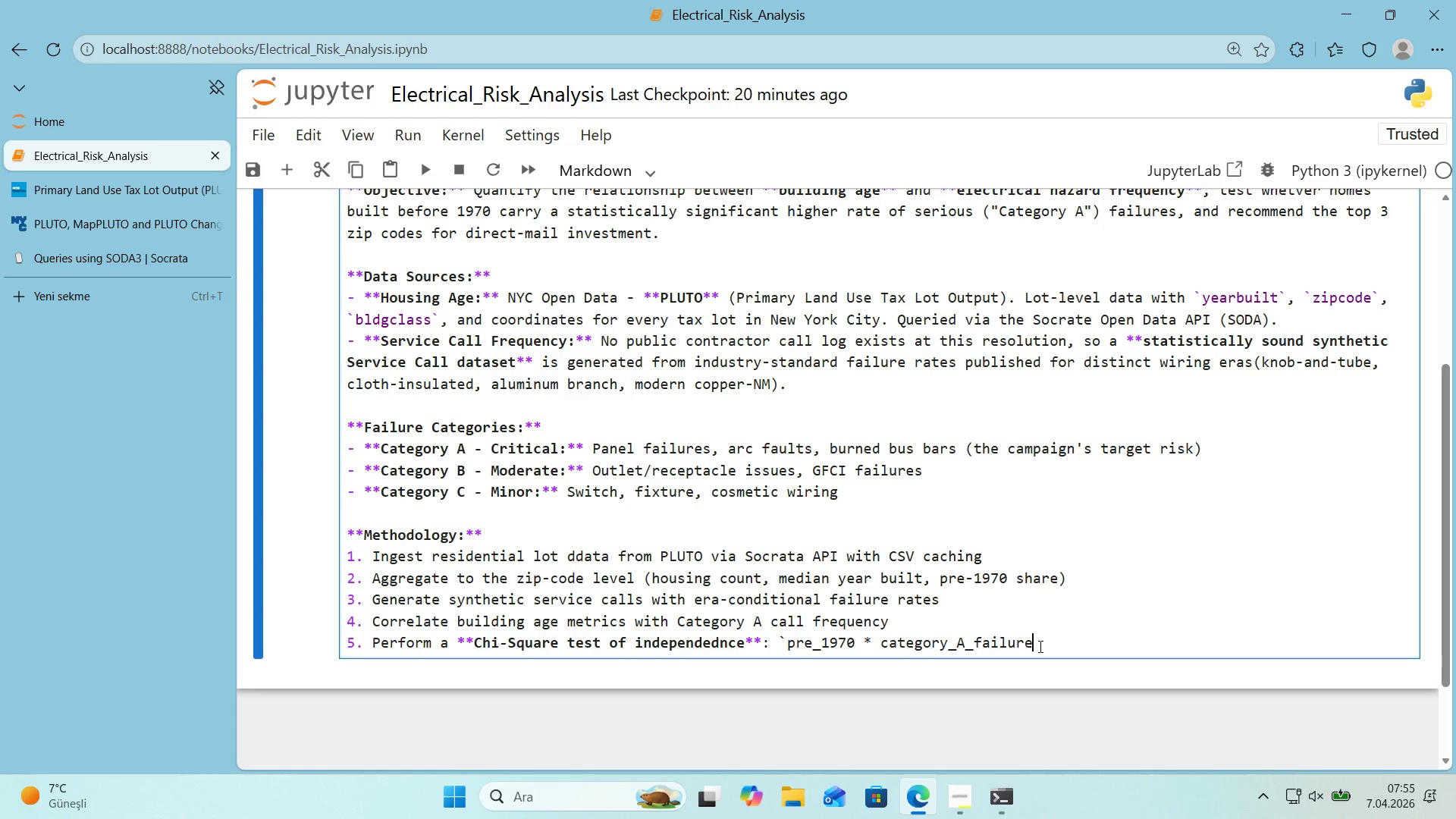 
key(Control+ControlLeft)
 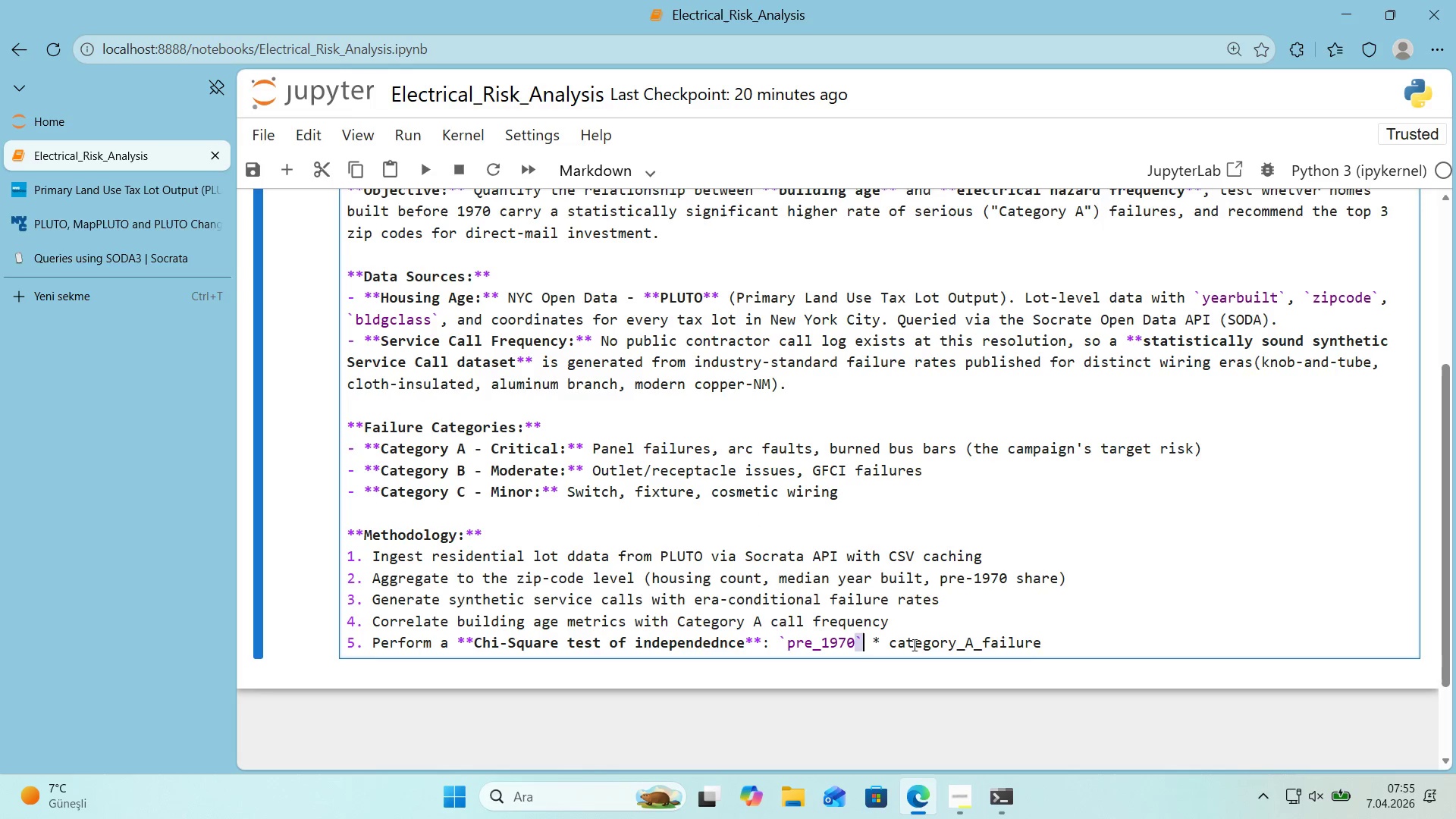 
key(Control+X)
 